 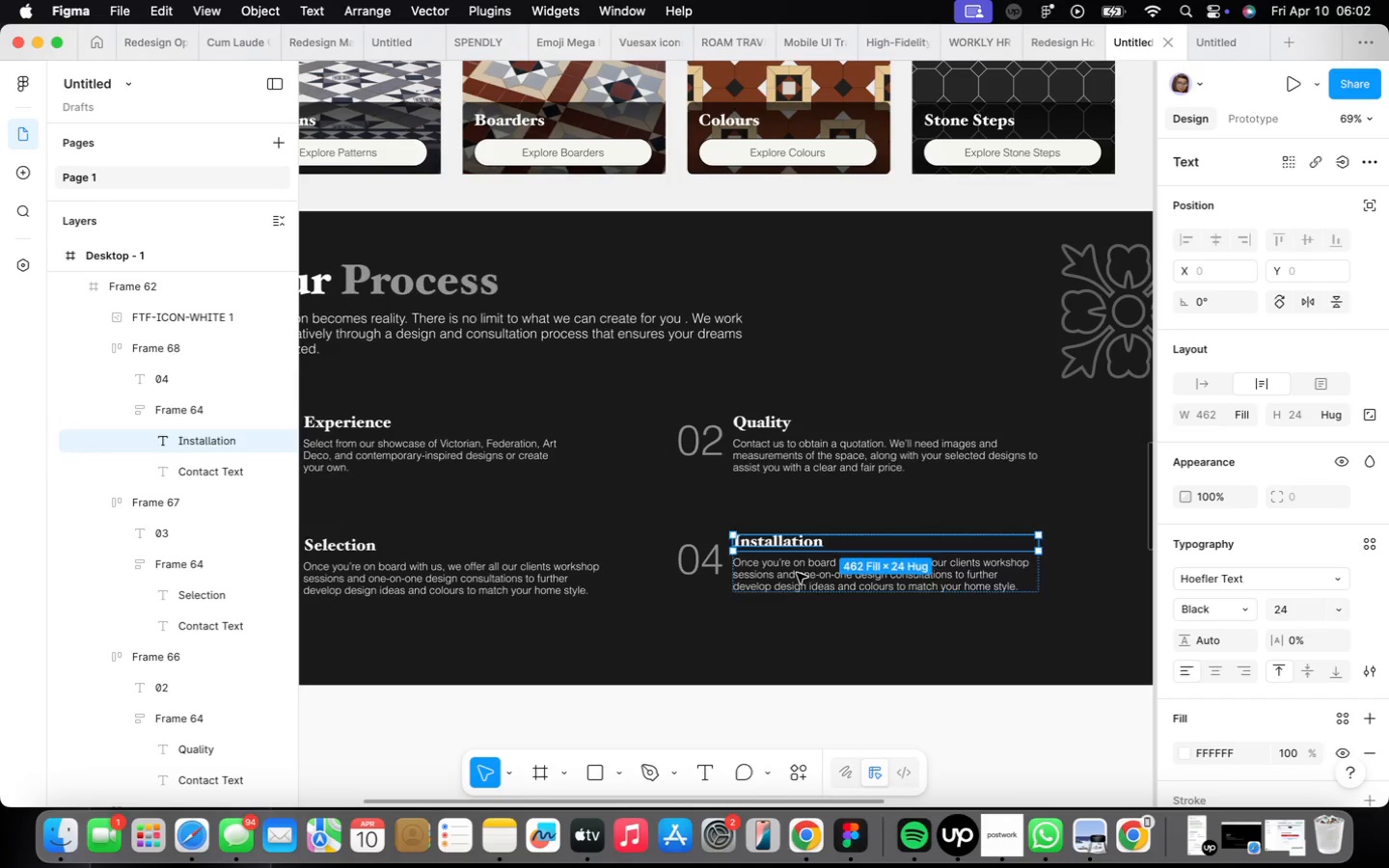 
triple_click([797, 573])
 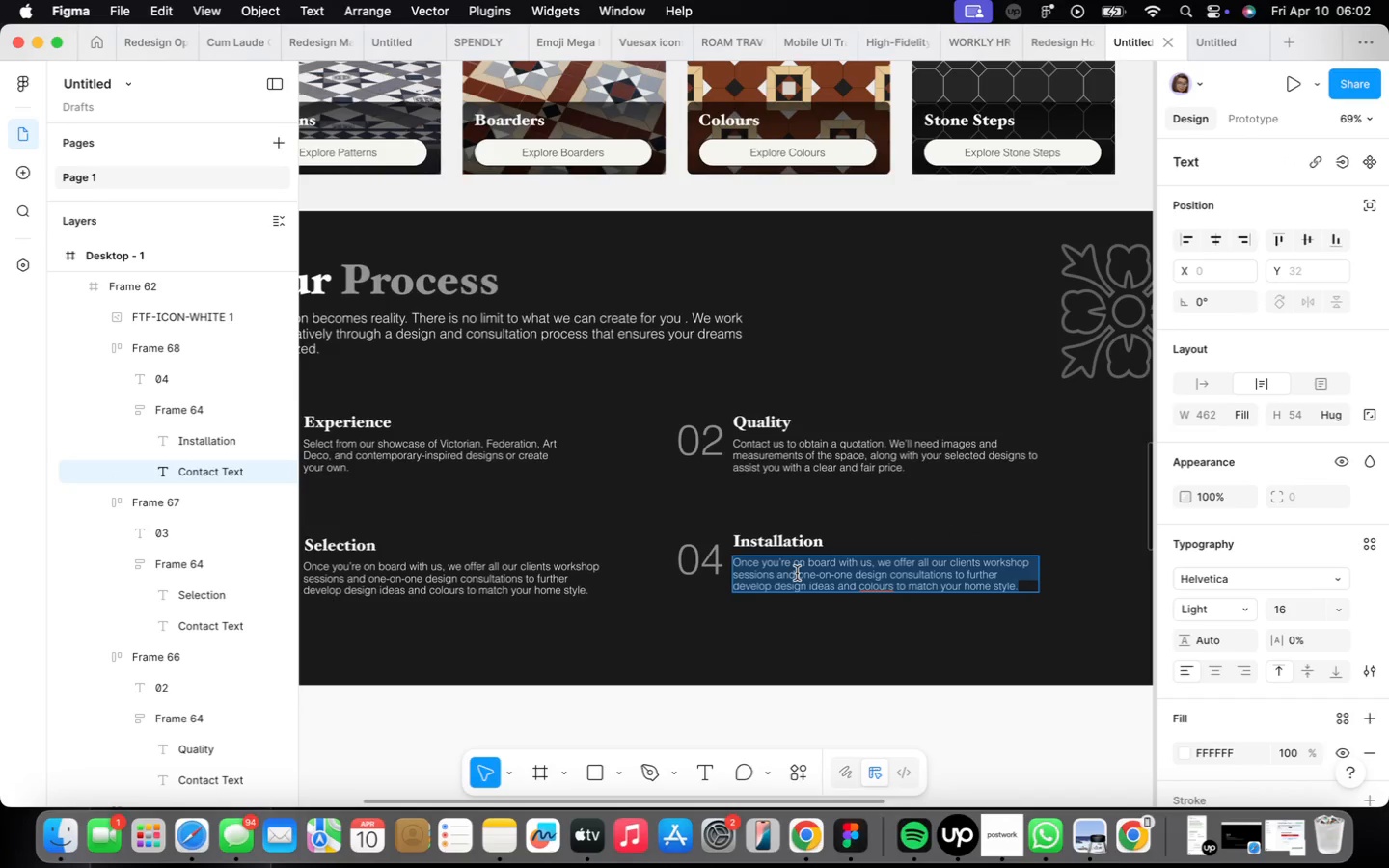 
type(WE)
key(Backspace)
type(e )
 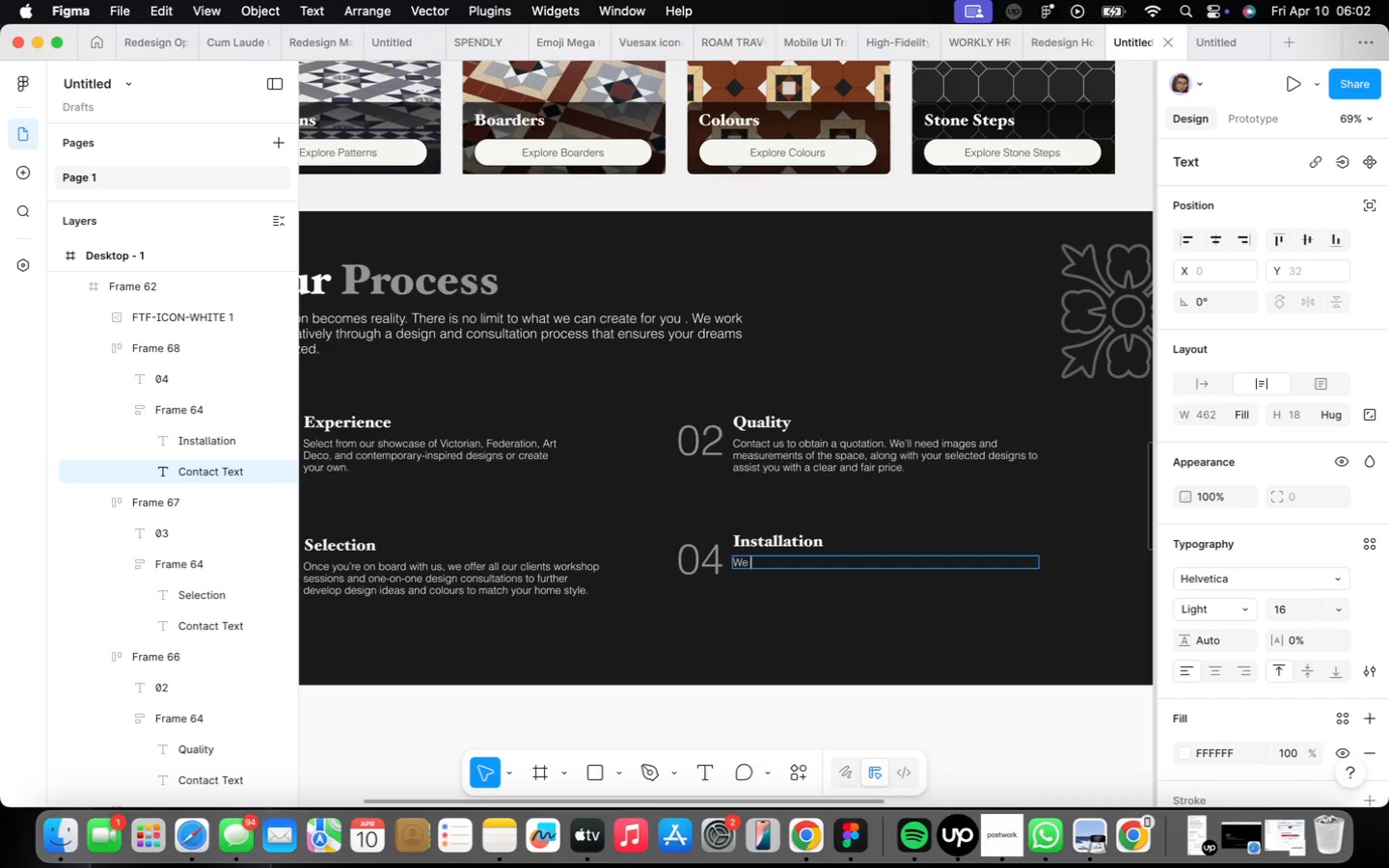 
wait(10.08)
 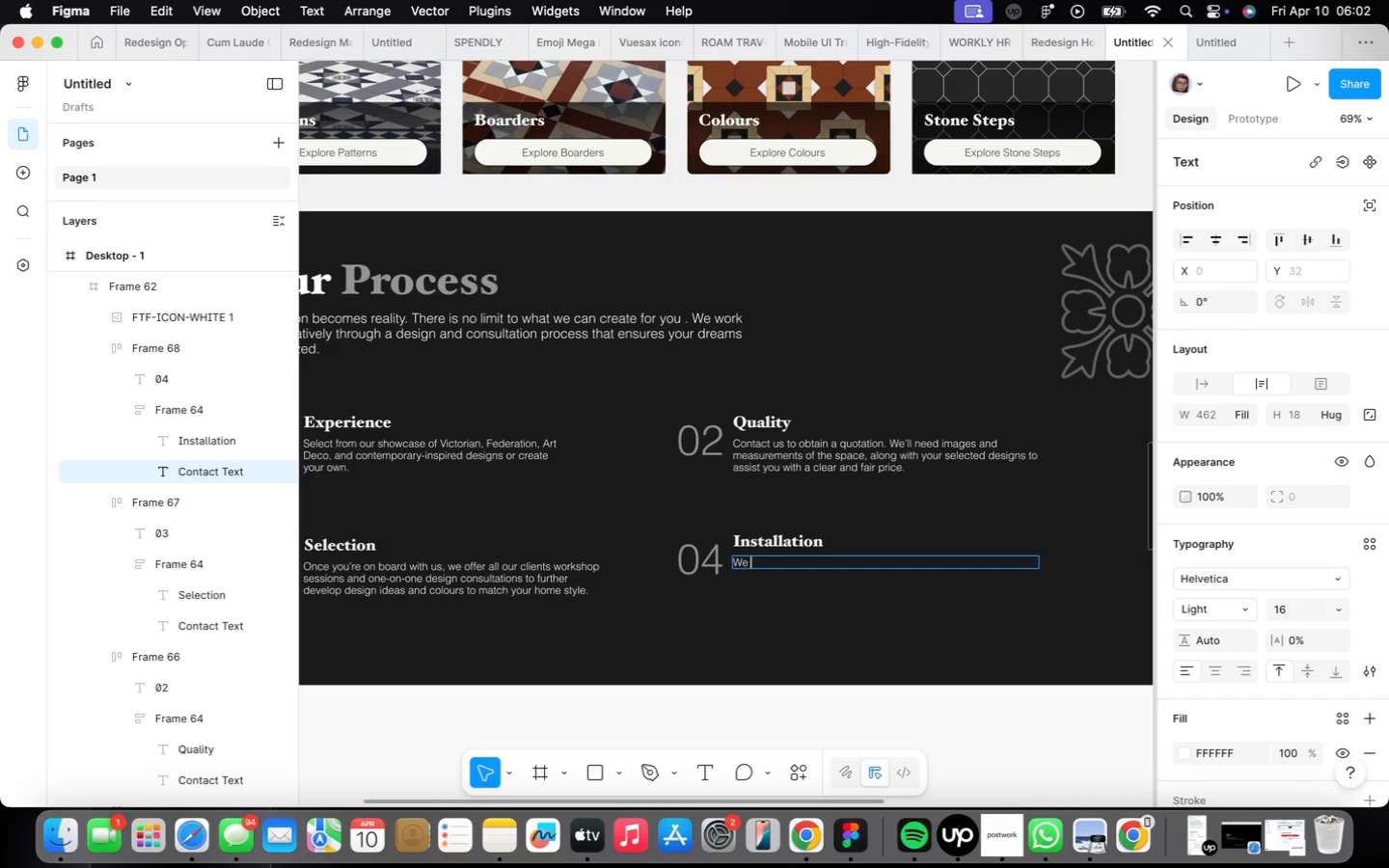 
type(then help you bring your design to life )
 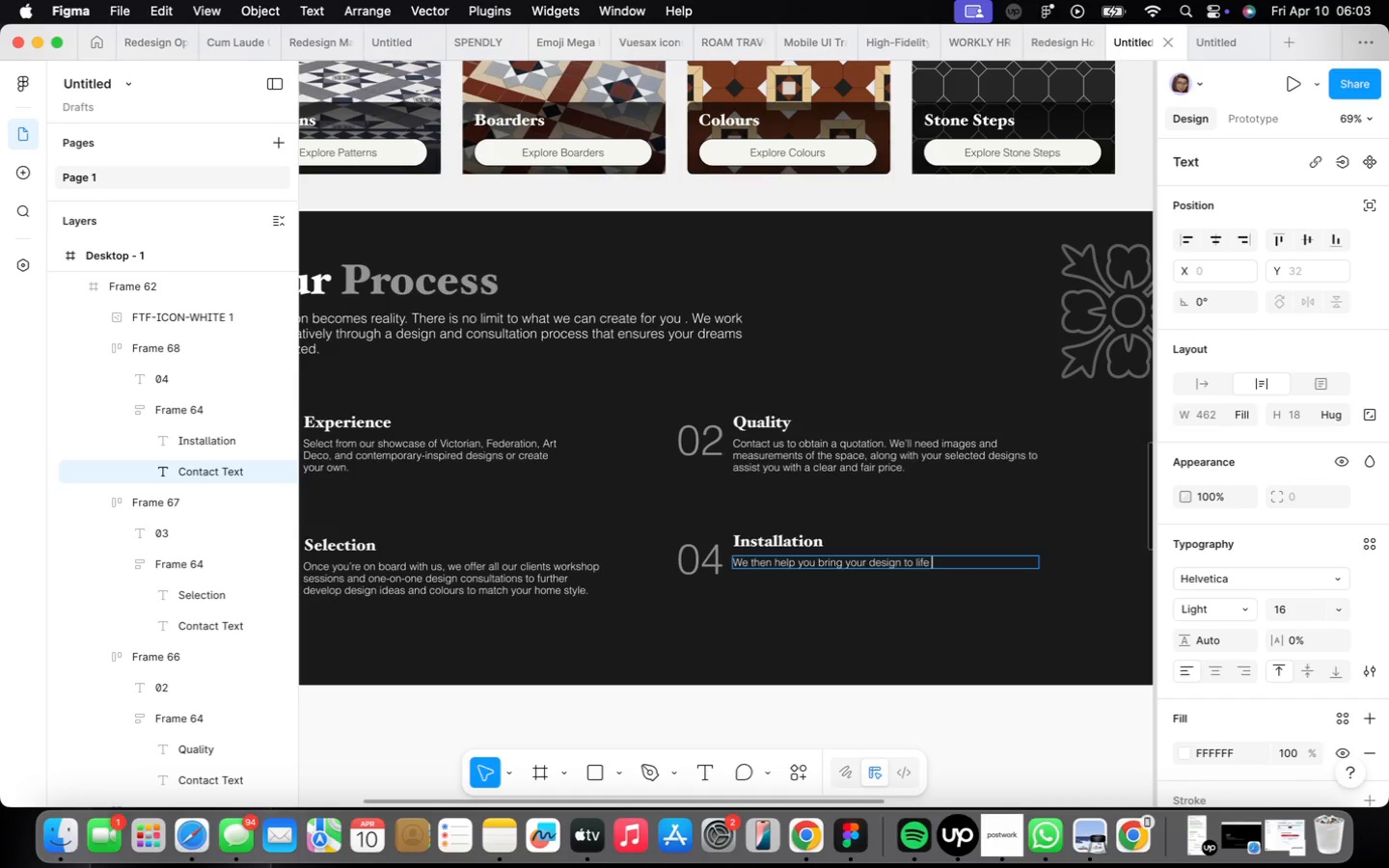 
key(Shift+ShiftLeft)
 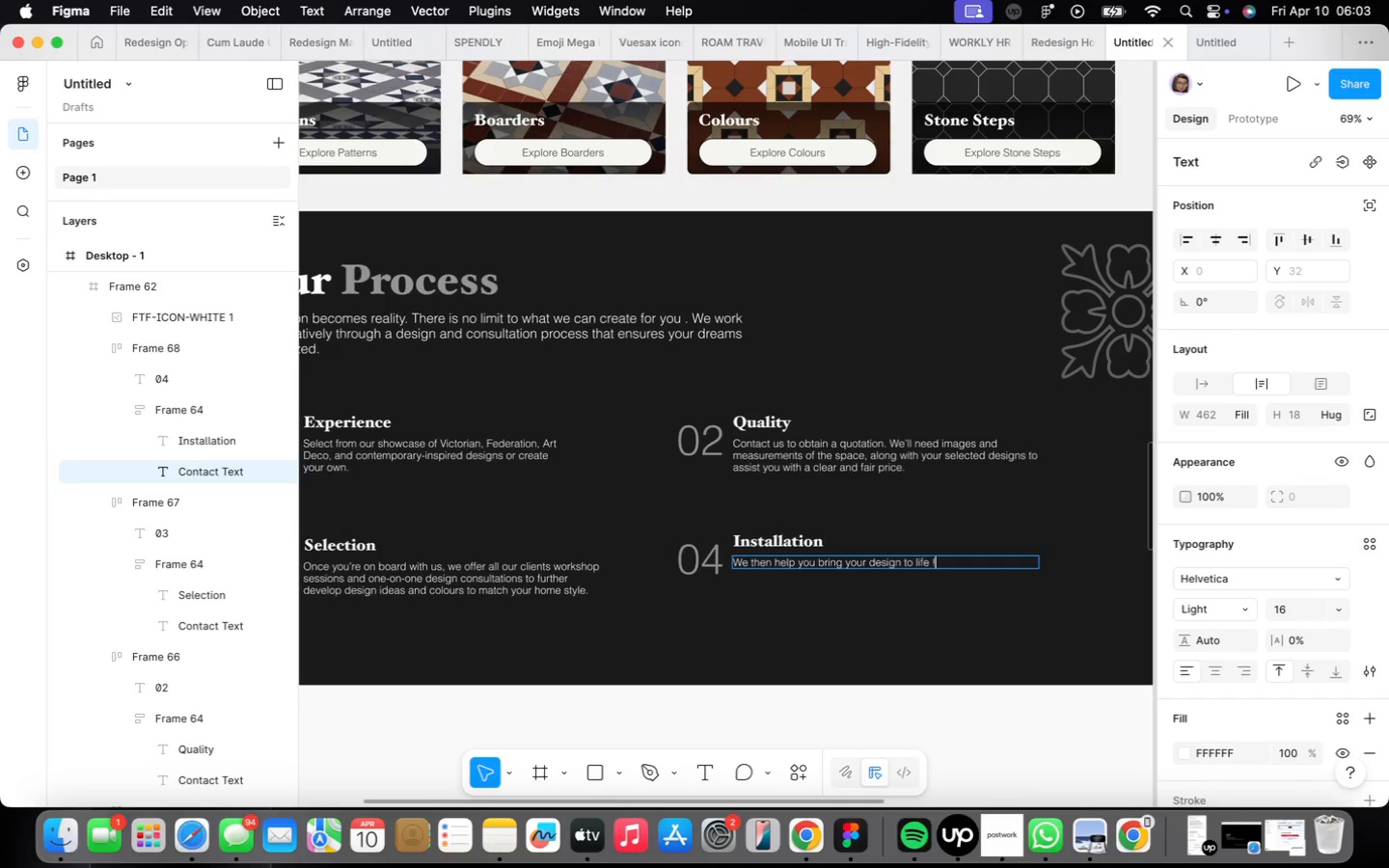 
key(Shift+1)
 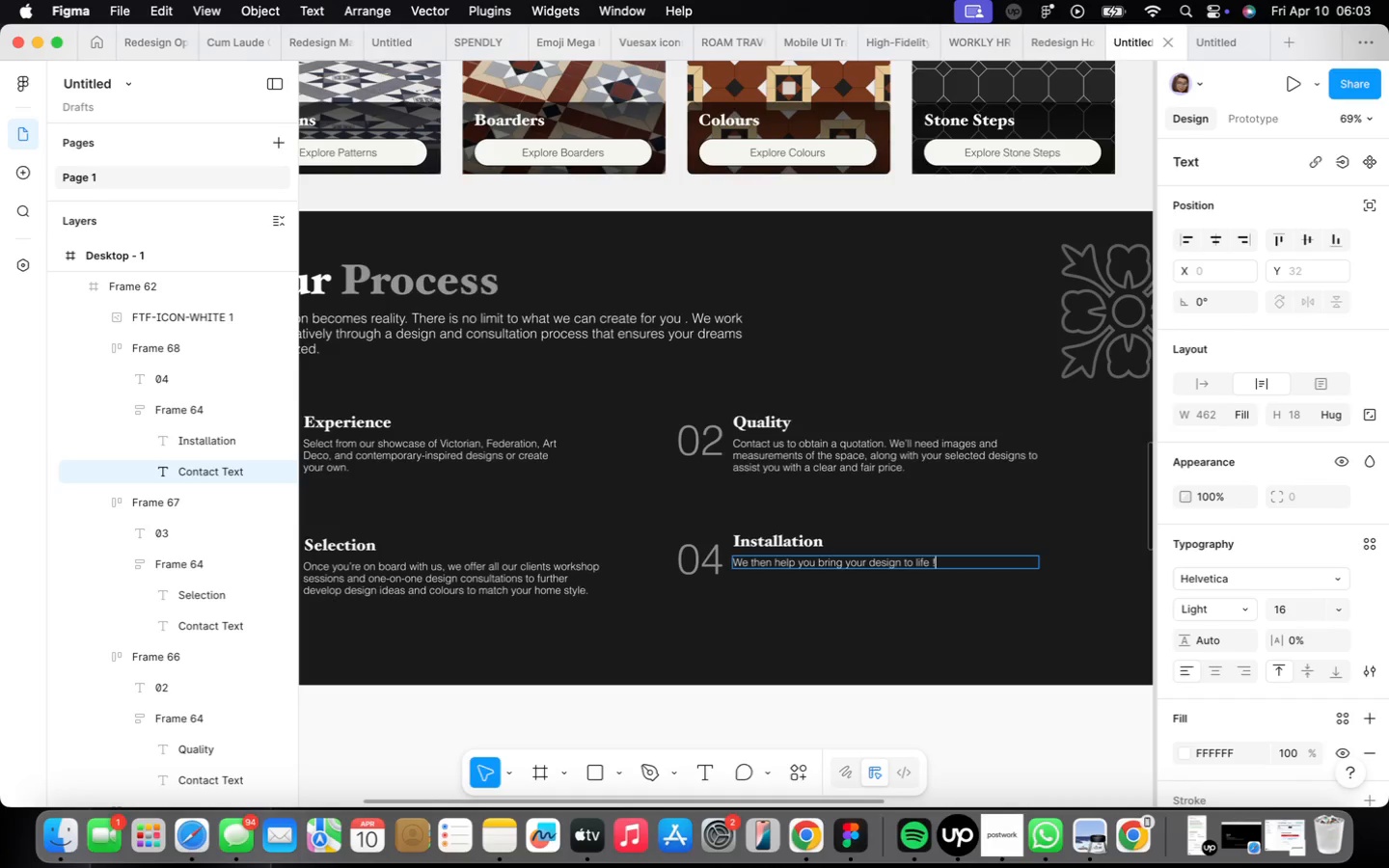 
key(ArrowLeft)
 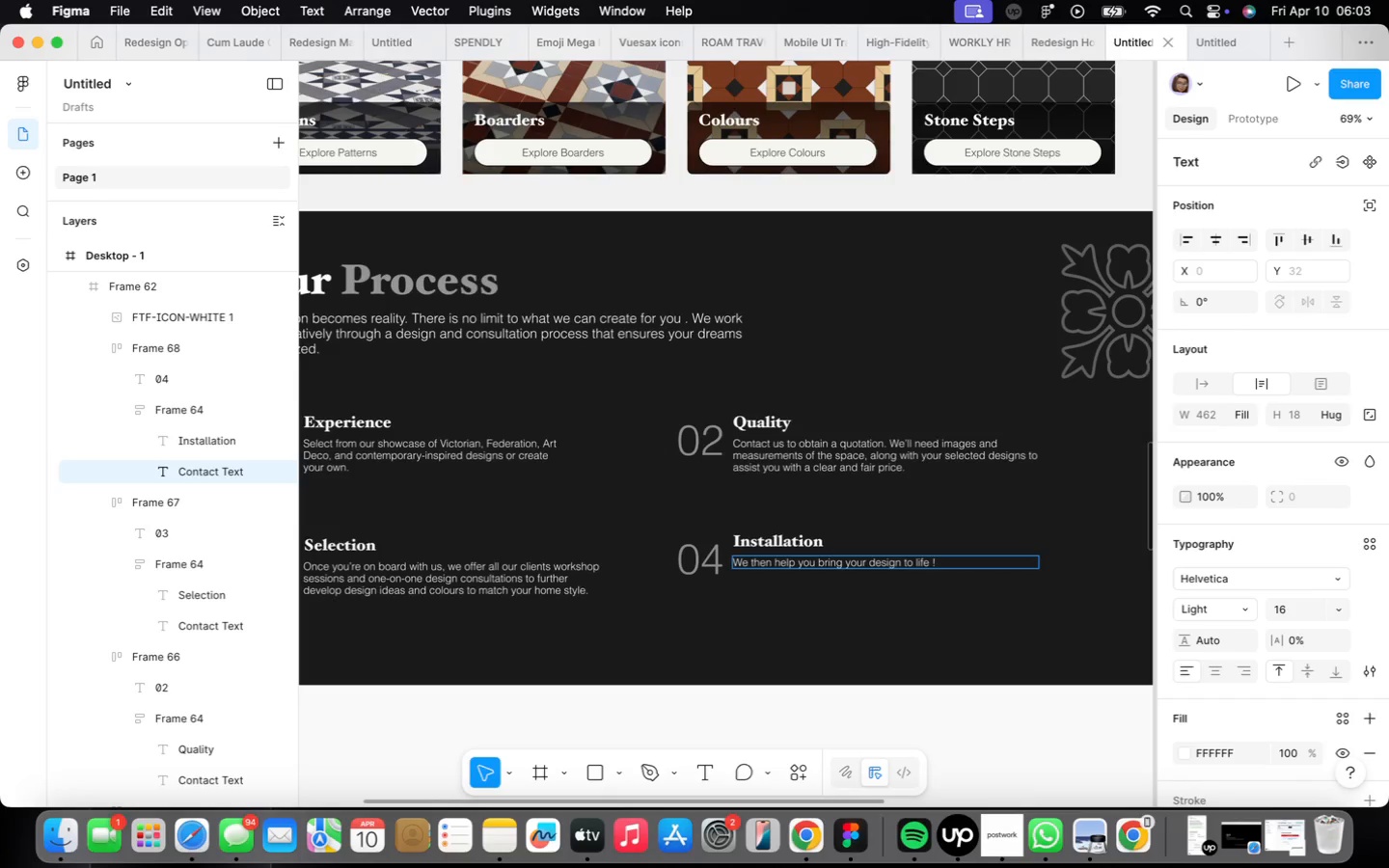 
key(Backspace)
 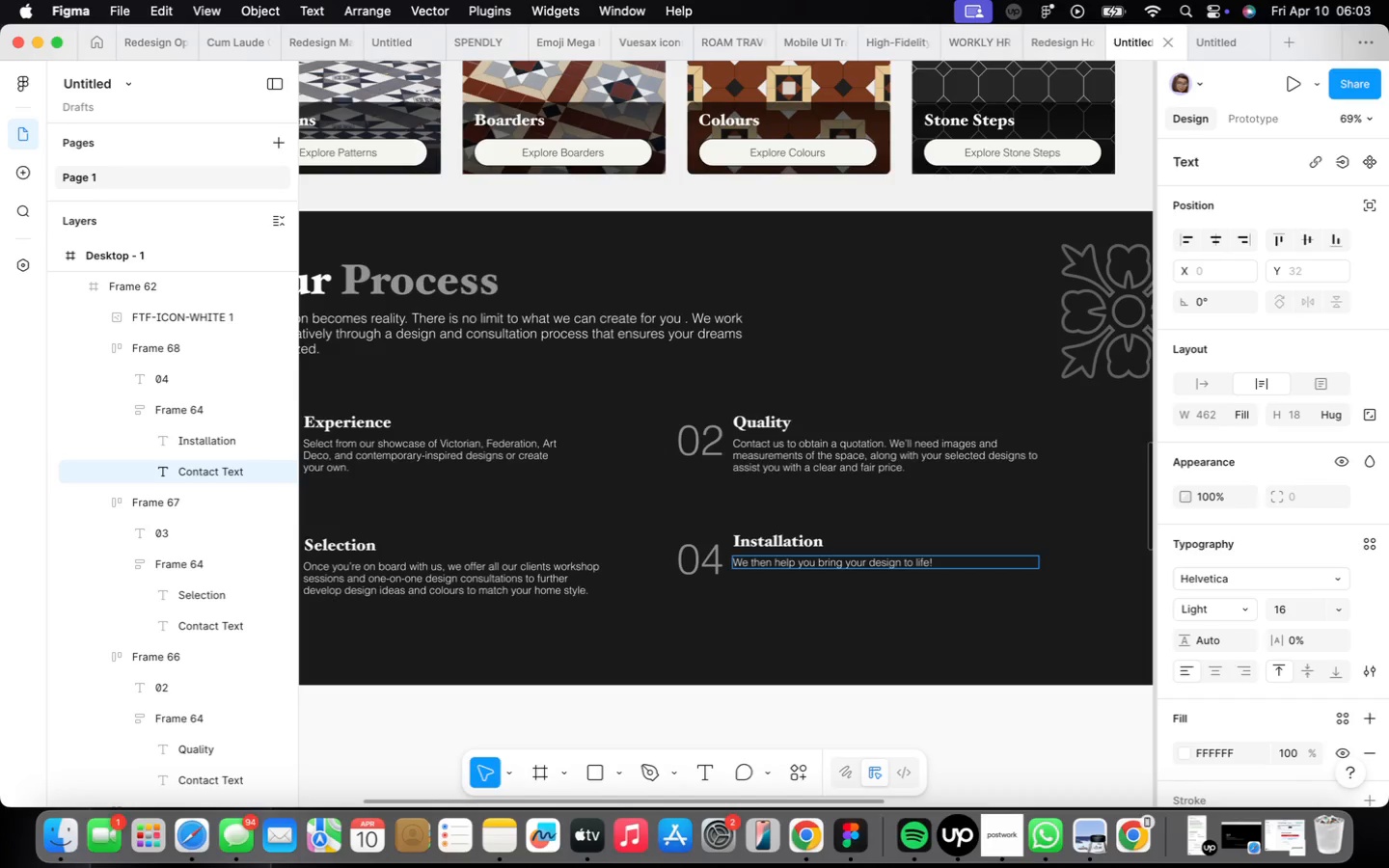 
key(ArrowRight)
 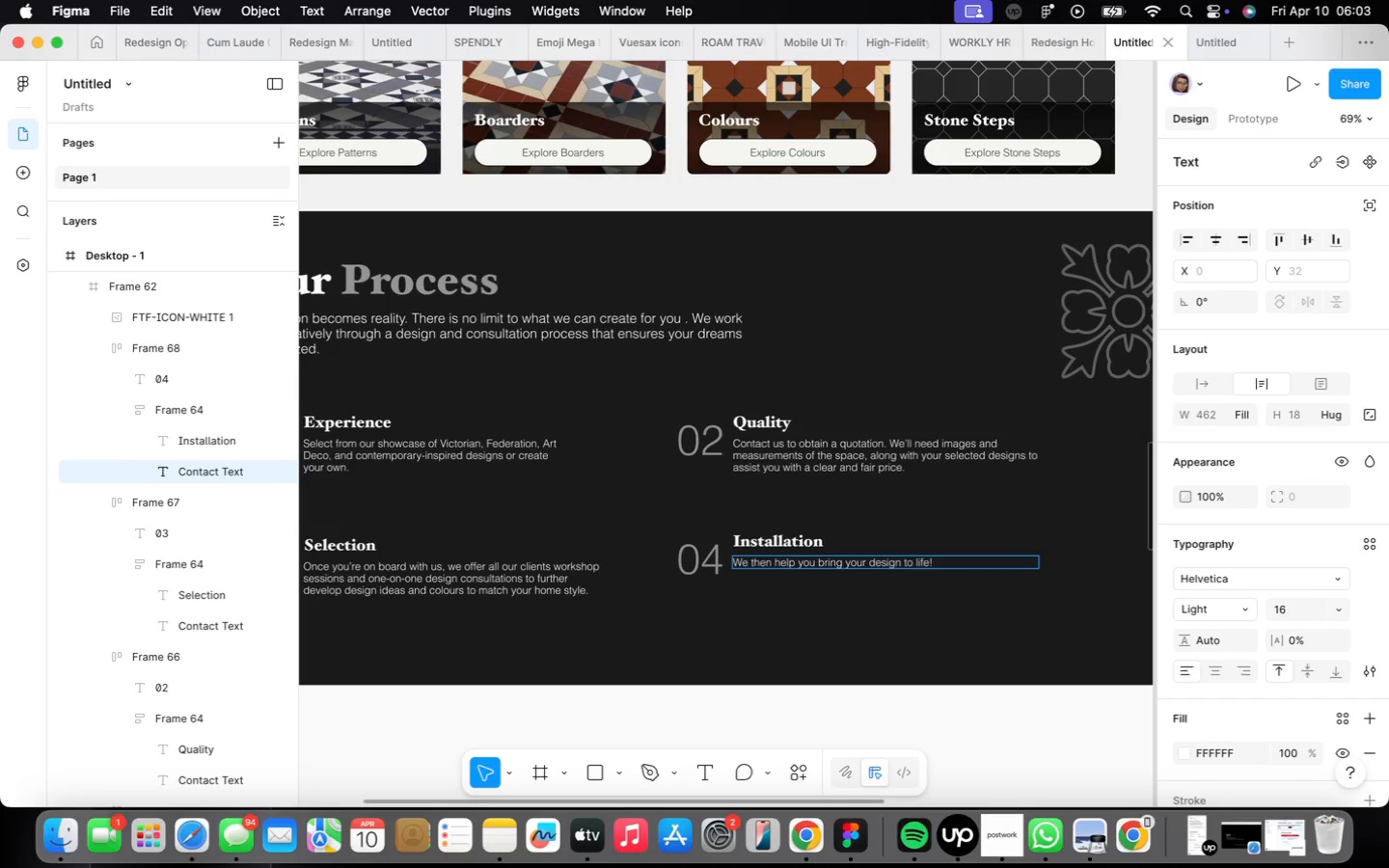 
type( Our expert craftsmen ensure flawless installation and perfer)
key(Backspace)
key(Backspace)
 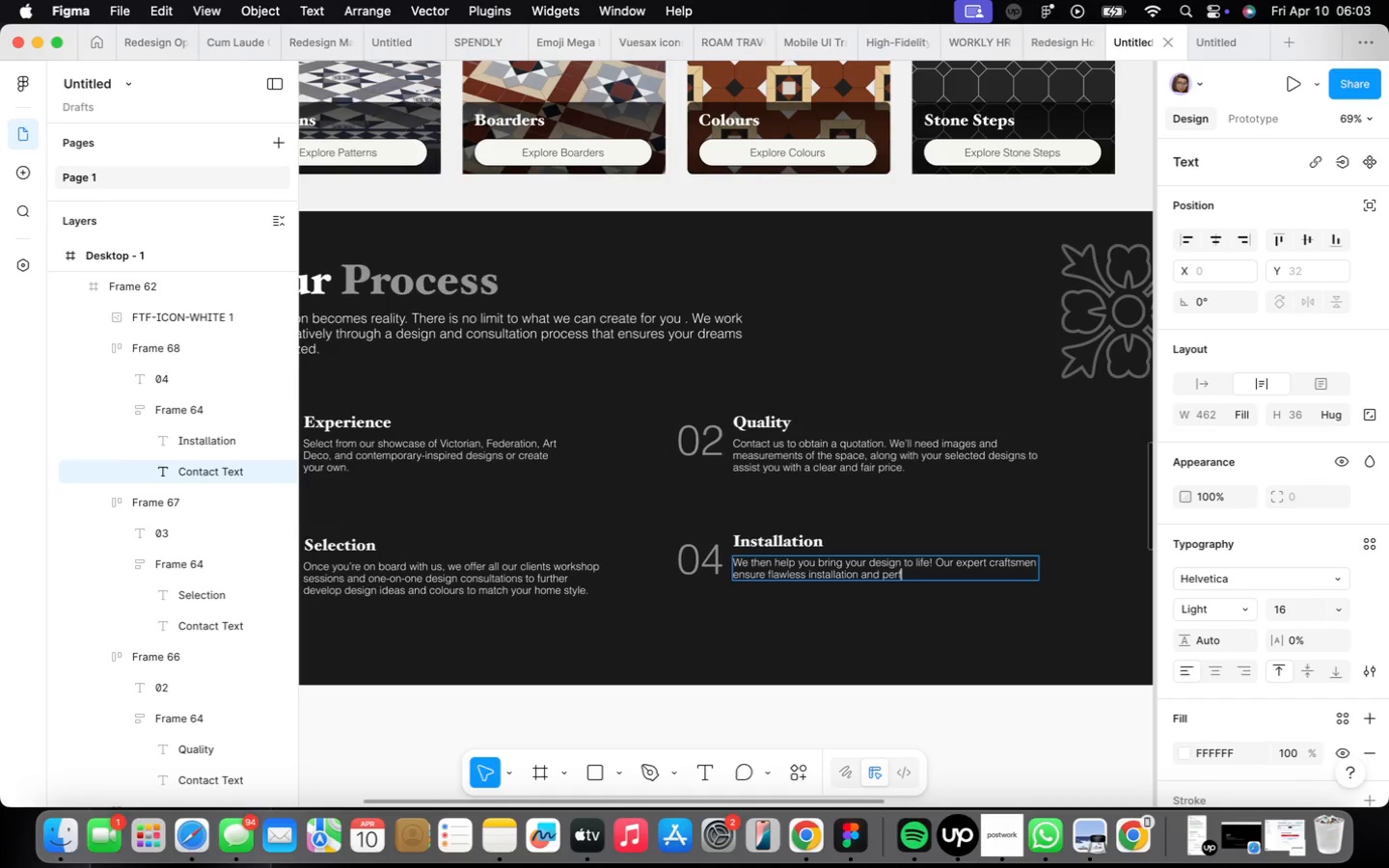 
scroll: coordinate [1015, 628], scroll_direction: up, amount: 9.0
 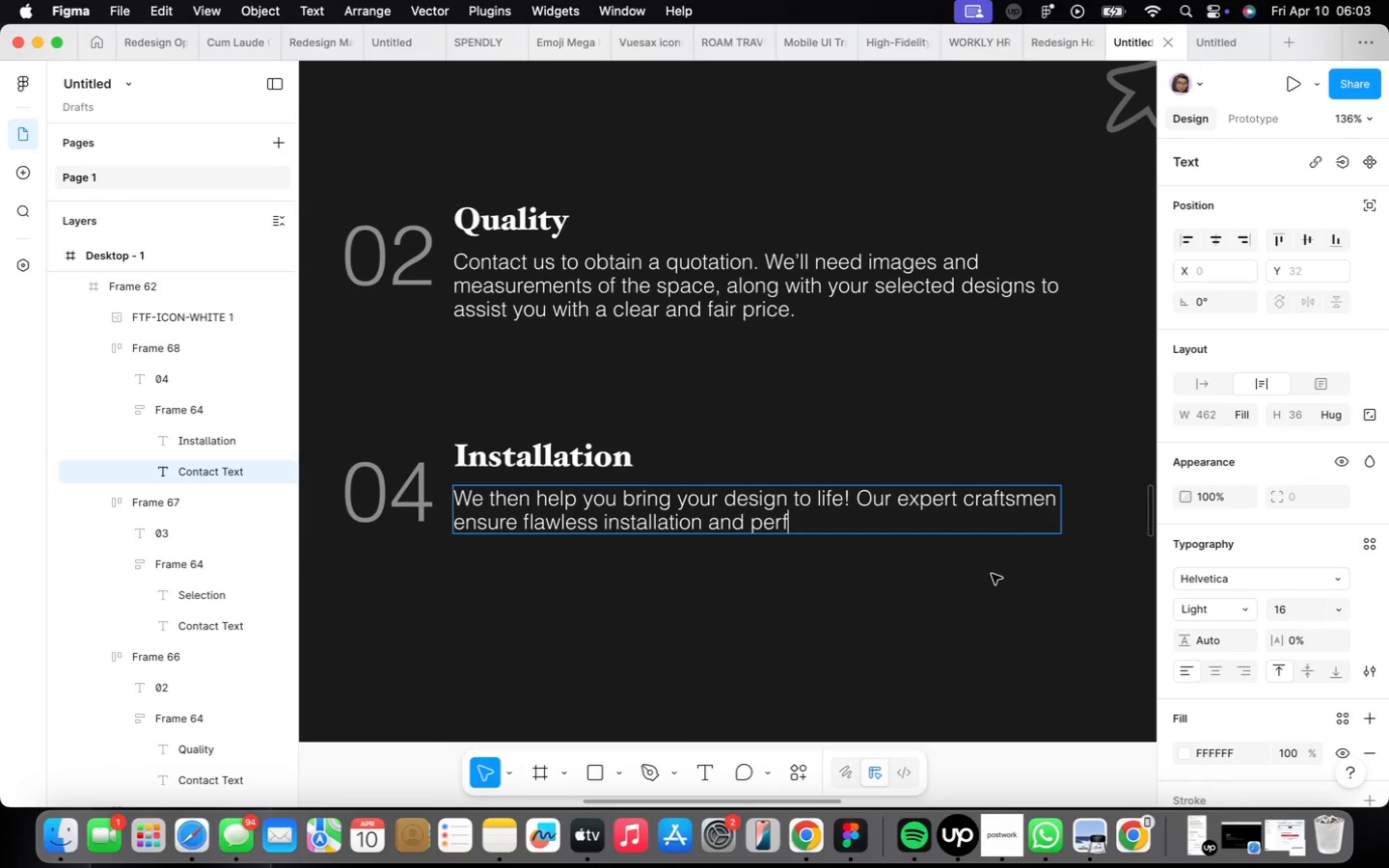 
type(ect satisfaction.)
 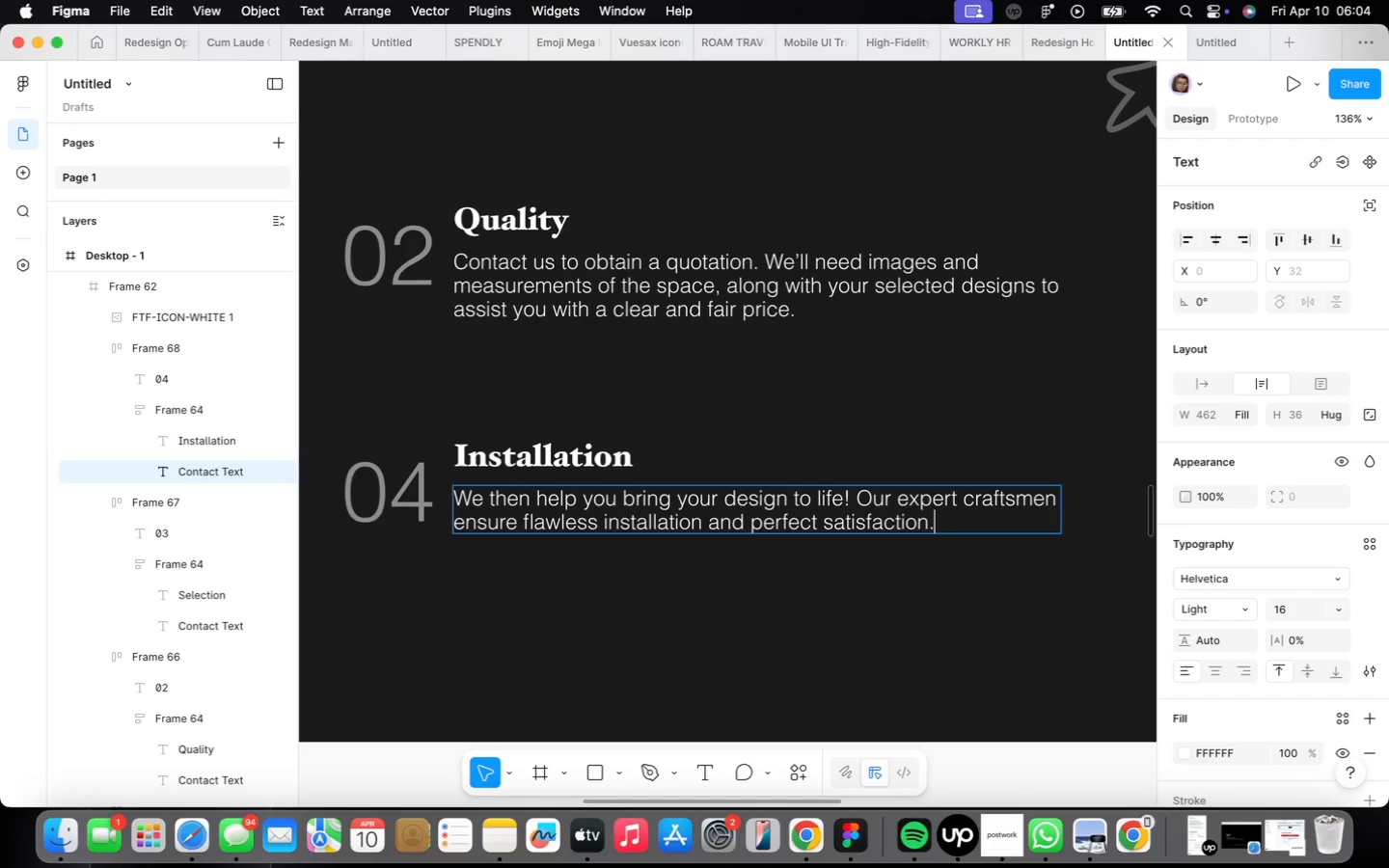 
wait(5.56)
 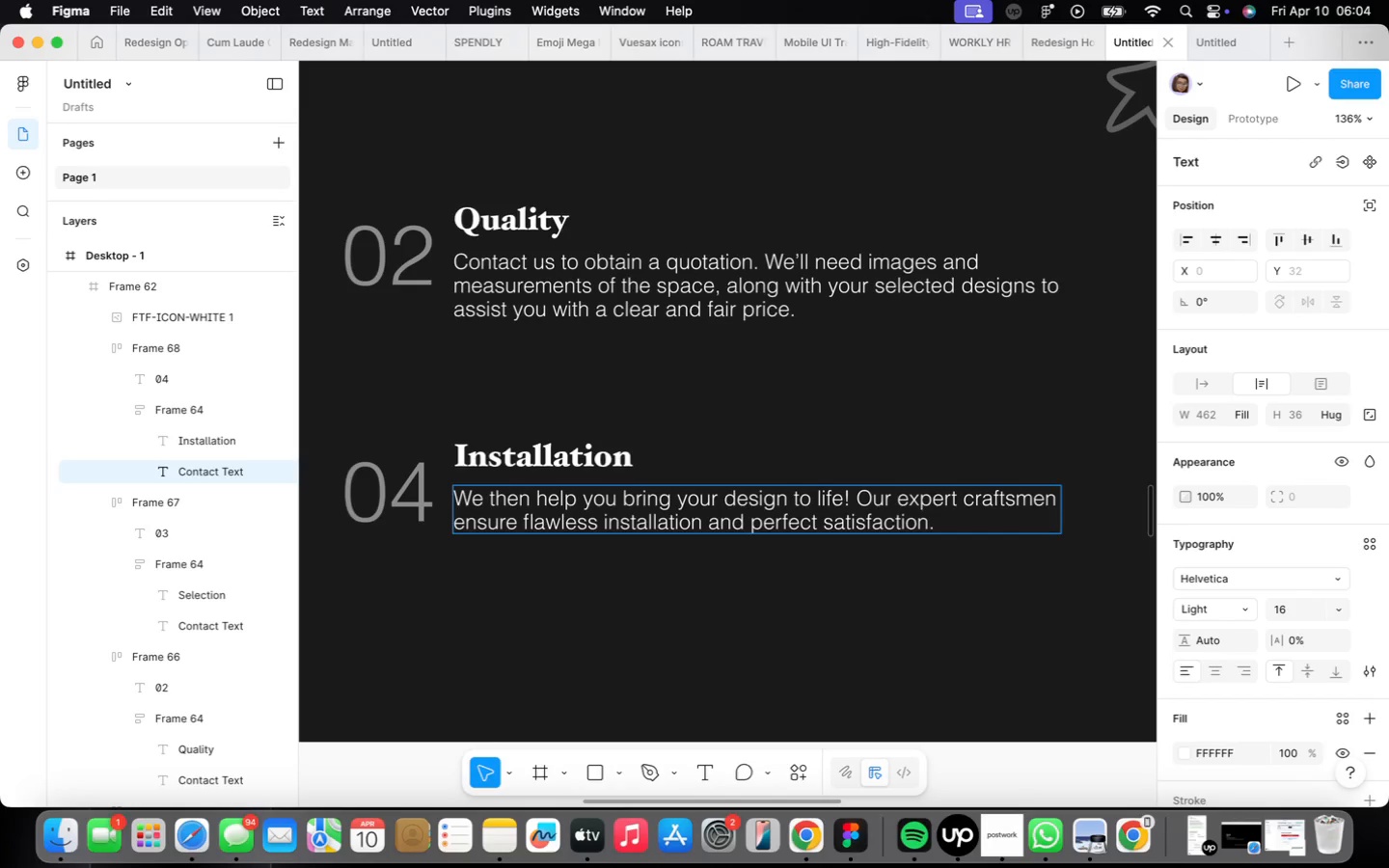 
scroll: coordinate [934, 594], scroll_direction: down, amount: 9.0
 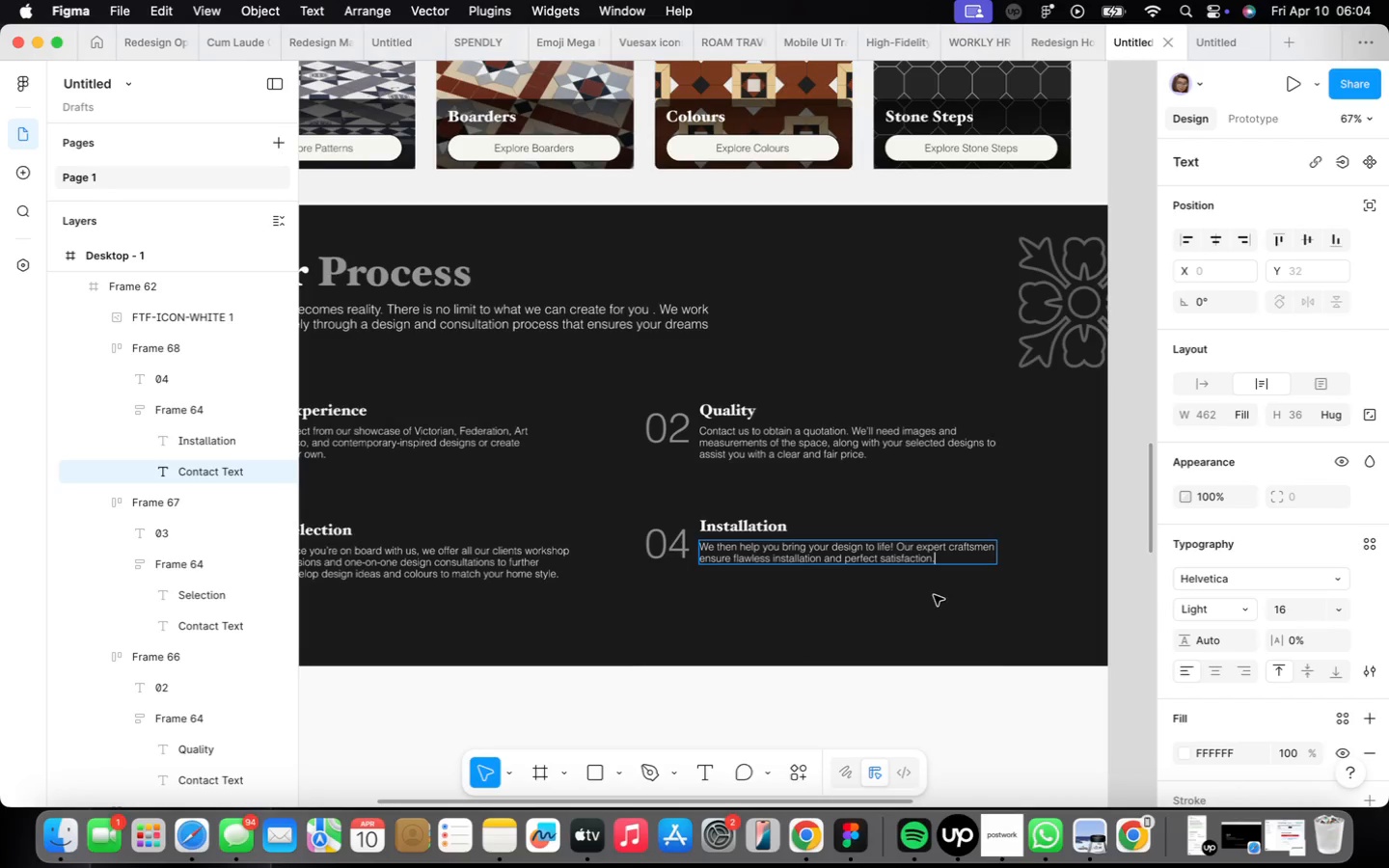 
left_click([916, 658])
 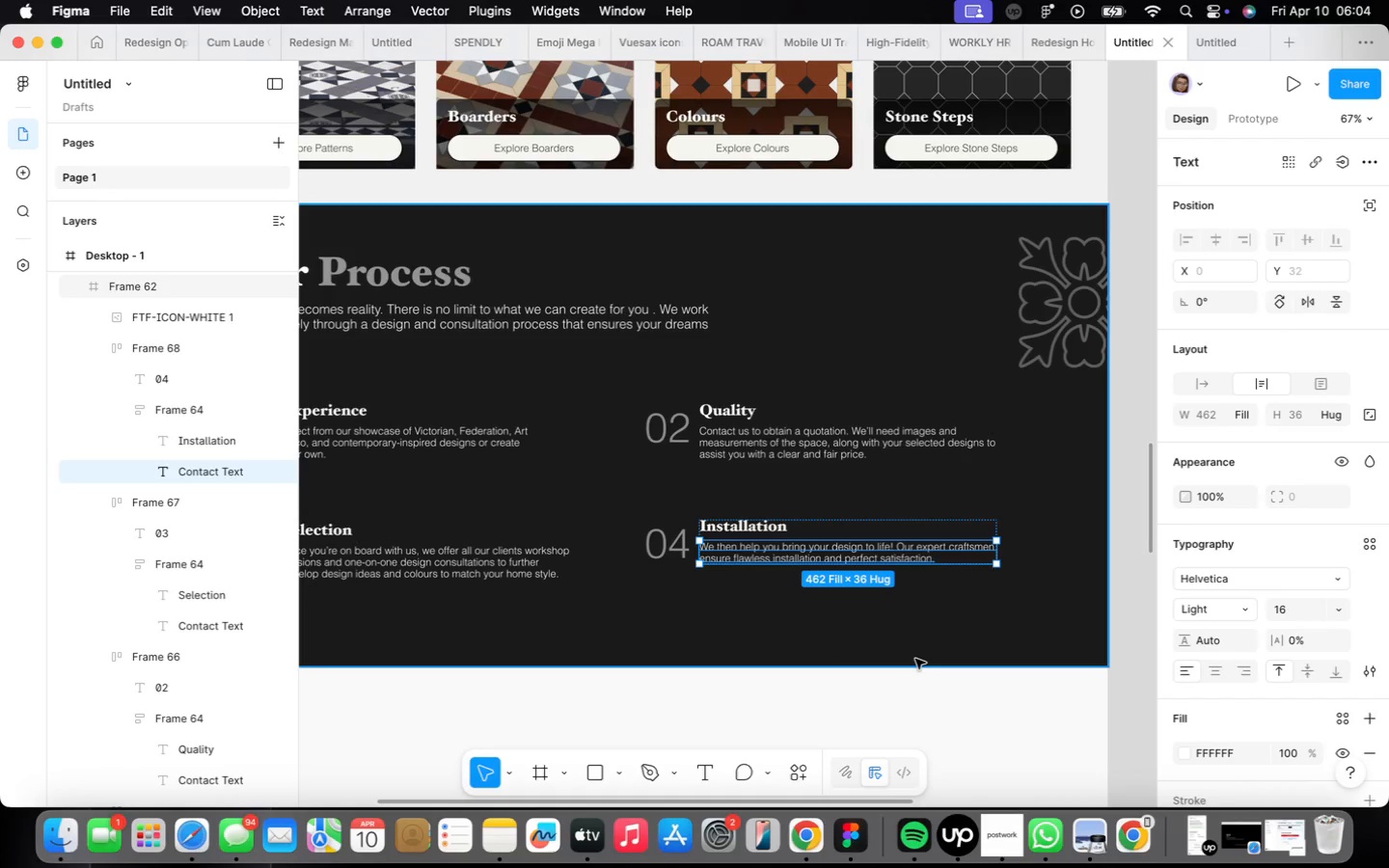 
scroll: coordinate [916, 658], scroll_direction: down, amount: 4.0
 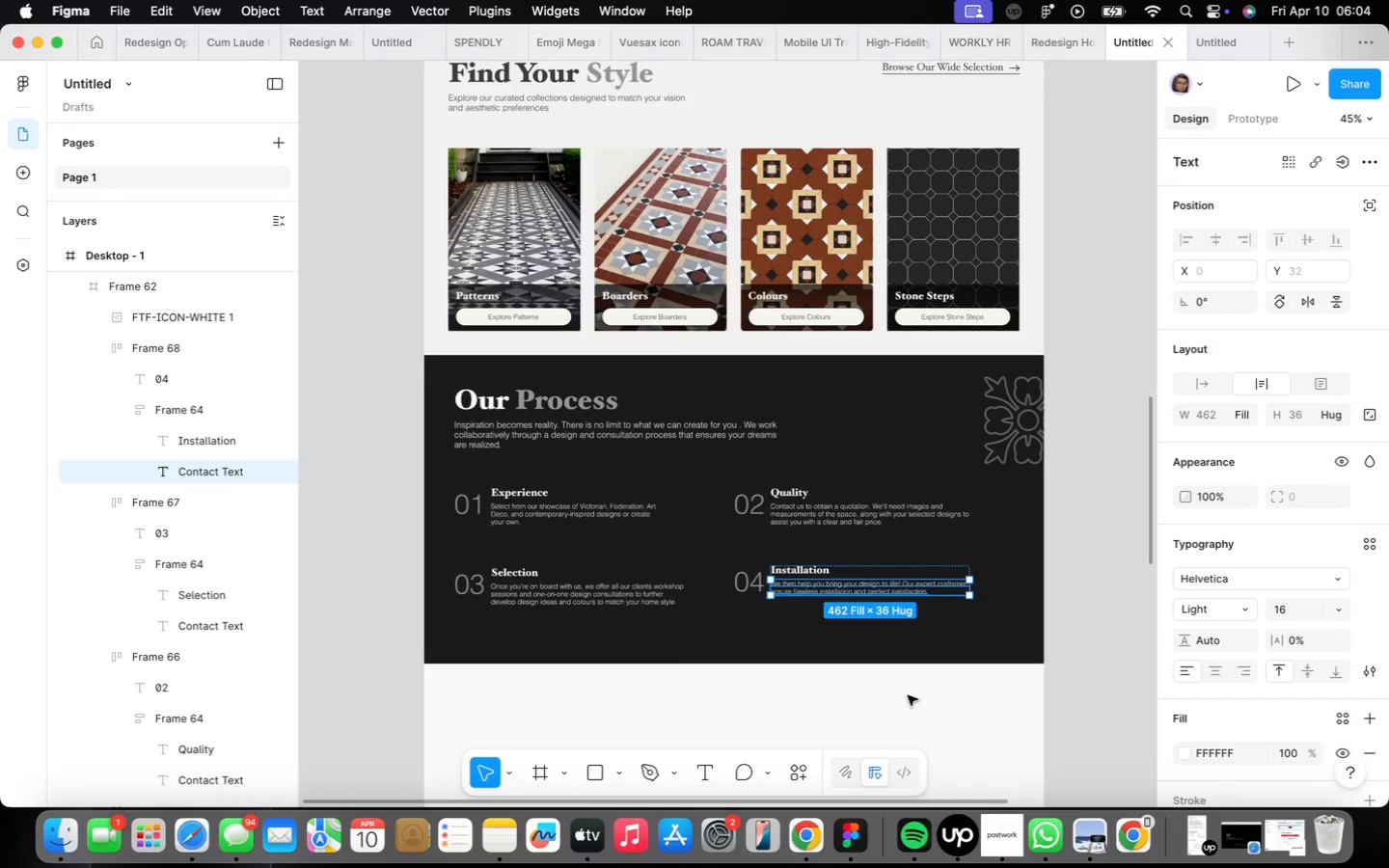 
left_click([908, 694])
 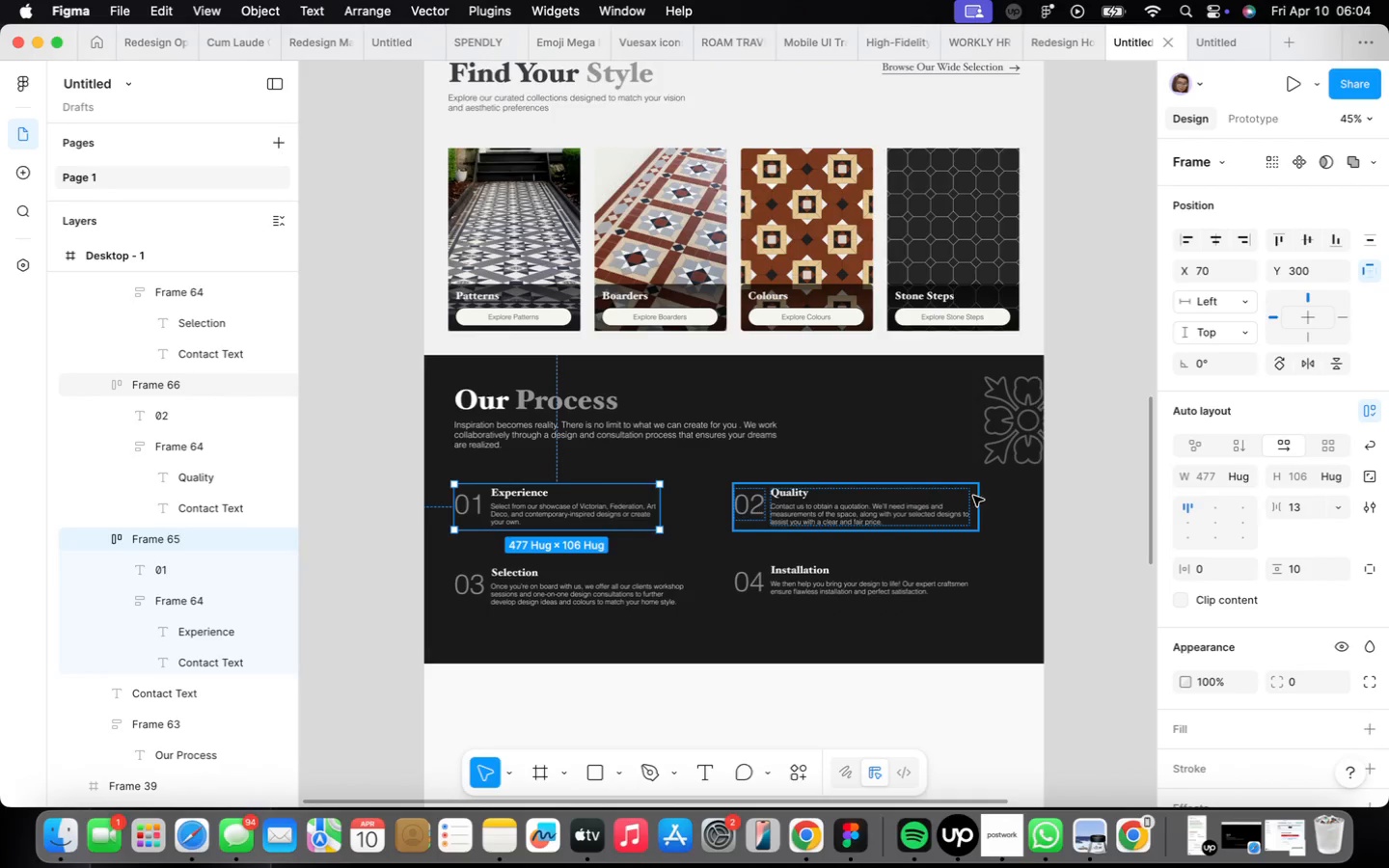 
hold_key(key=ShiftLeft, duration=0.35)
left_click([961, 506])
 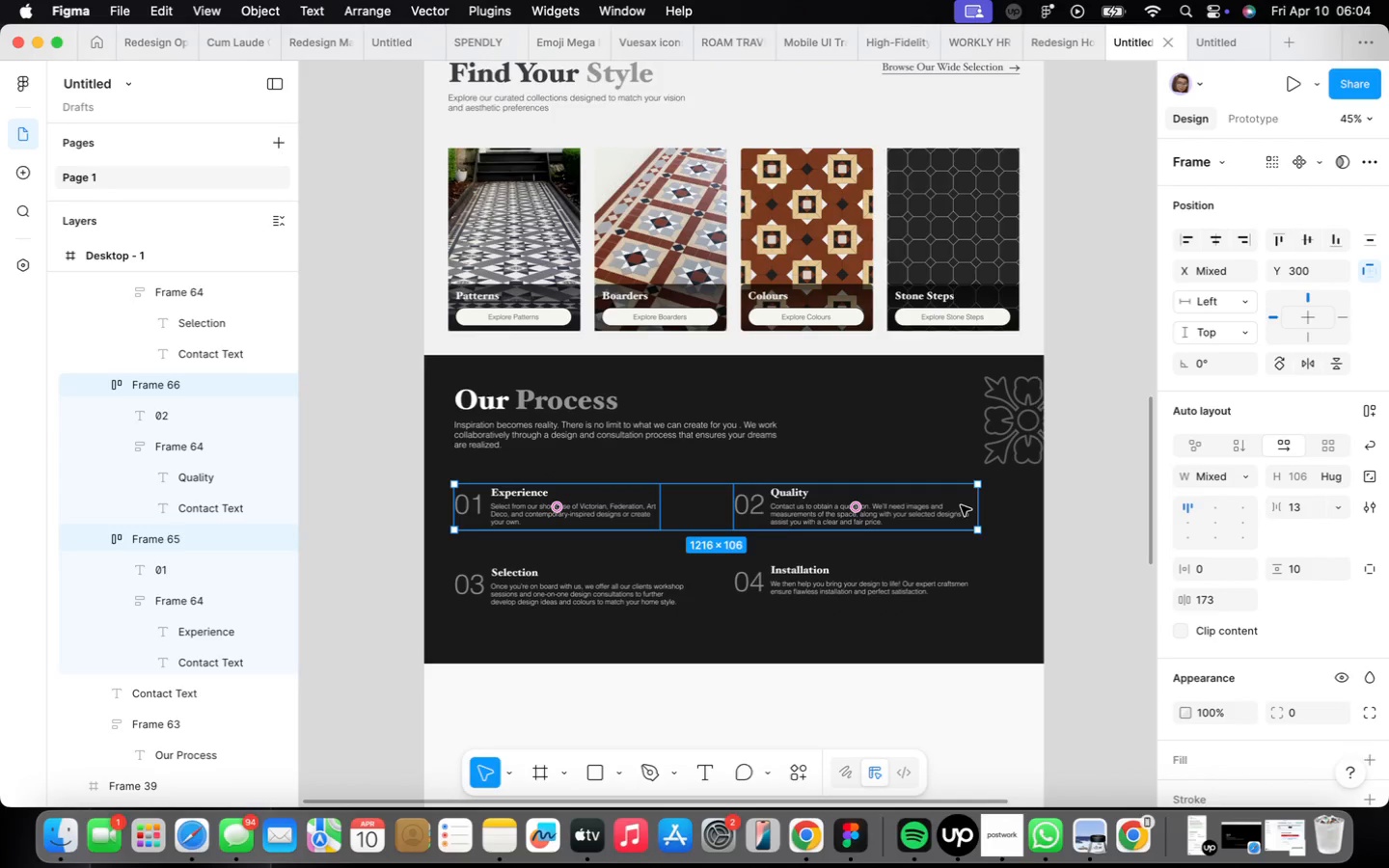 
key(Shift+ShiftLeft)
 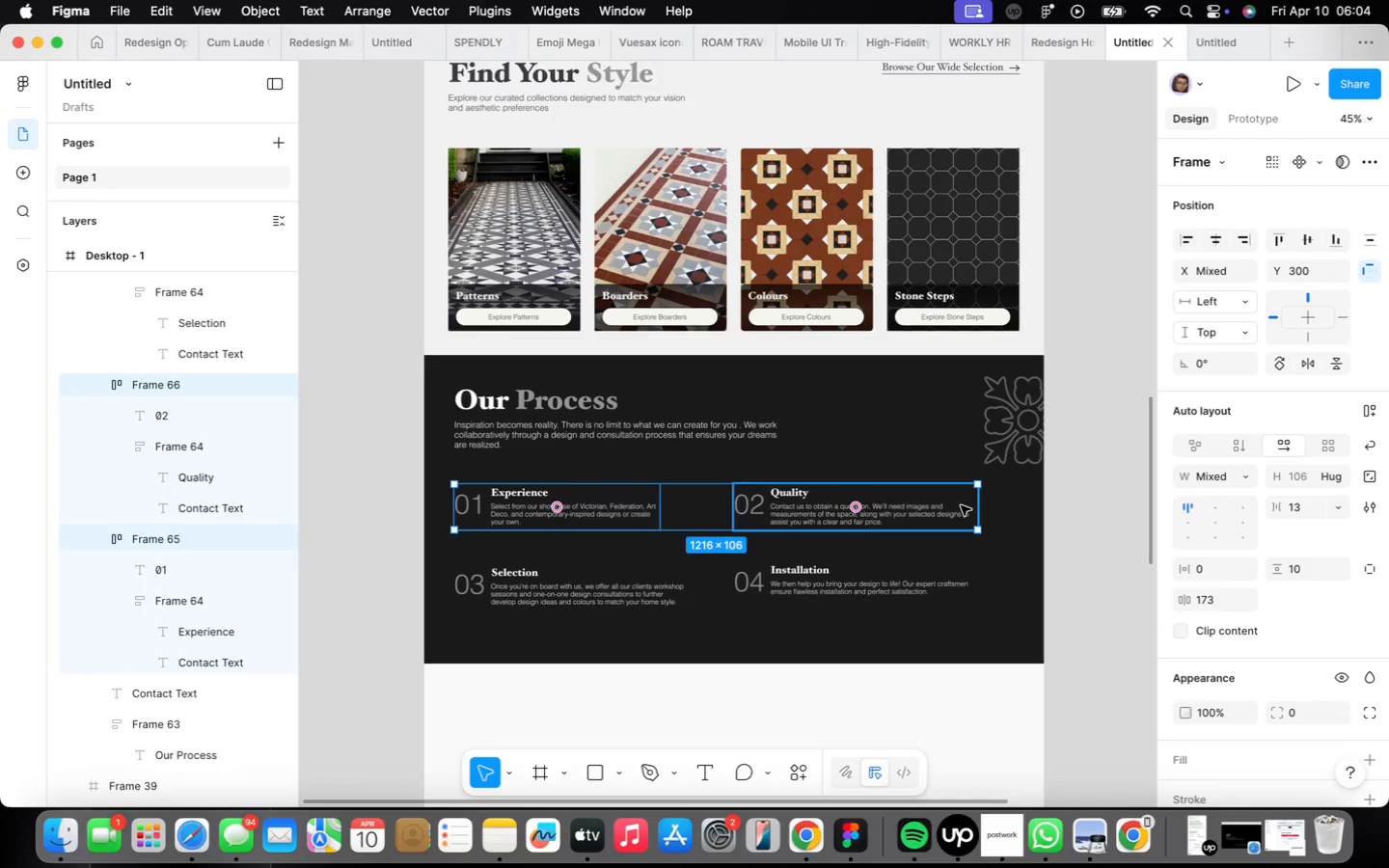 
key(Shift+A)
 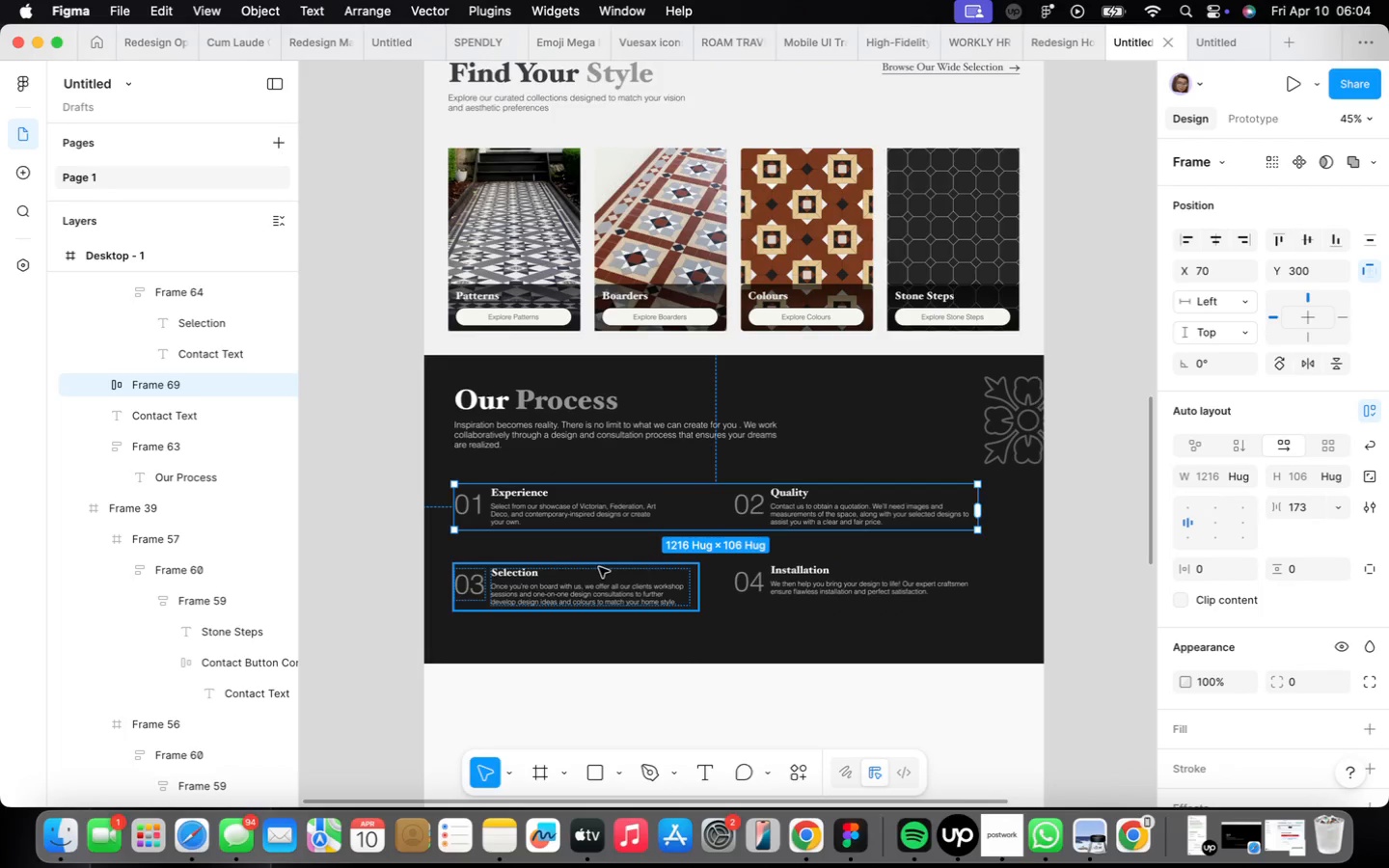 
hold_key(key=ShiftLeft, duration=0.94)
left_click([788, 575])
 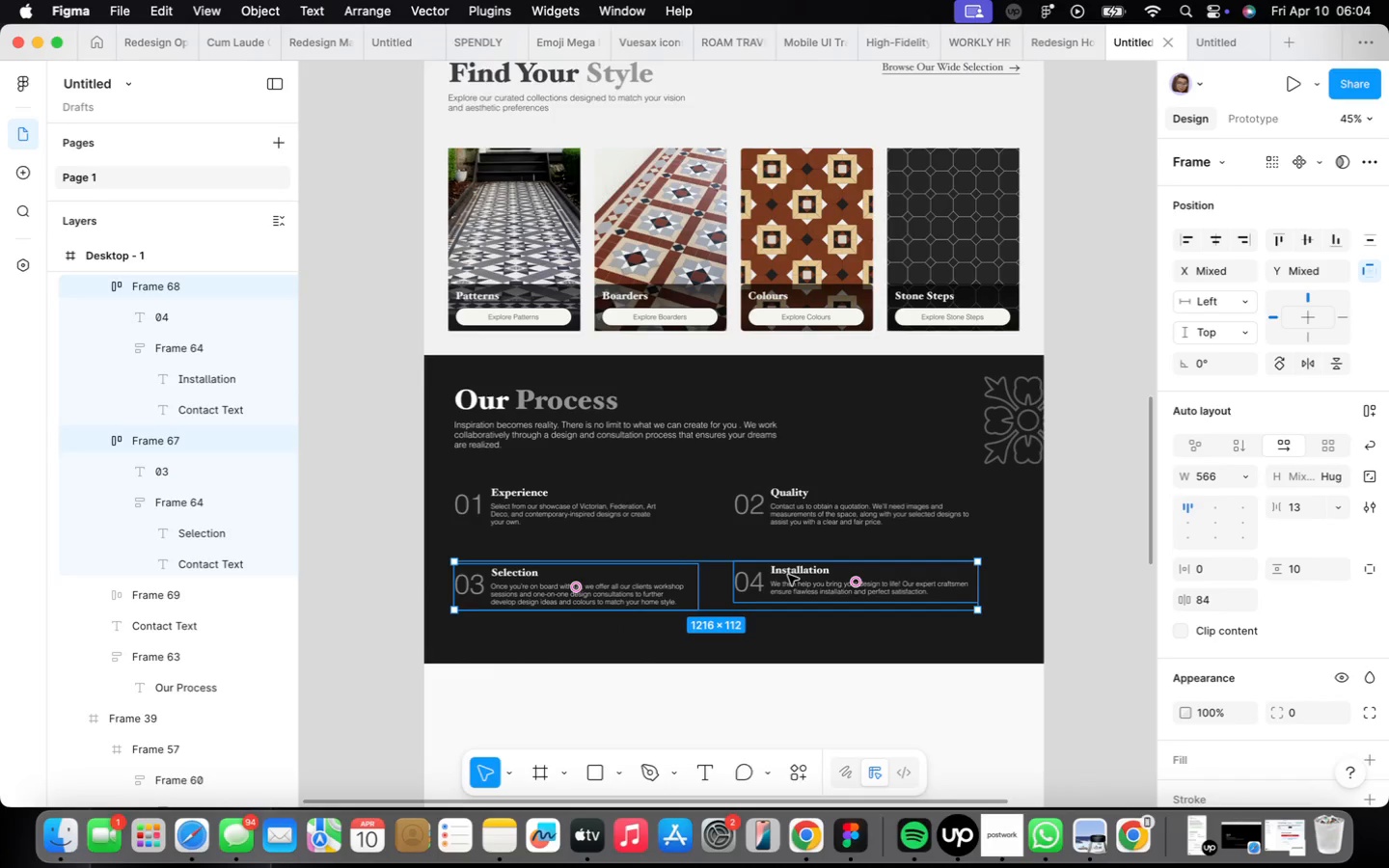 
key(Shift+ShiftLeft)
 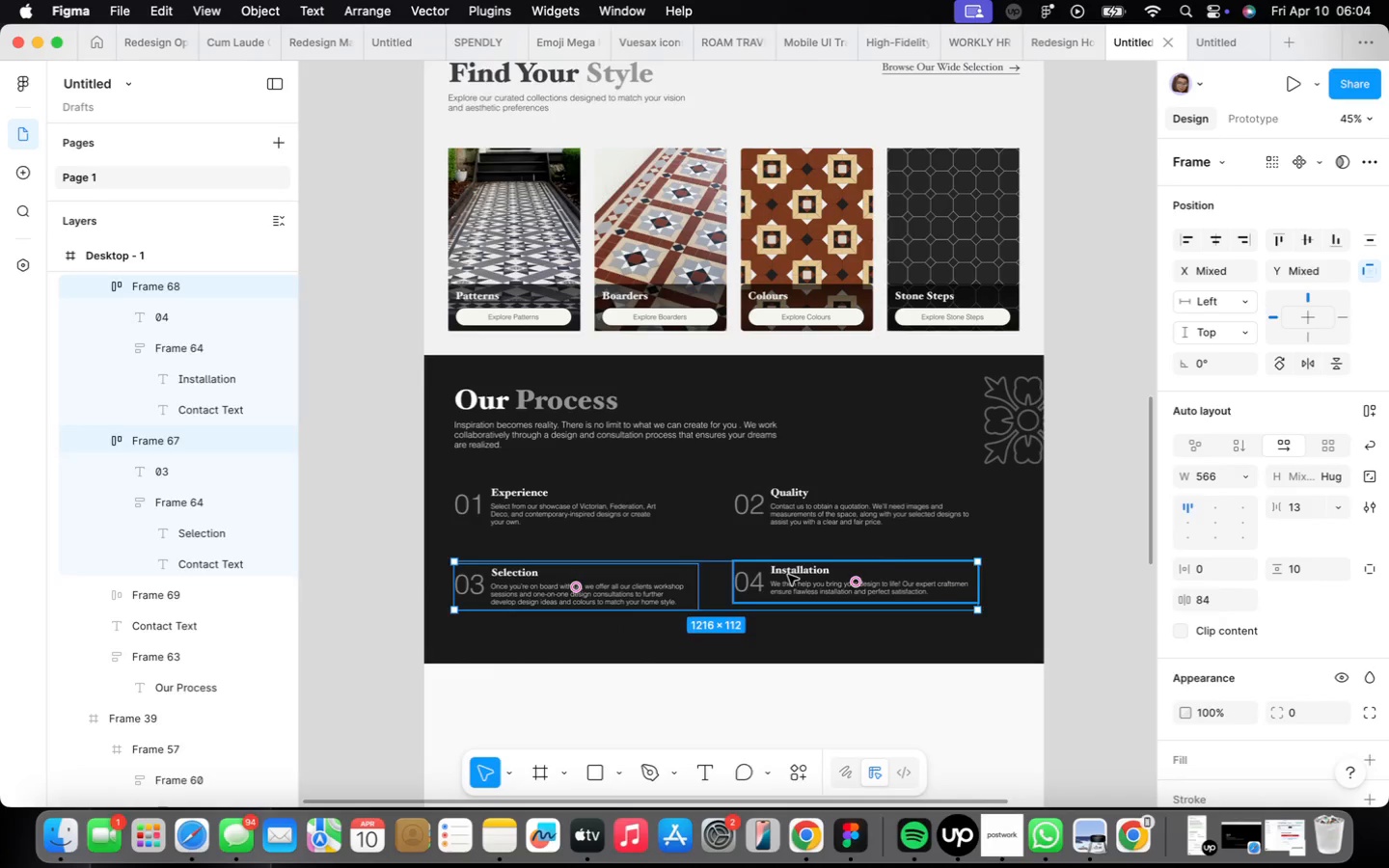 
key(Shift+A)
 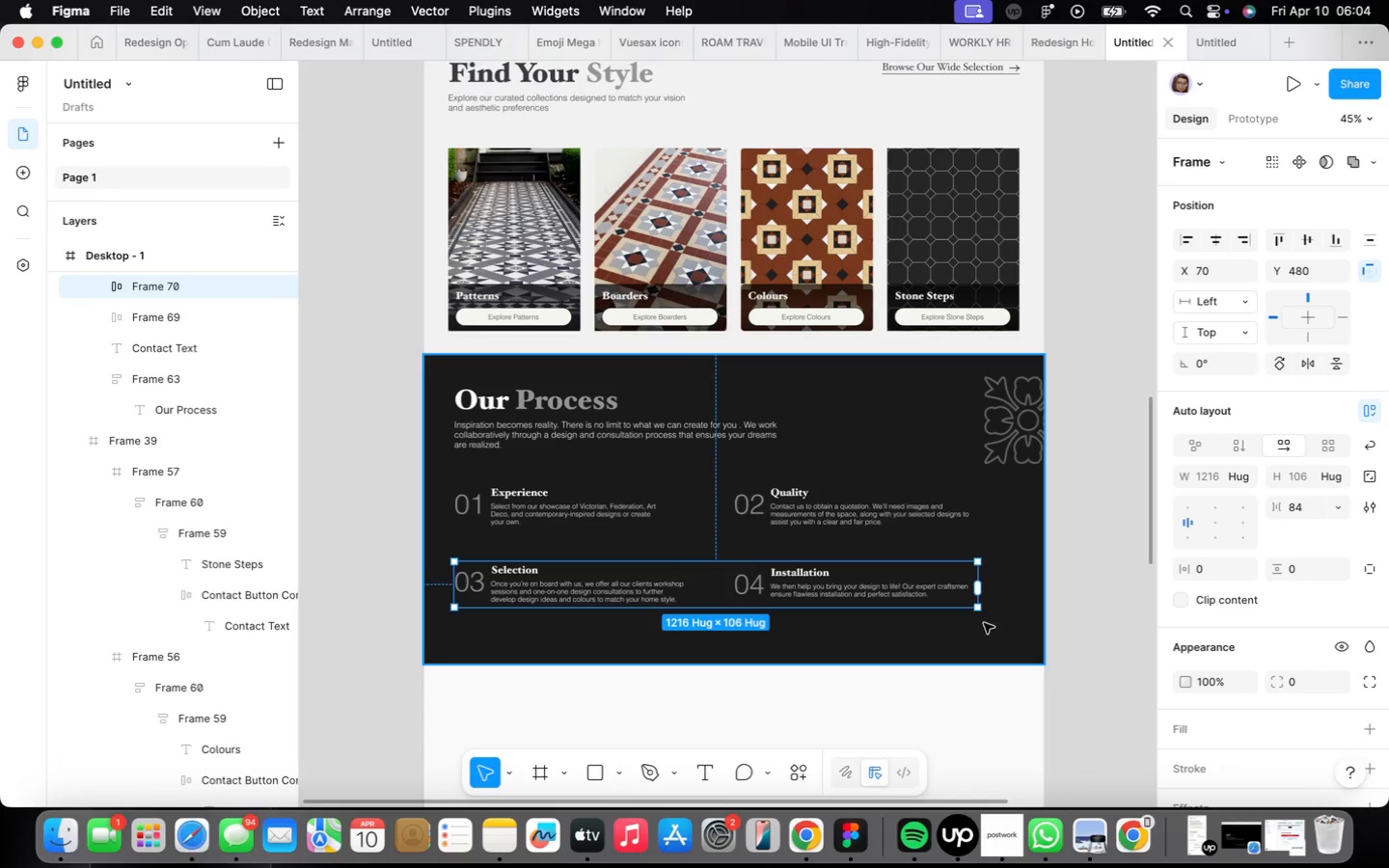 
left_click([1185, 502])
 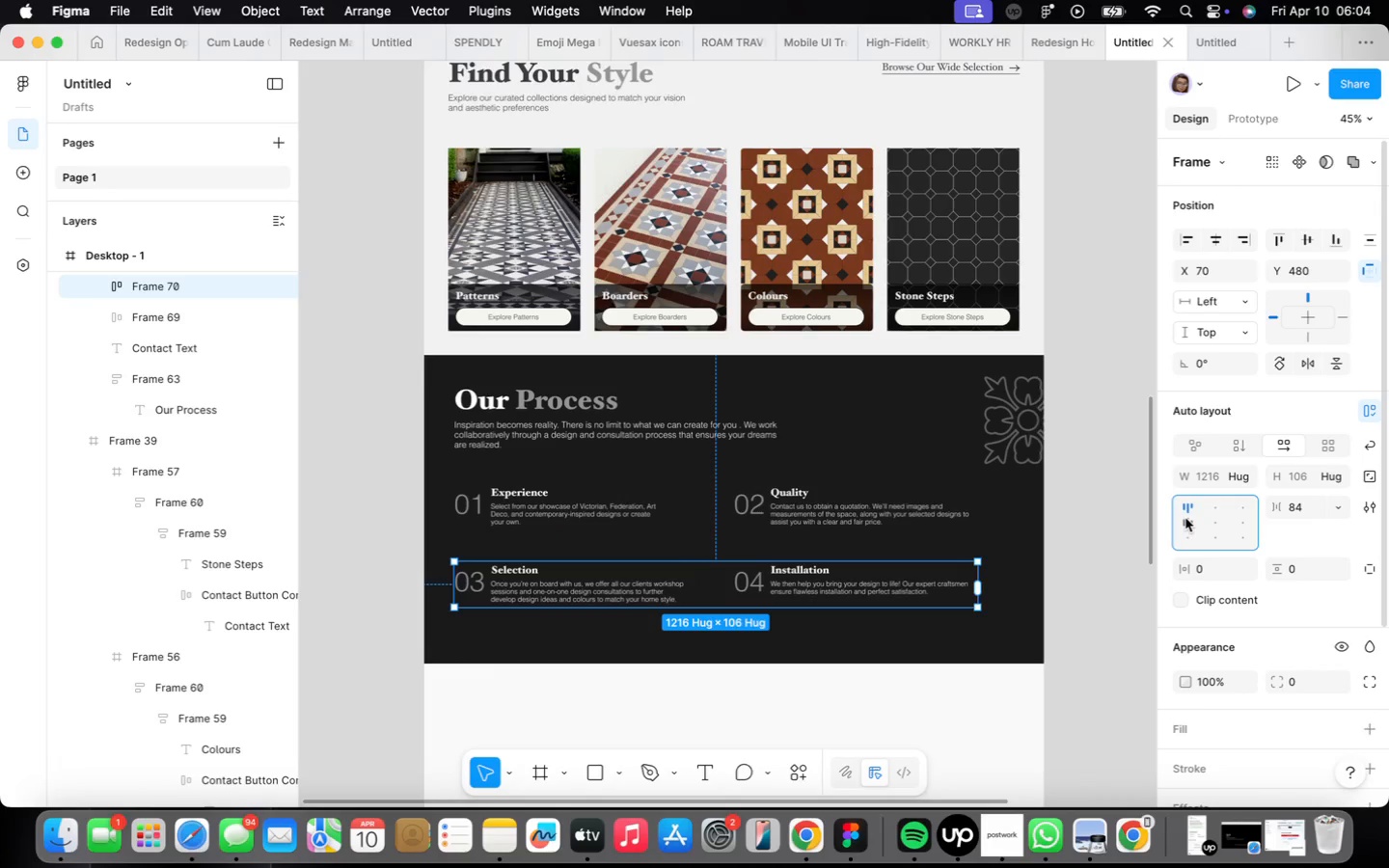 
left_click([1185, 518])
 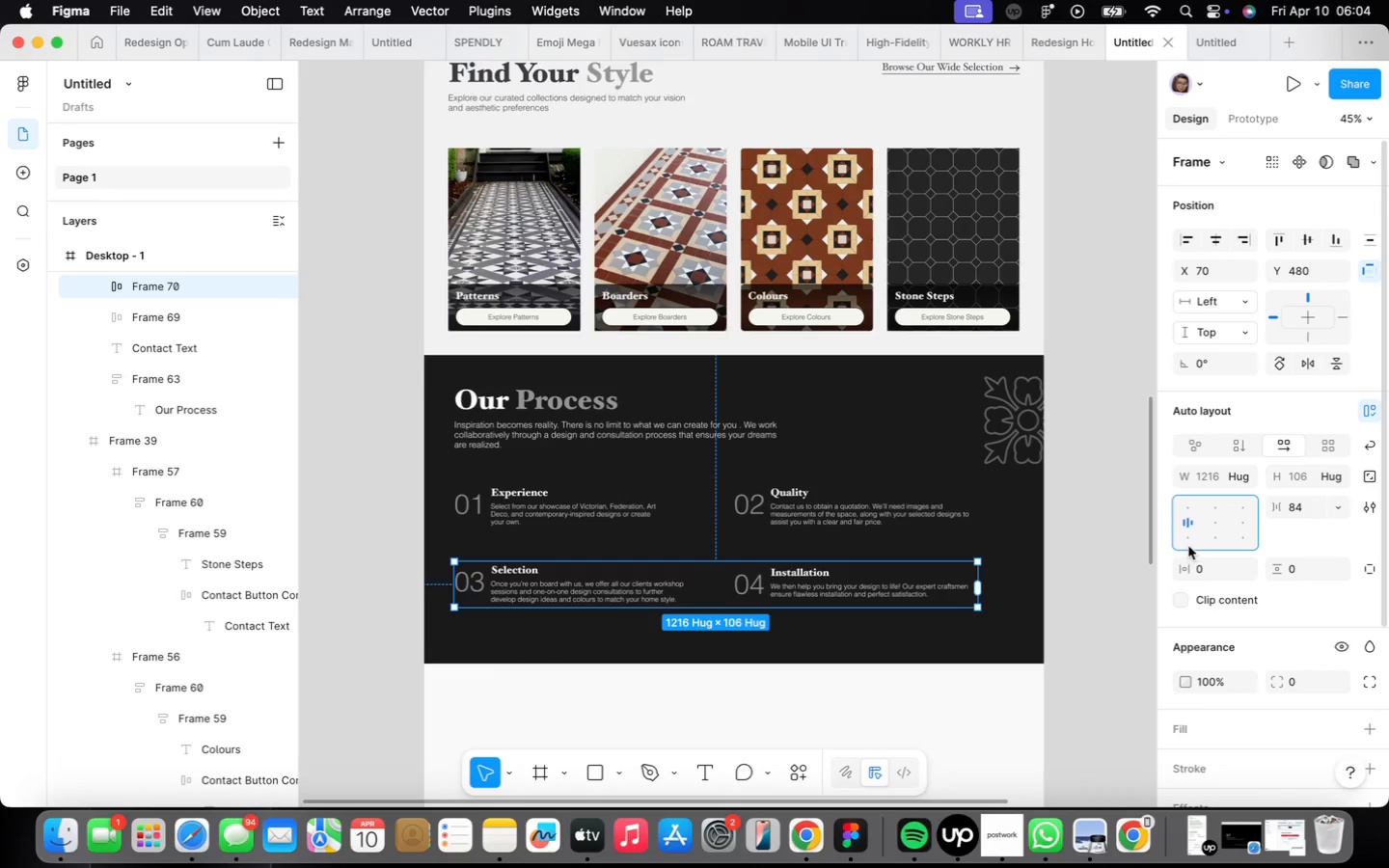 
left_click([1187, 542])
 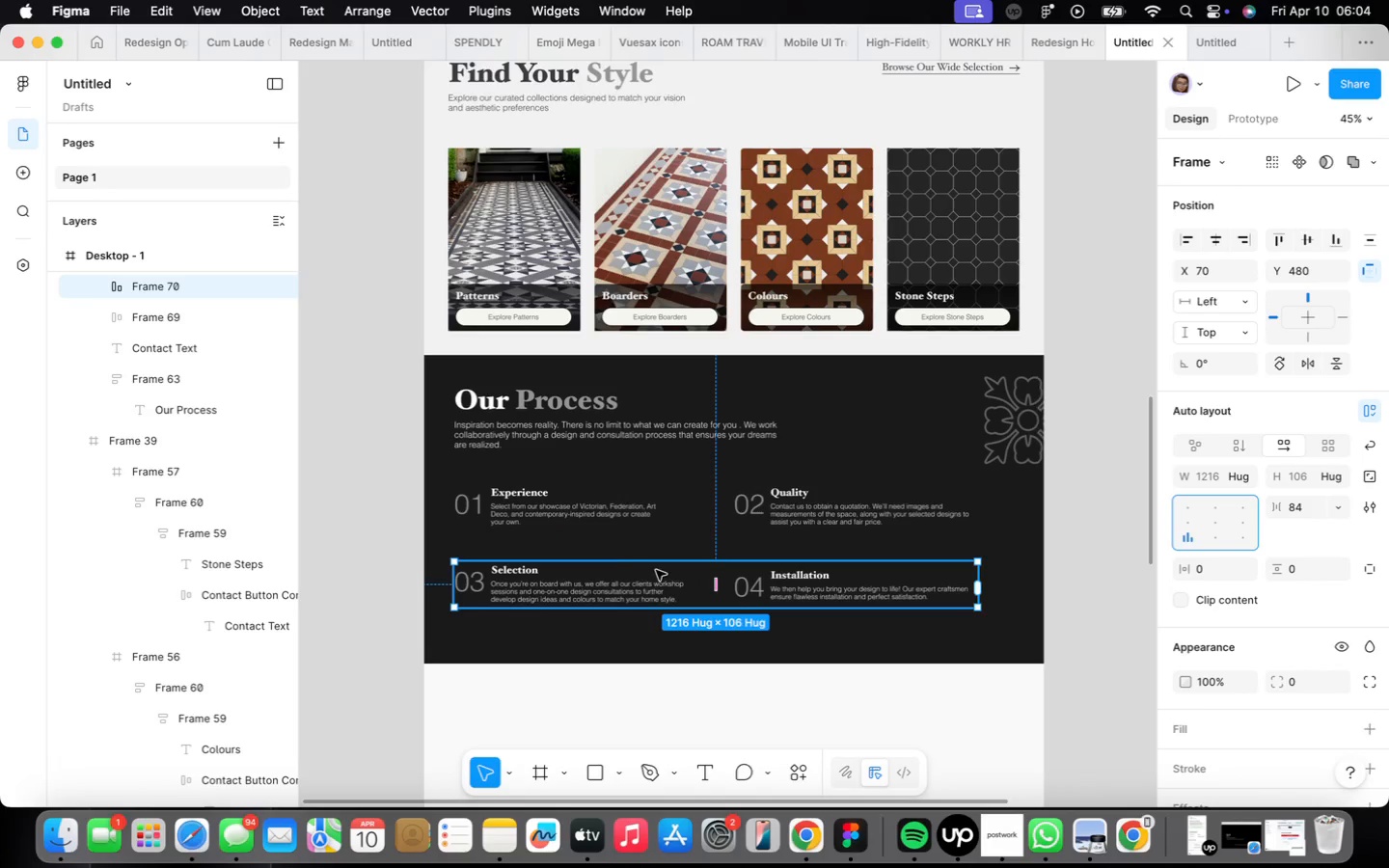 
left_click([651, 496])
 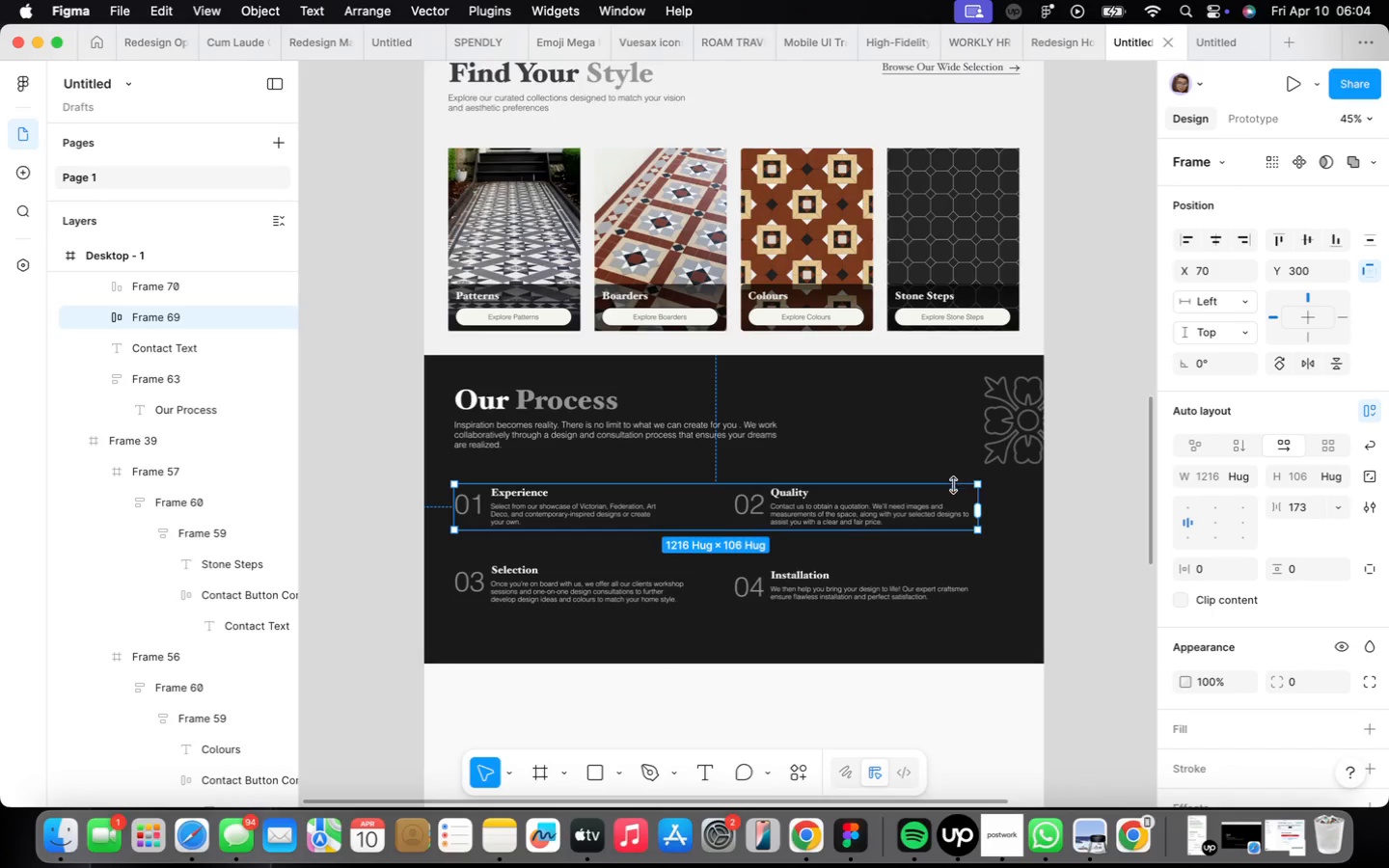 
hold_key(key=ShiftLeft, duration=0.46)
left_click([748, 580])
 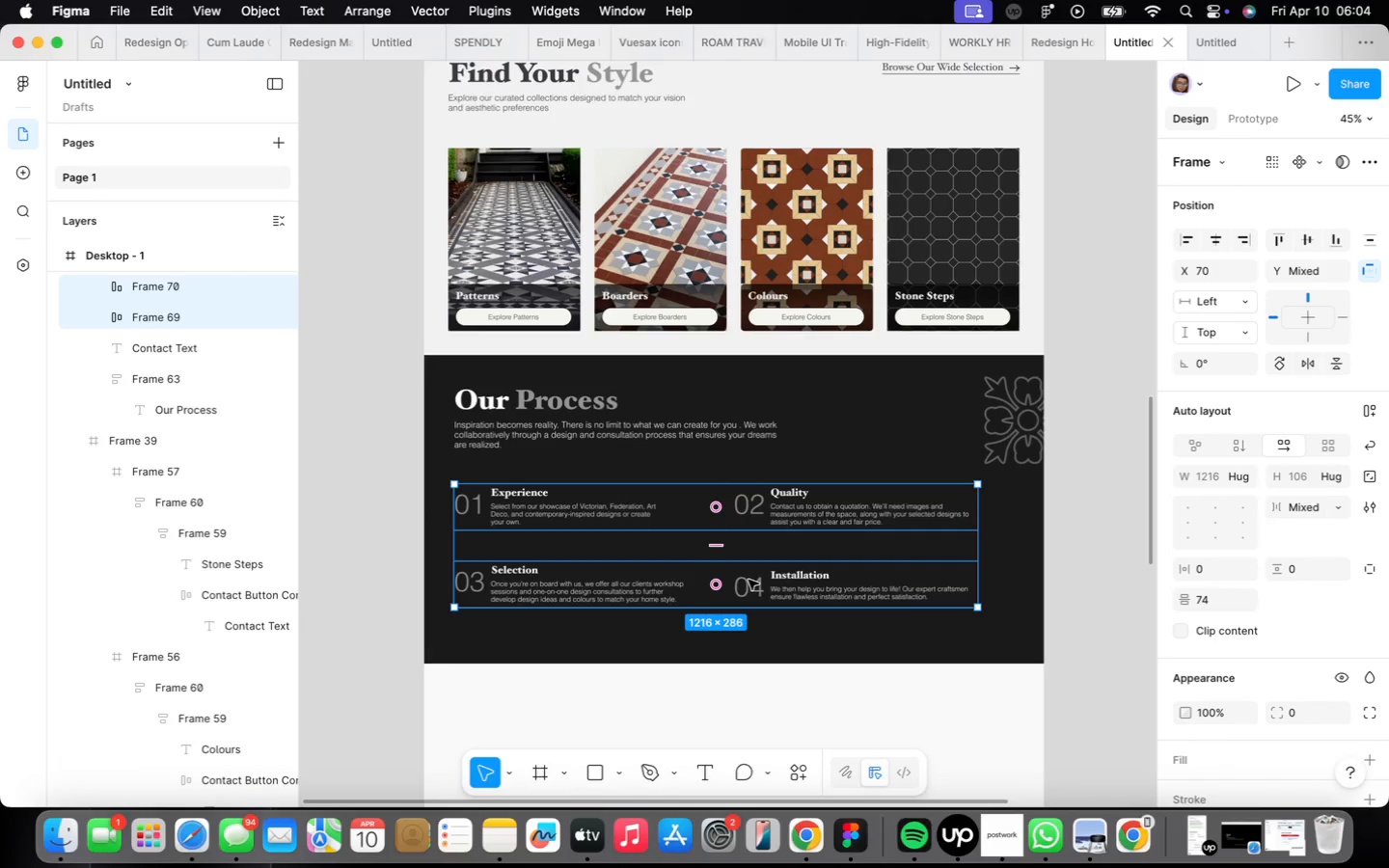 
key(Shift+ShiftLeft)
 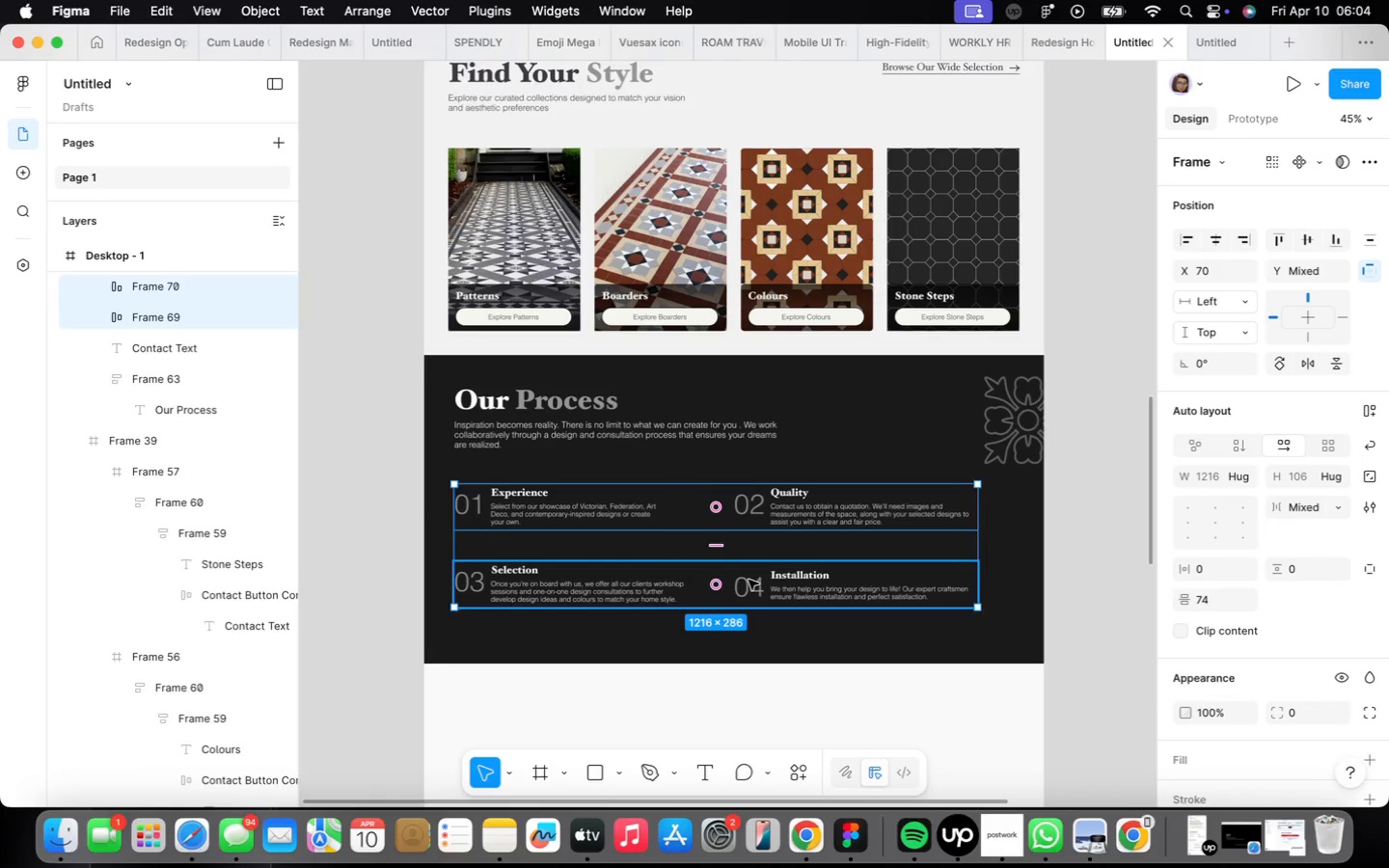 
key(Shift+A)
 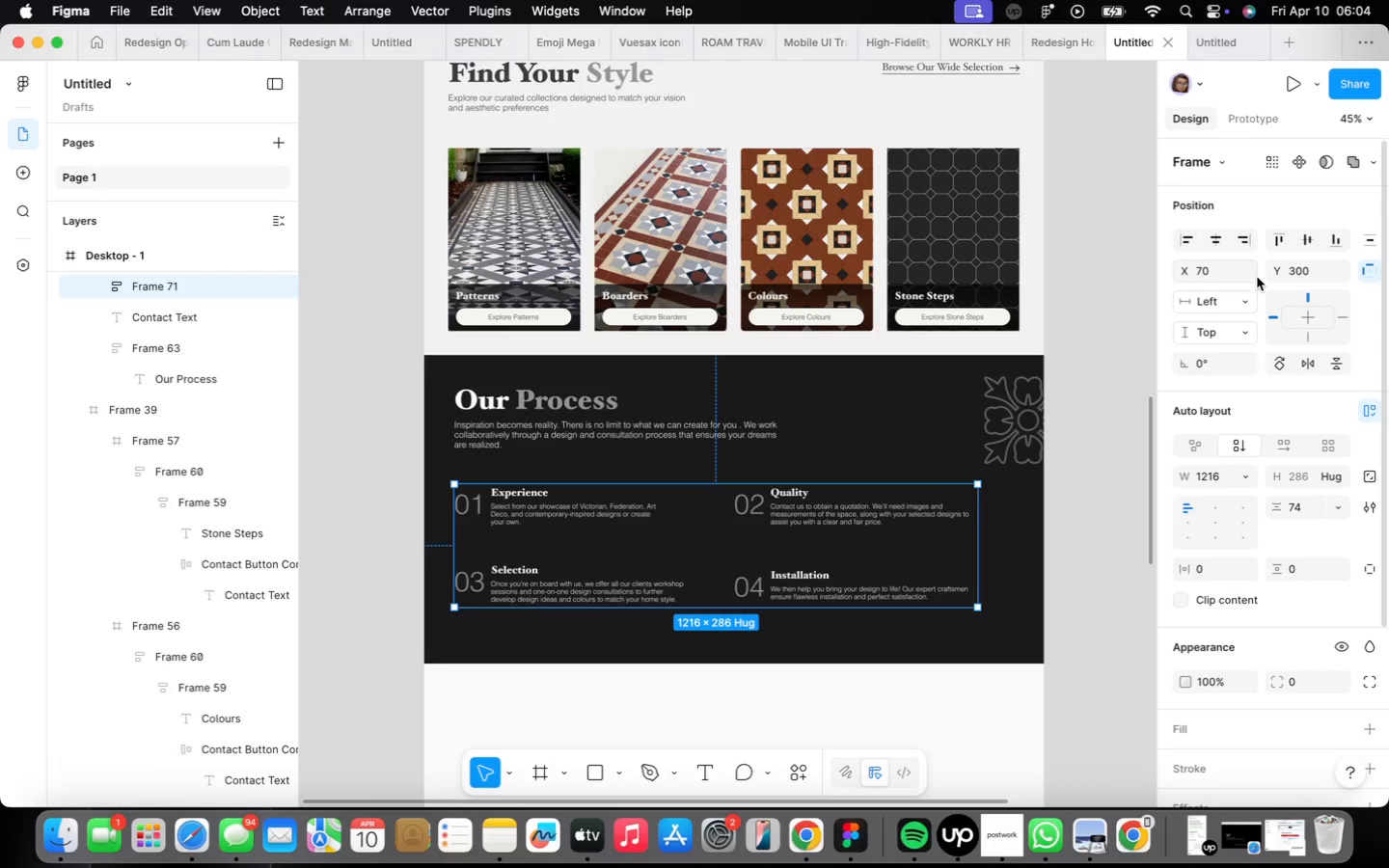 
left_click([1221, 245])
 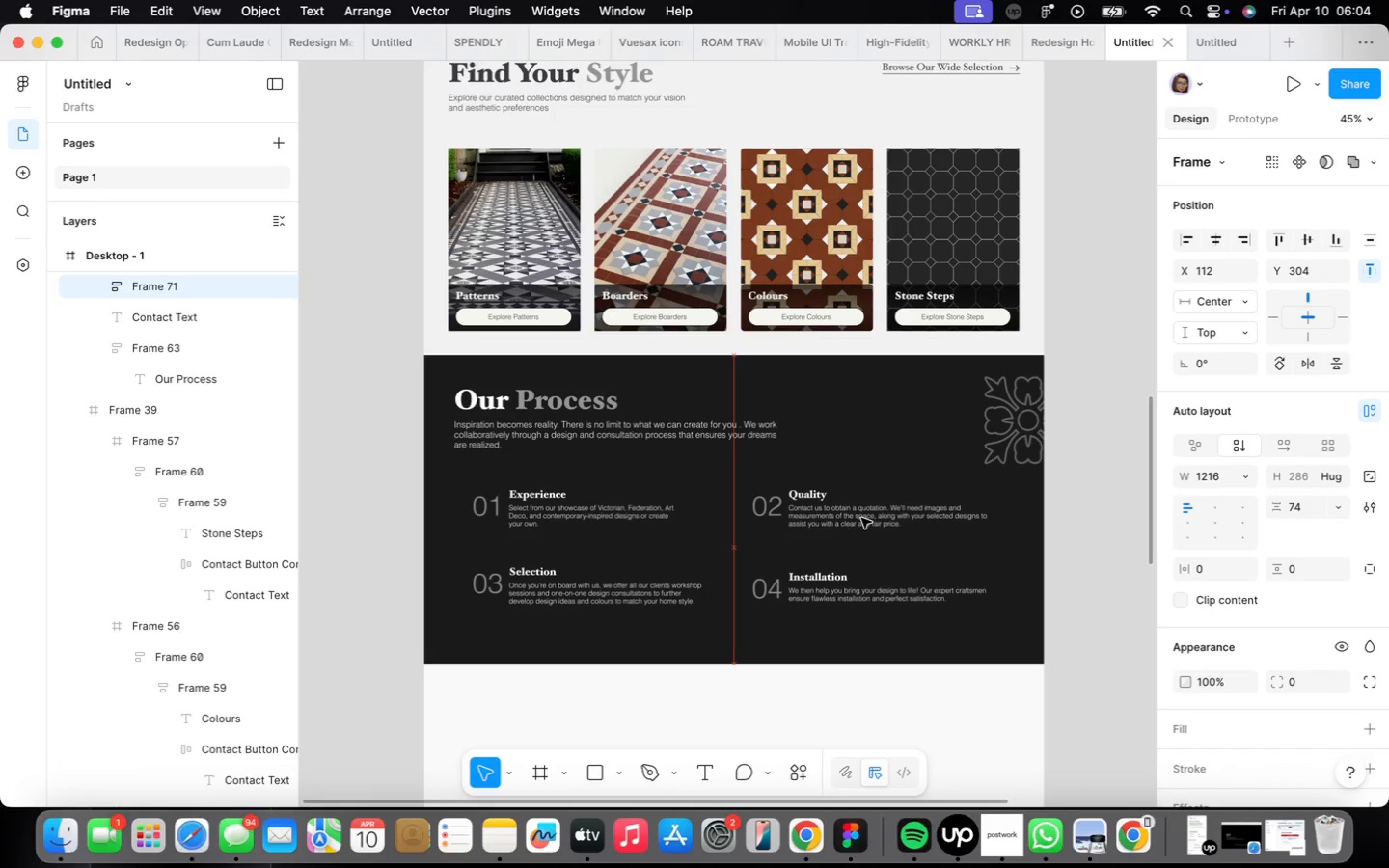 
wait(6.67)
 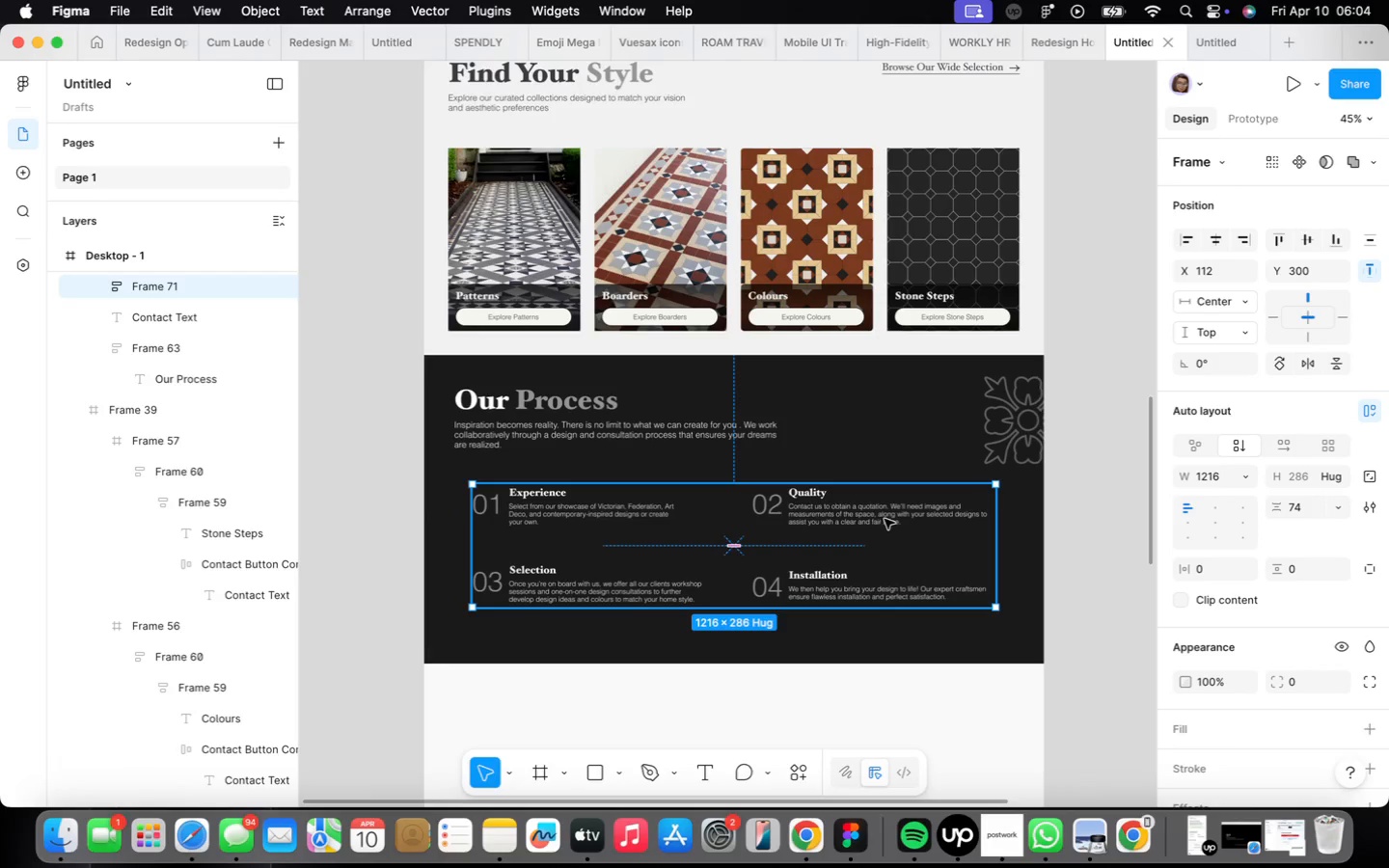 
hold_key(key=ShiftLeft, duration=0.3)
 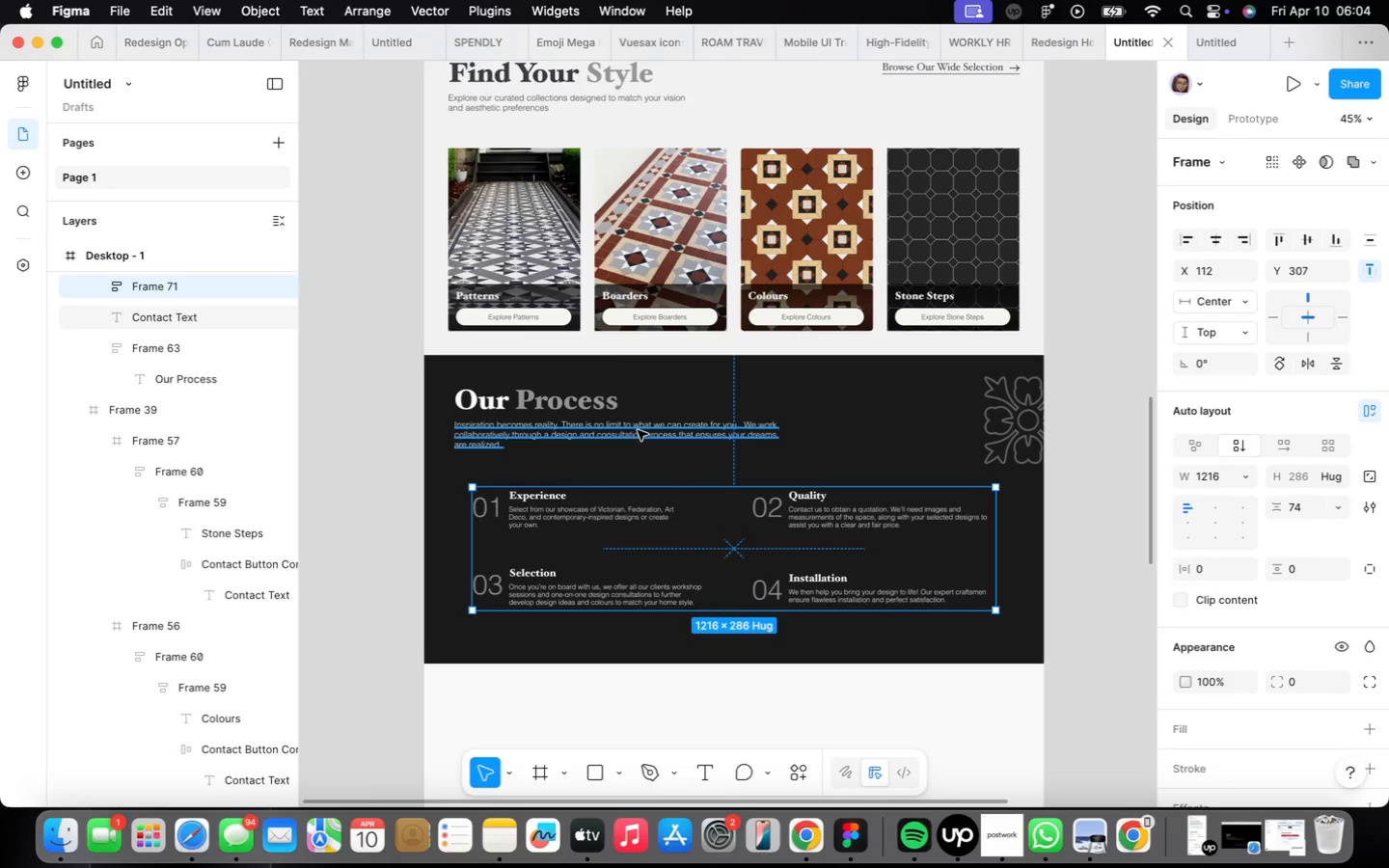 
left_click([638, 430])
 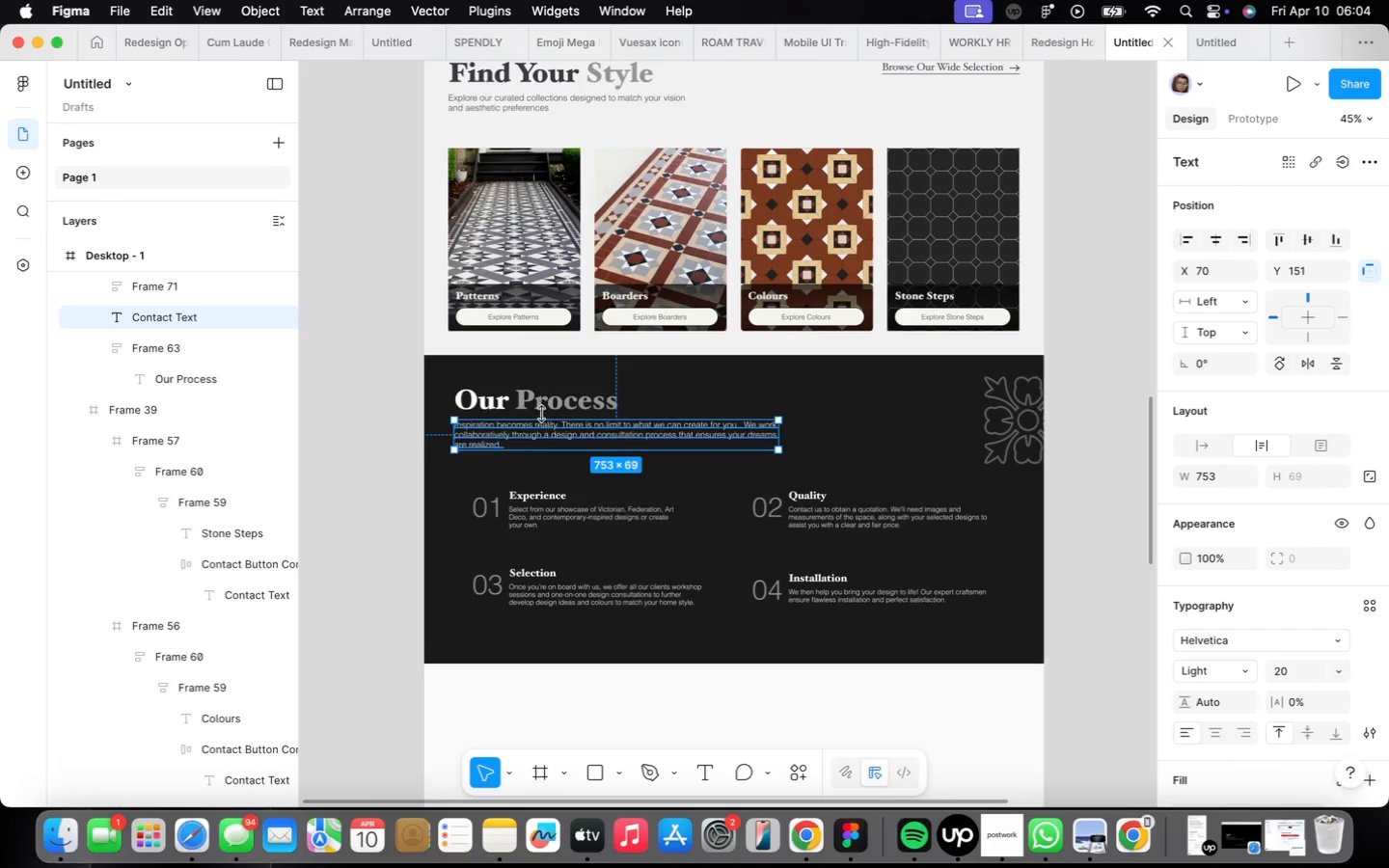 
hold_key(key=ShiftLeft, duration=0.4)
left_click([541, 402])
 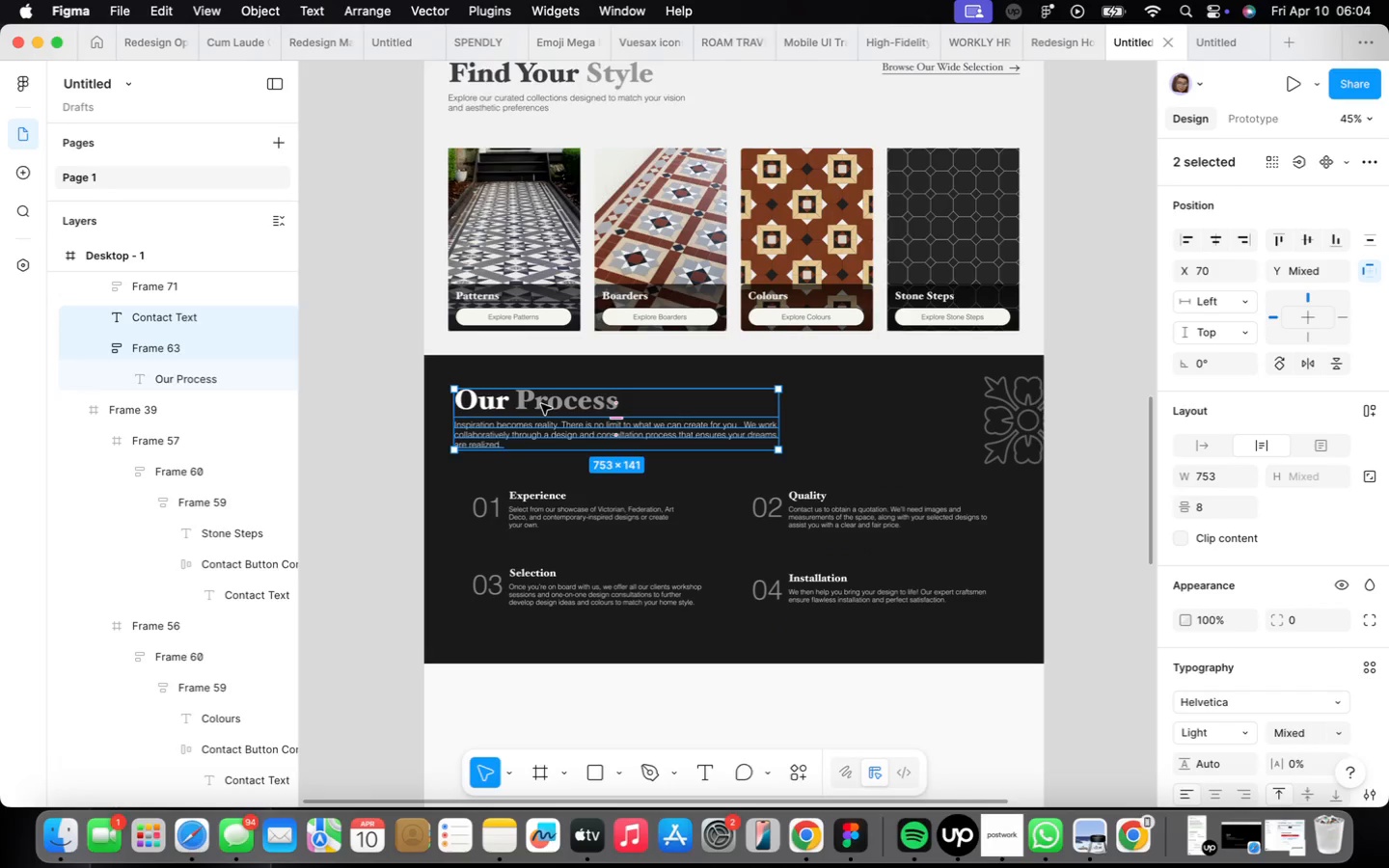 
key(Shift+ShiftLeft)
 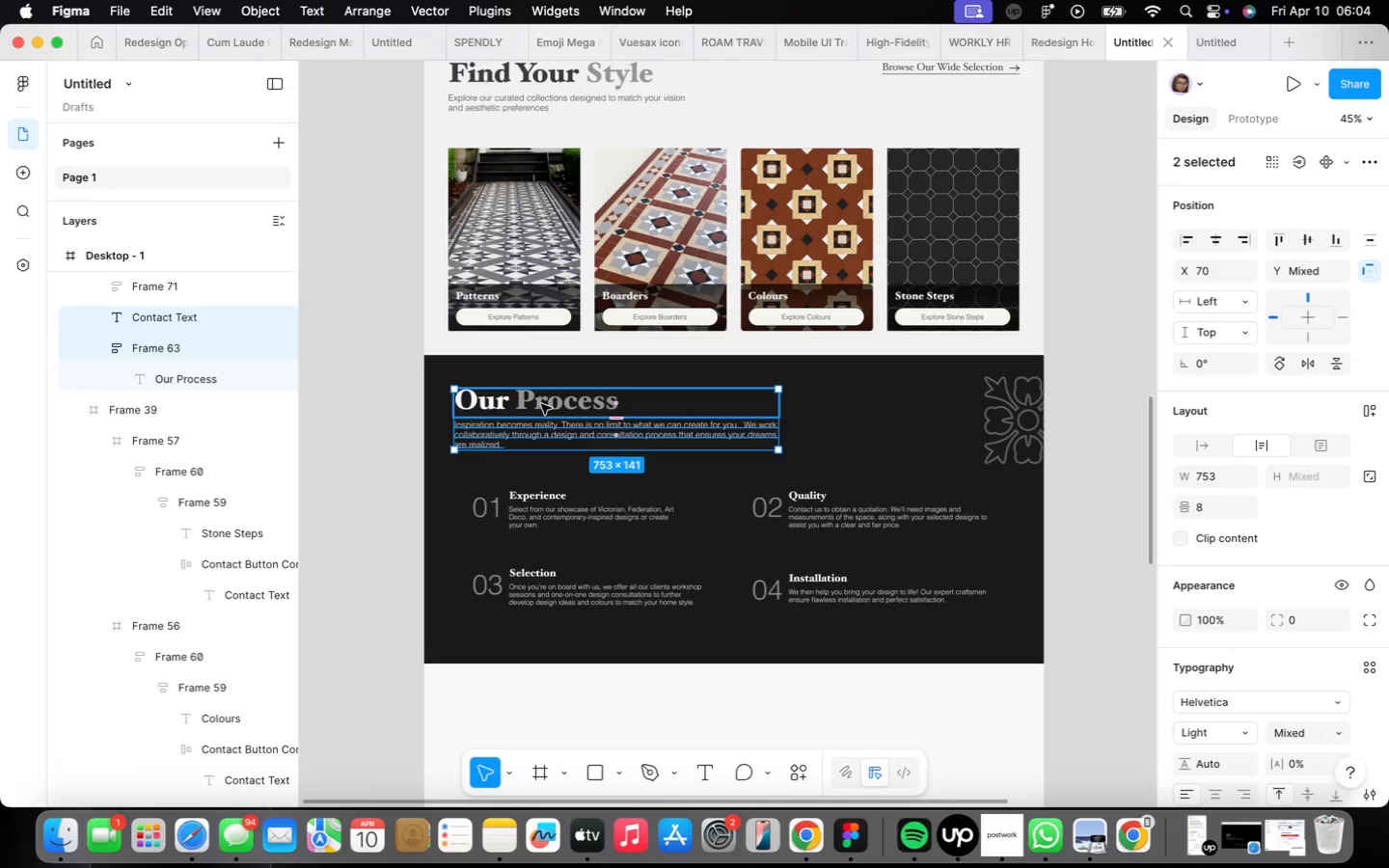 
key(Shift+A)
 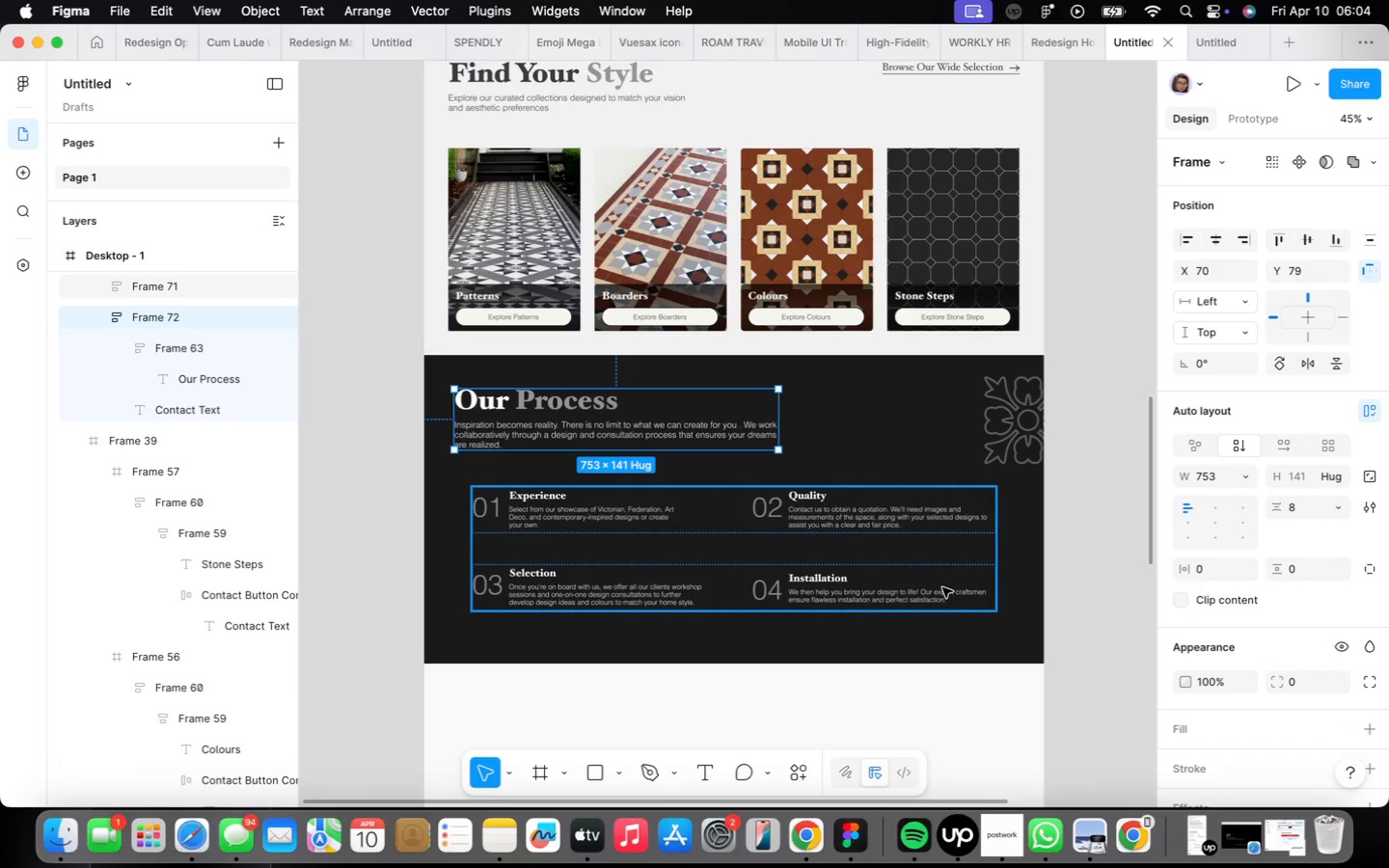 
left_click([1072, 656])
 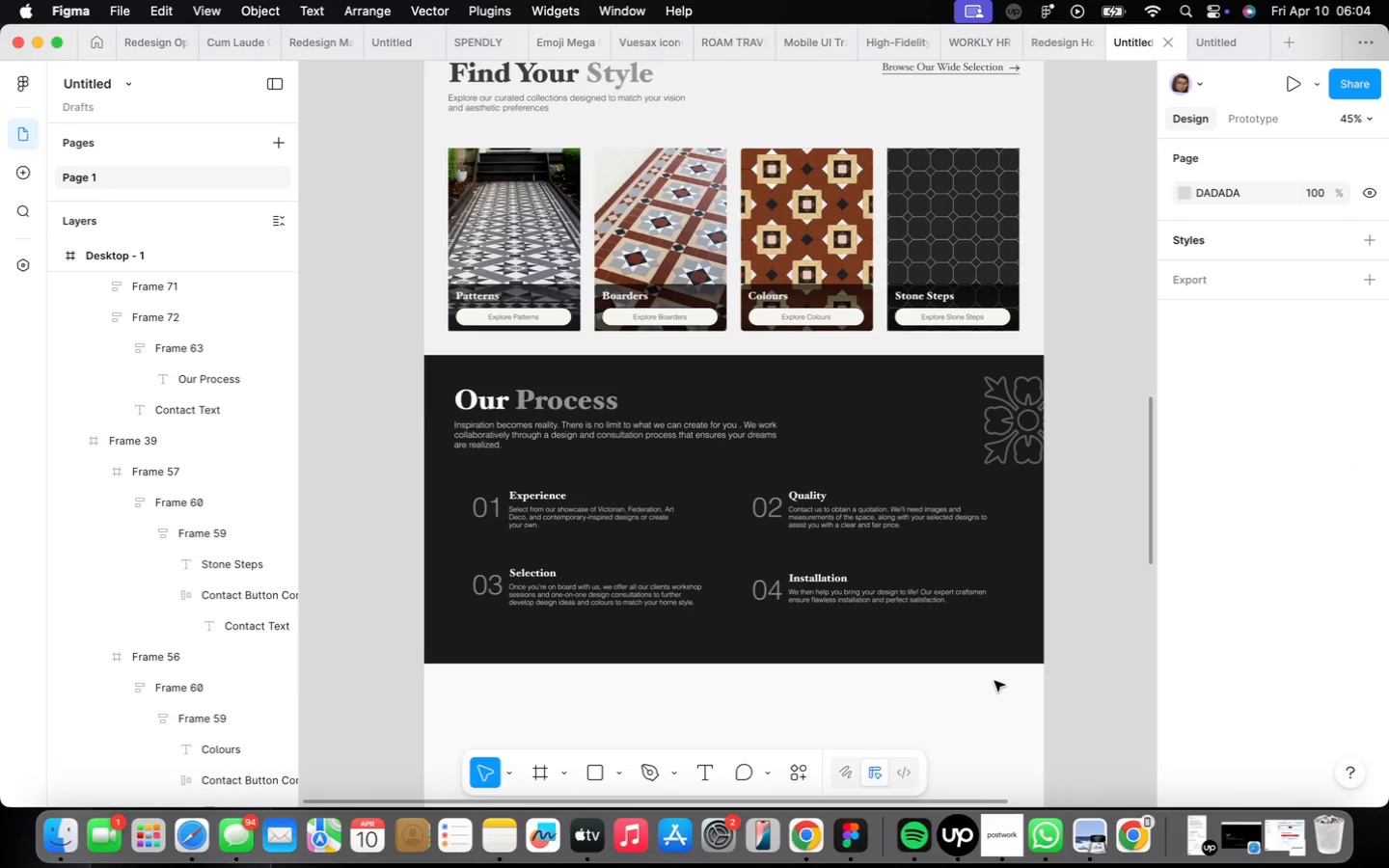 
scroll: coordinate [995, 681], scroll_direction: down, amount: 5.0
 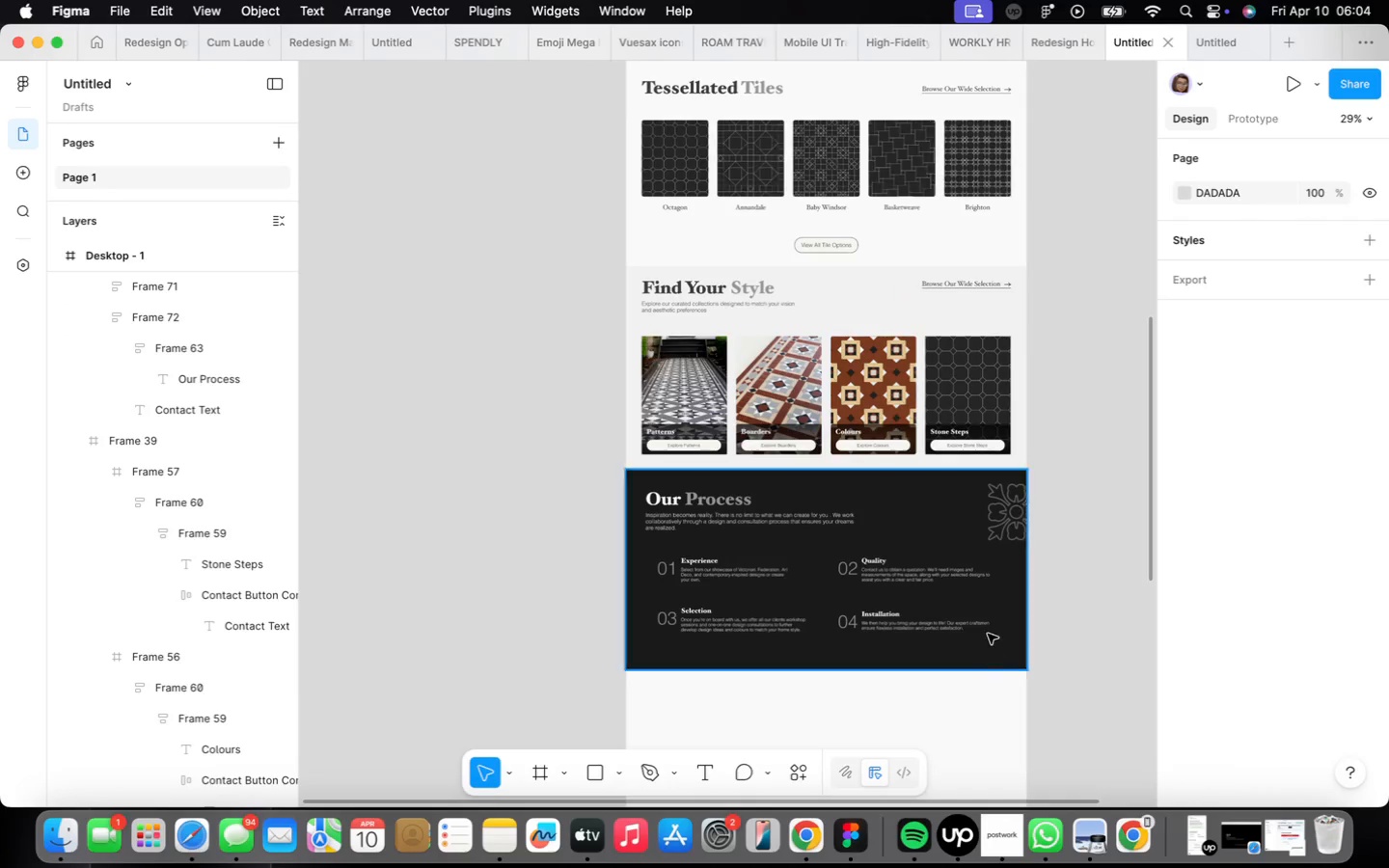 
left_click([988, 633])
 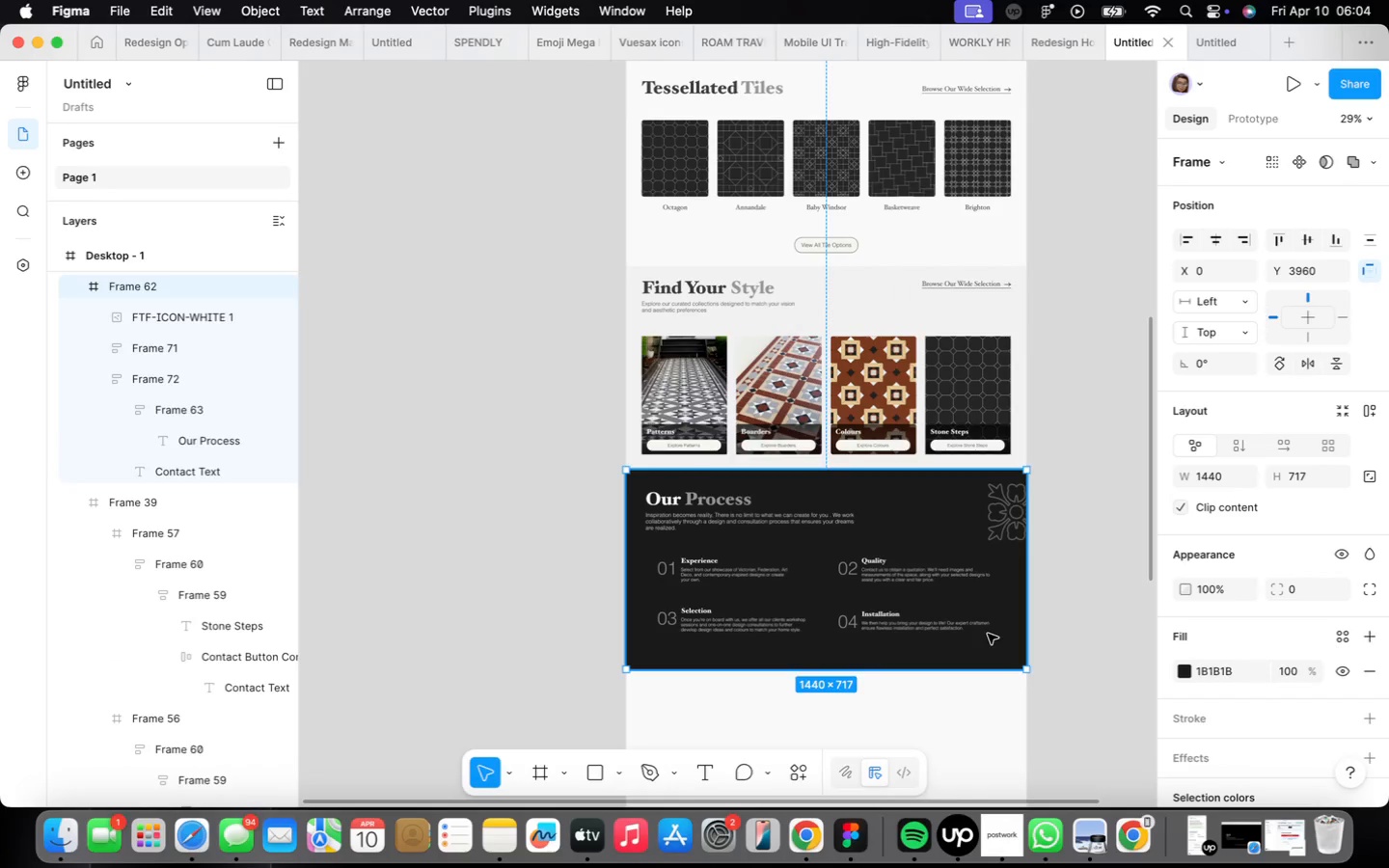 
scroll: coordinate [988, 635], scroll_direction: up, amount: 4.0
 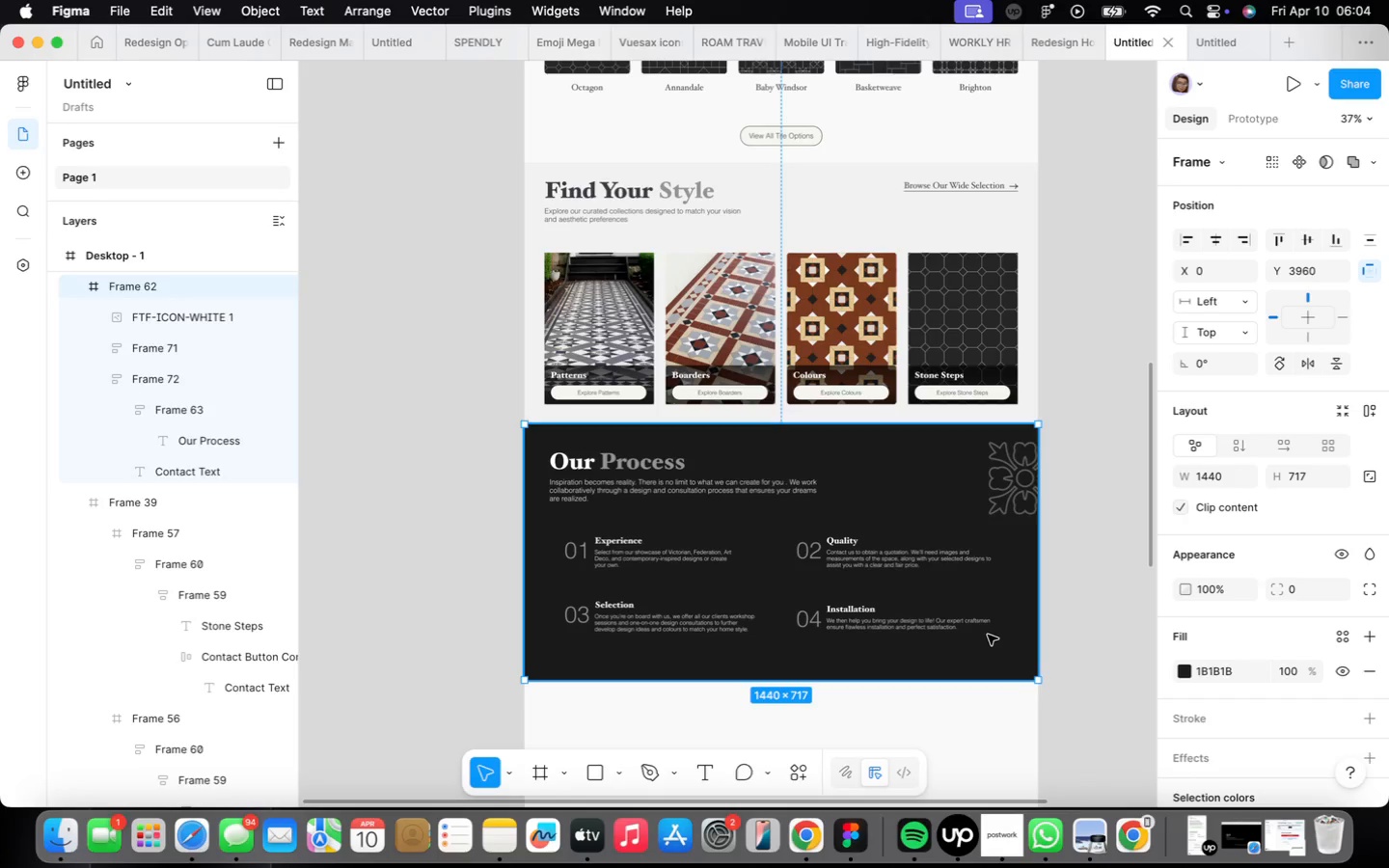 
key(Control+Shift+A)
 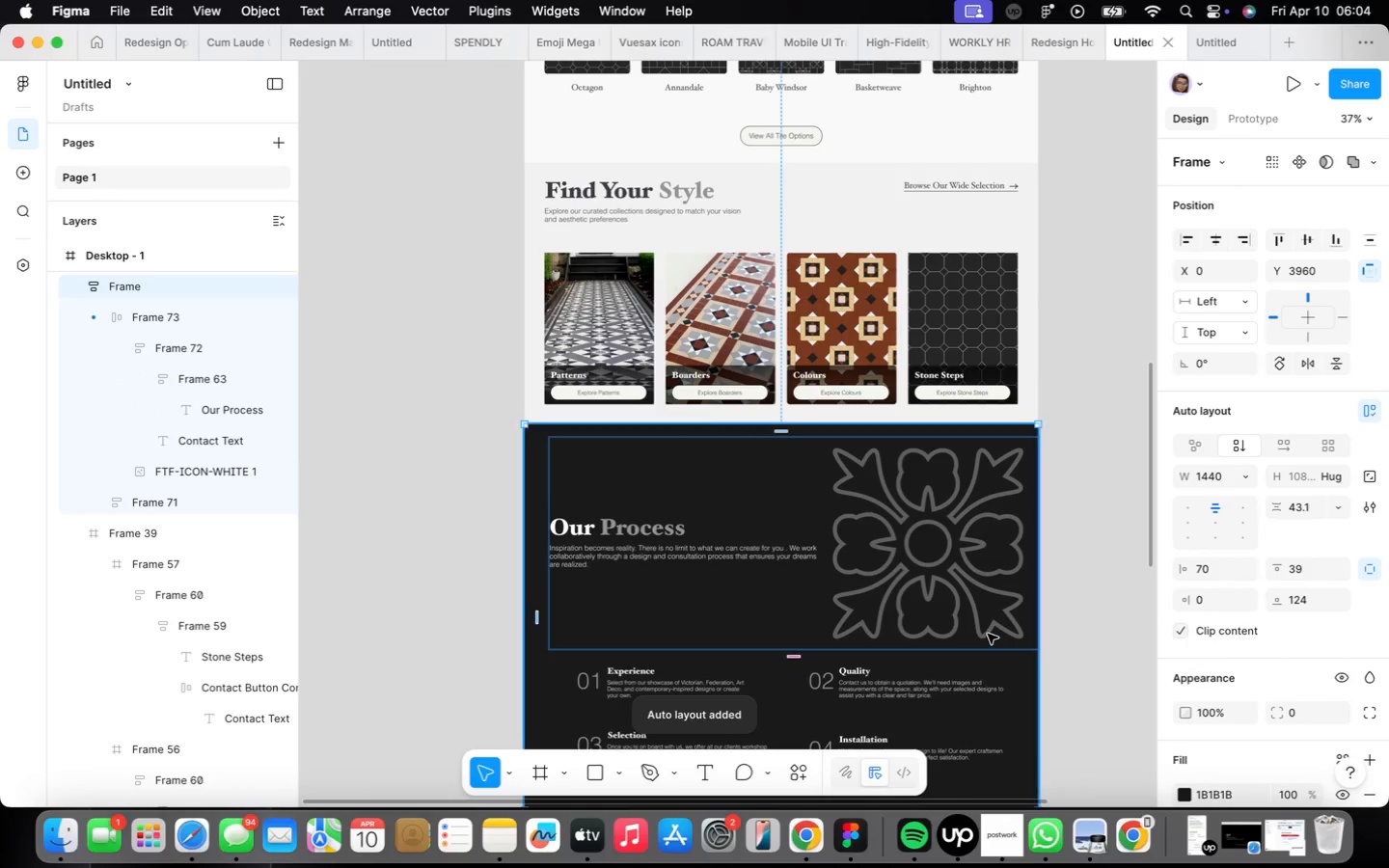 
scroll: coordinate [989, 634], scroll_direction: down, amount: 5.0
 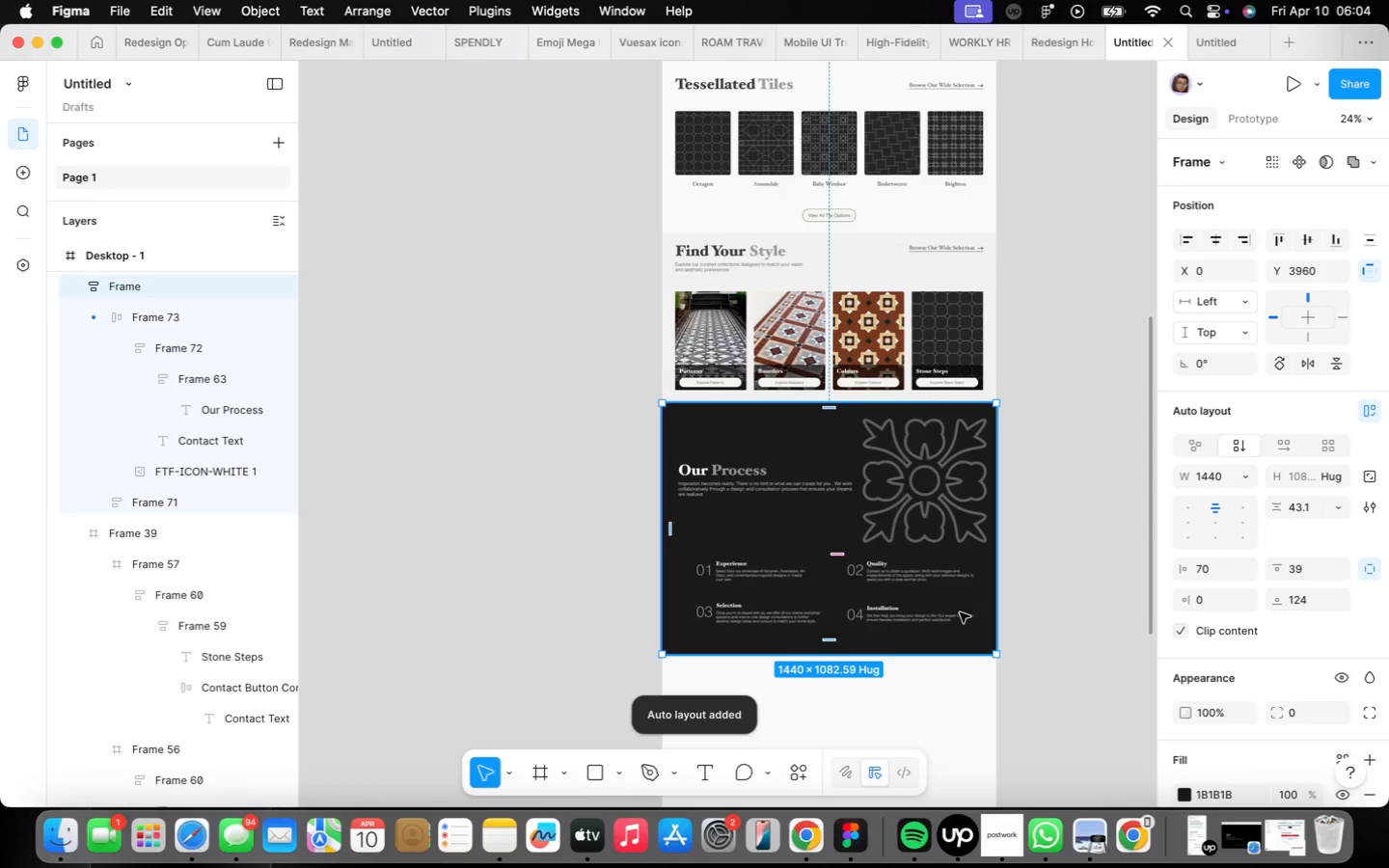 
scroll: coordinate [954, 631], scroll_direction: up, amount: 6.0
 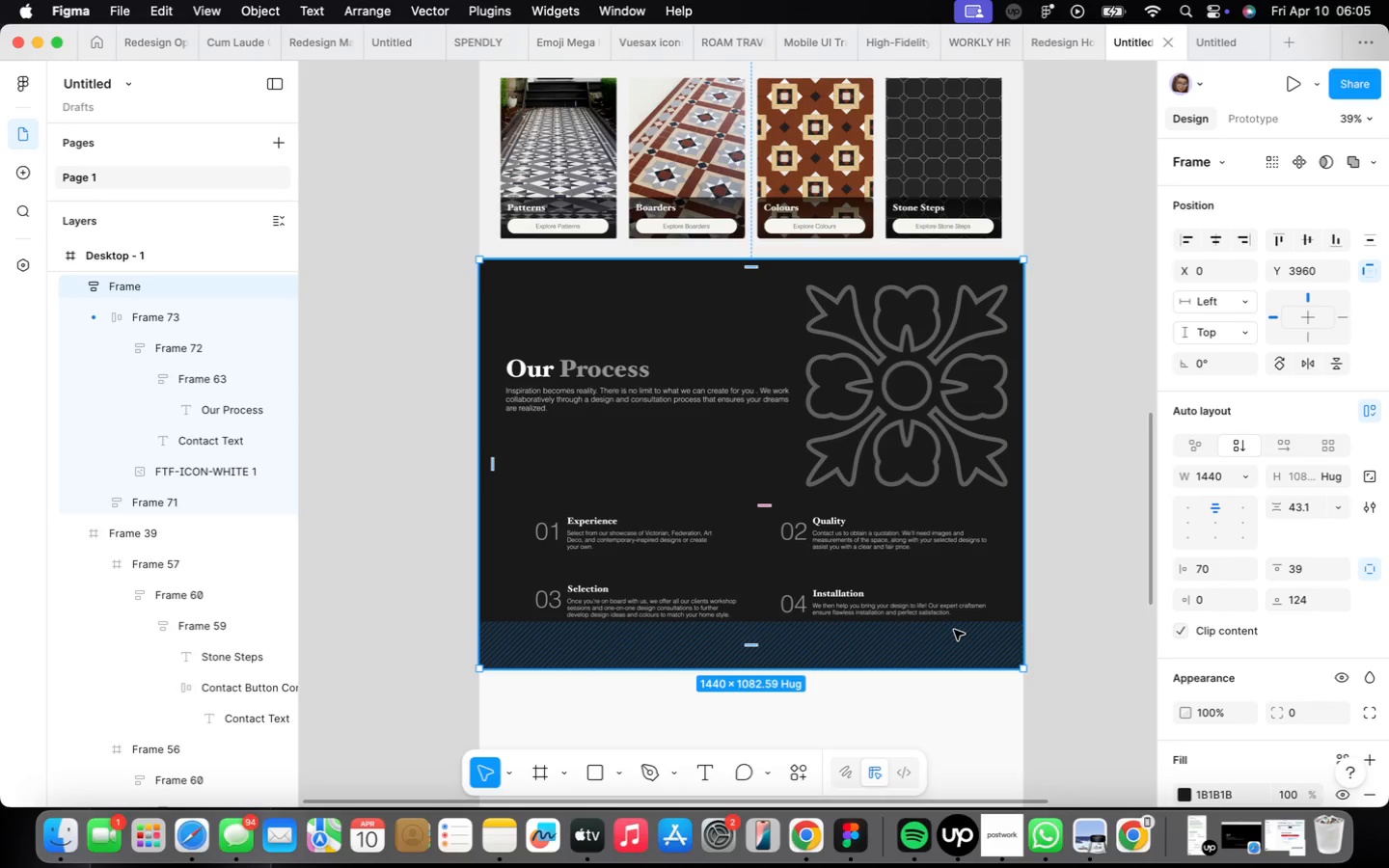 
wait(15.67)
 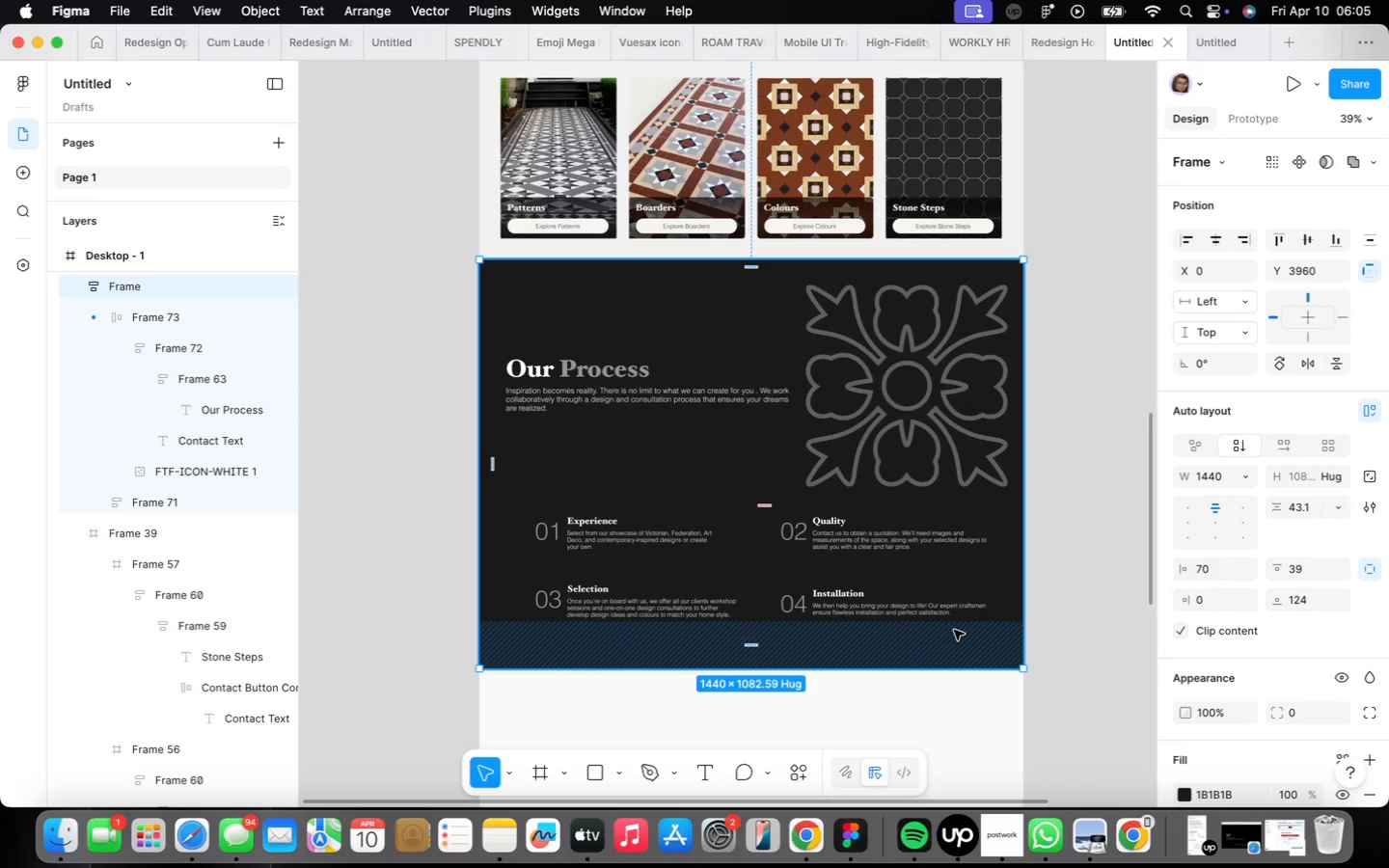 
scroll: coordinate [954, 630], scroll_direction: down, amount: 5.0
 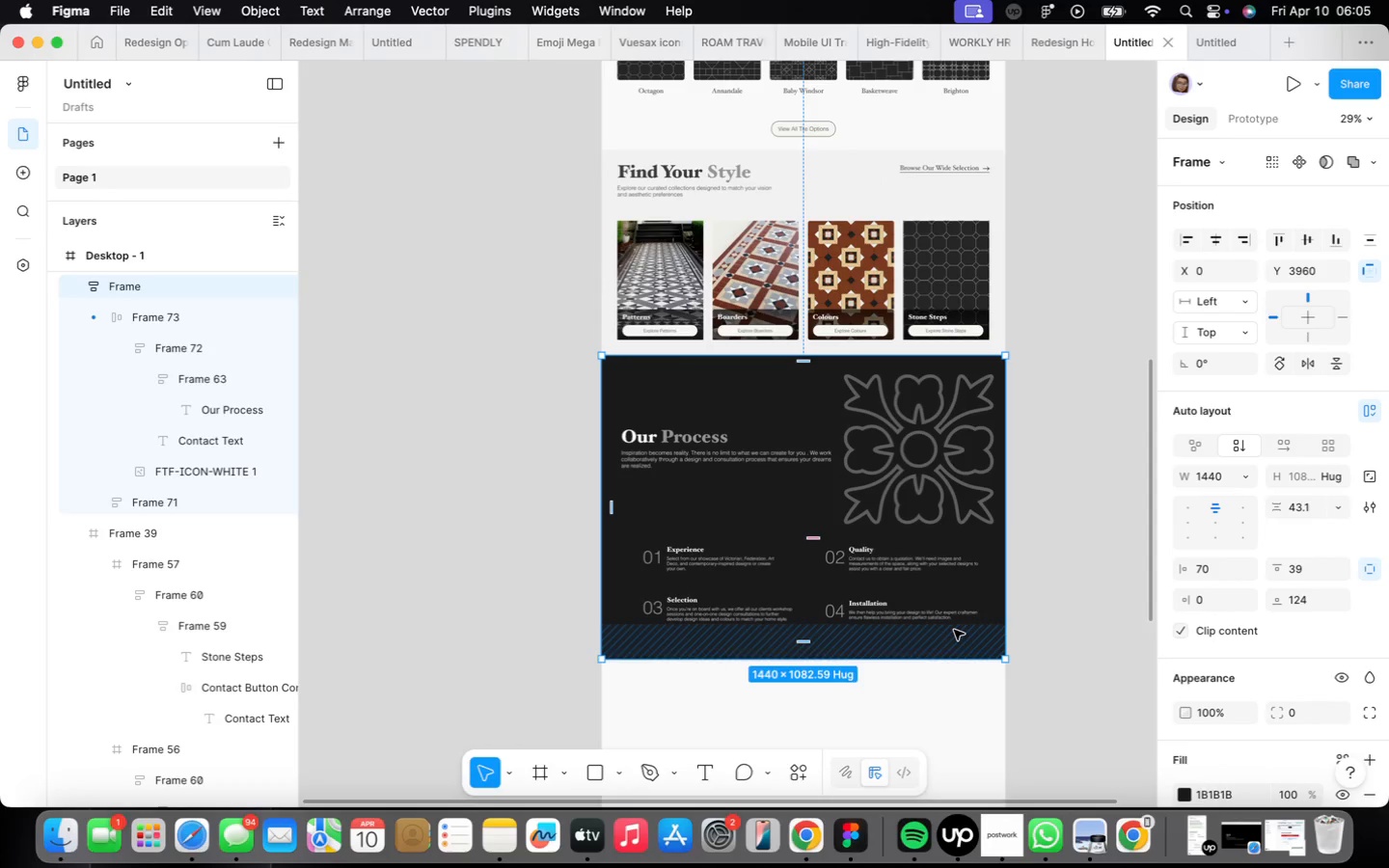 
key(Meta+CommandLeft)
 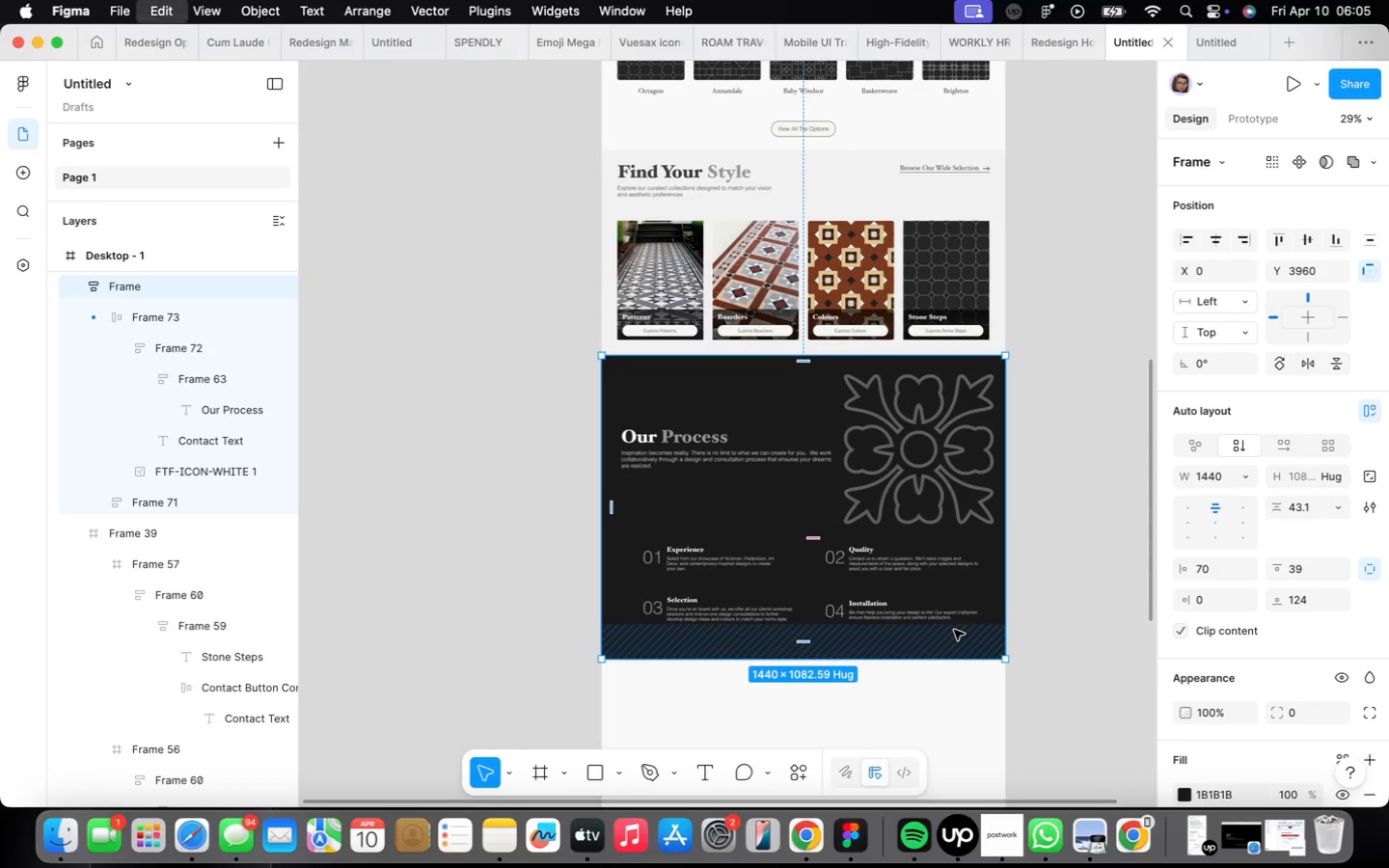 
key(Meta+C)
 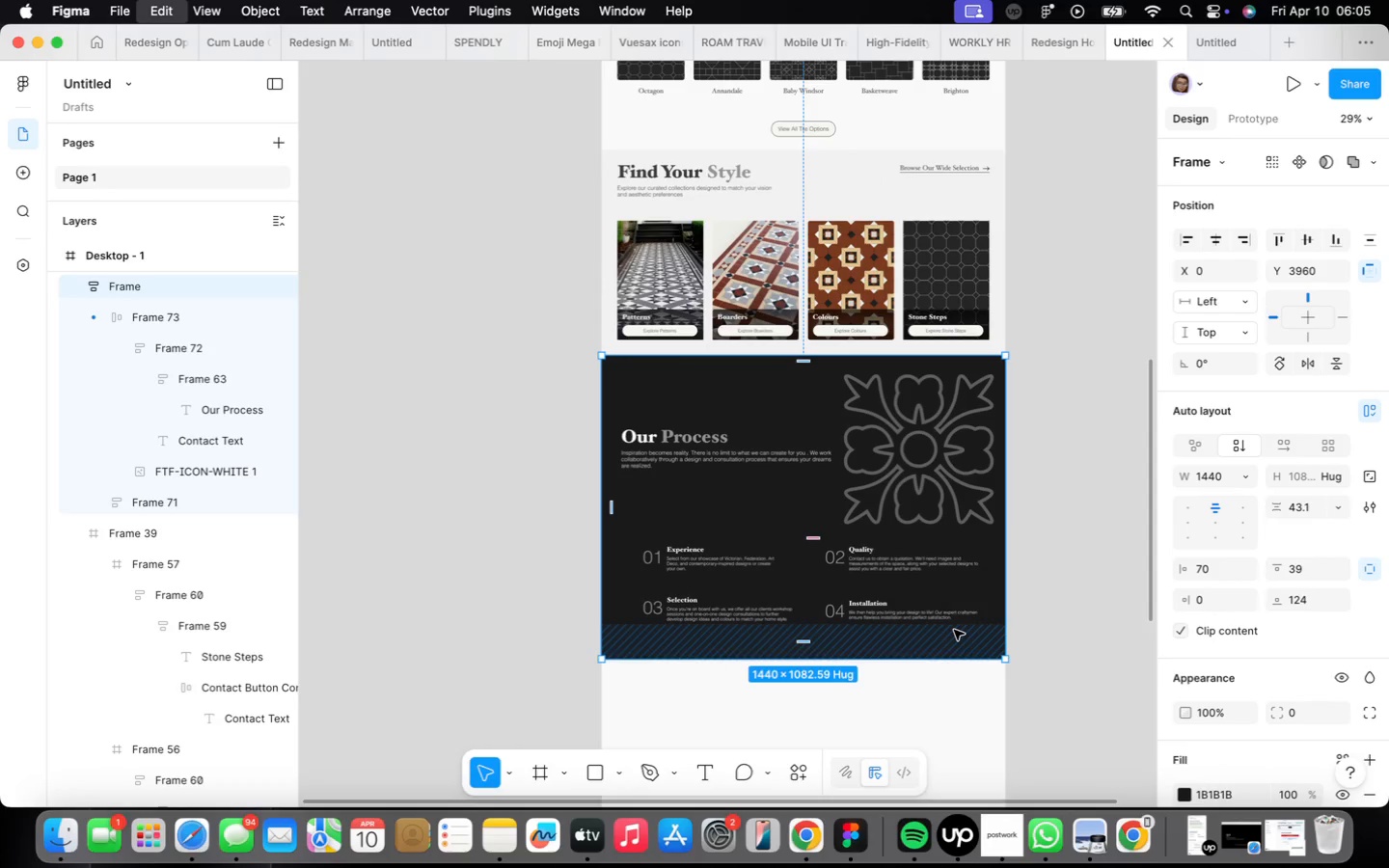 
key(Meta+CommandLeft)
 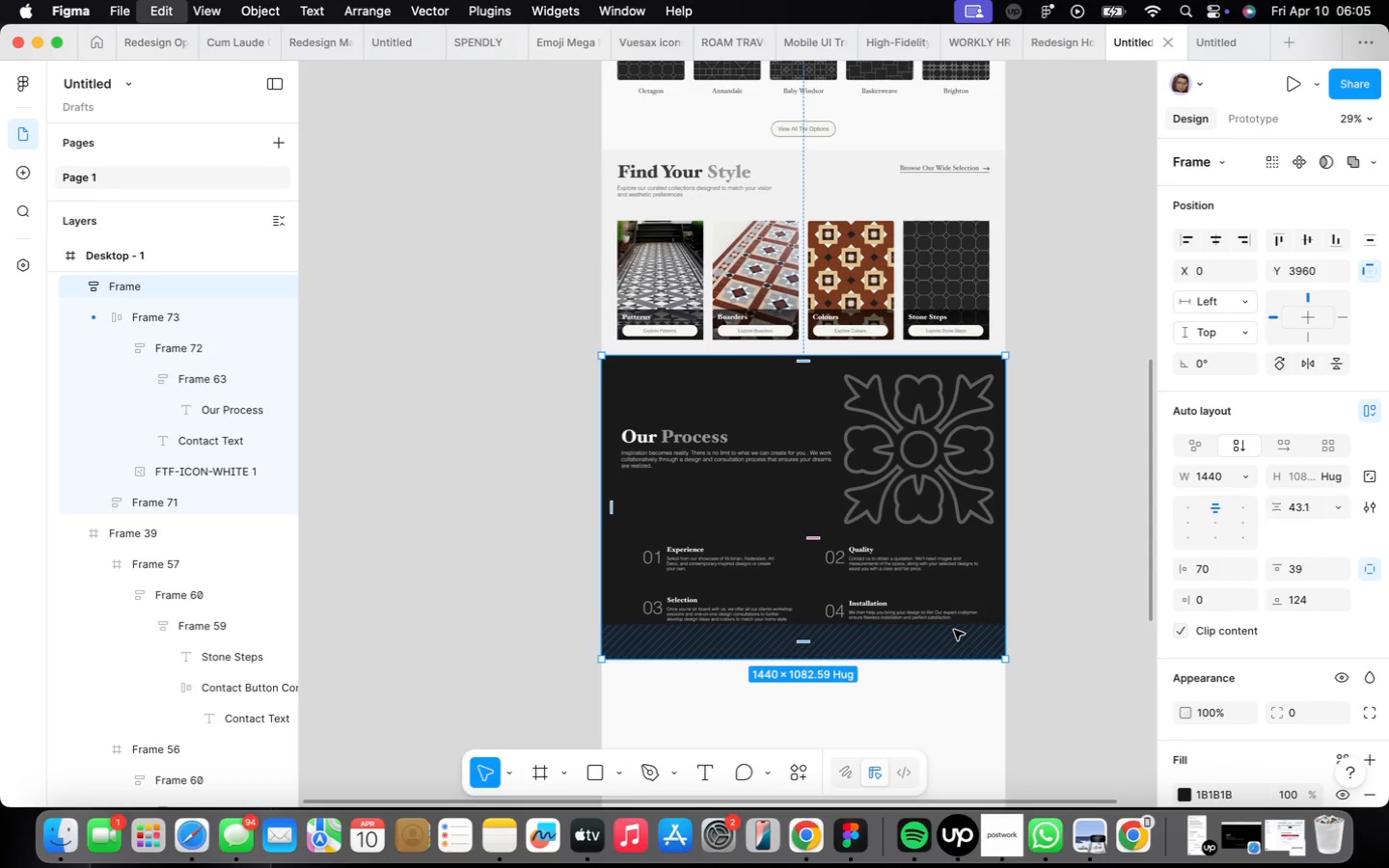 
key(Meta+C)
 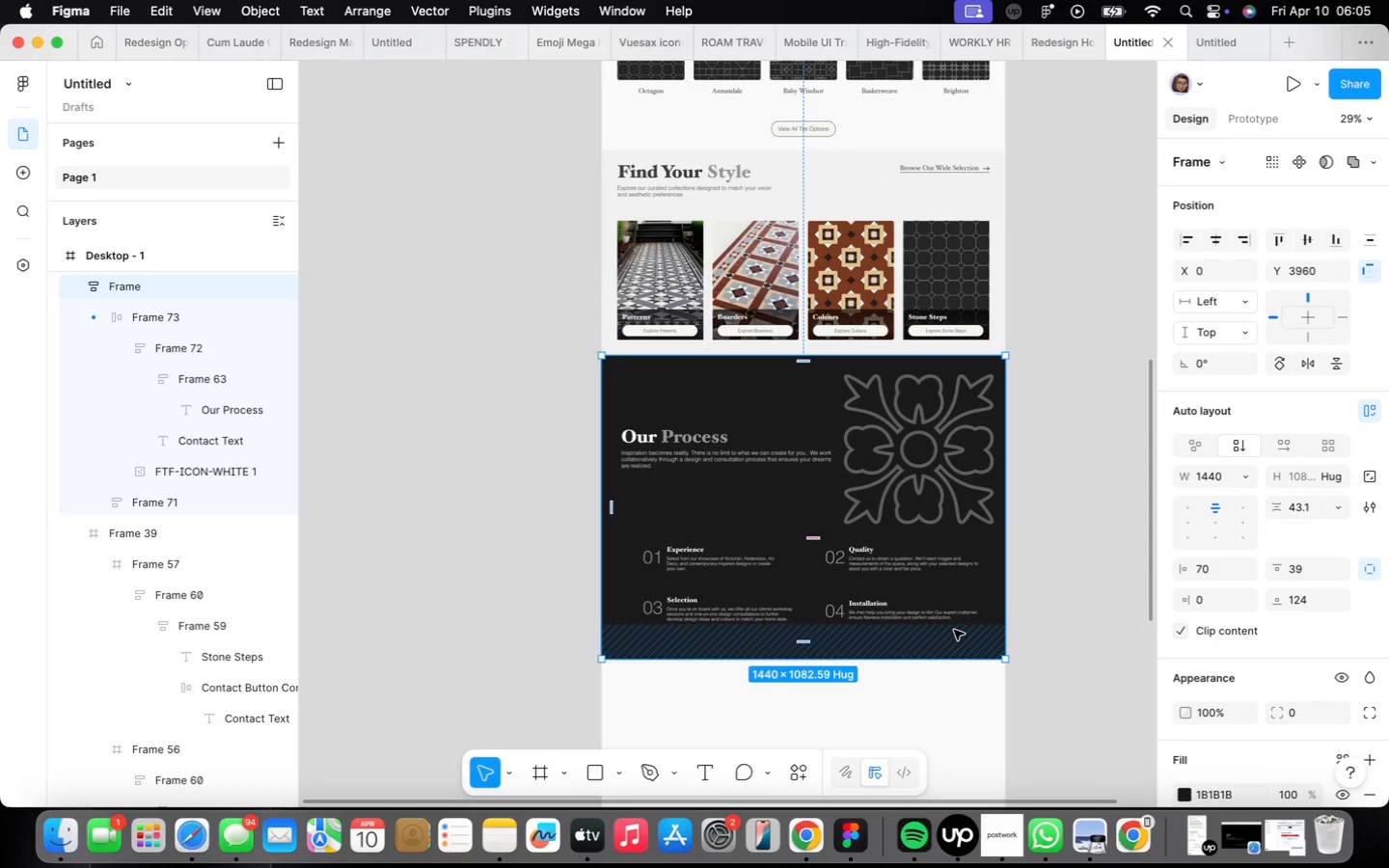 
key(Meta+Z)
 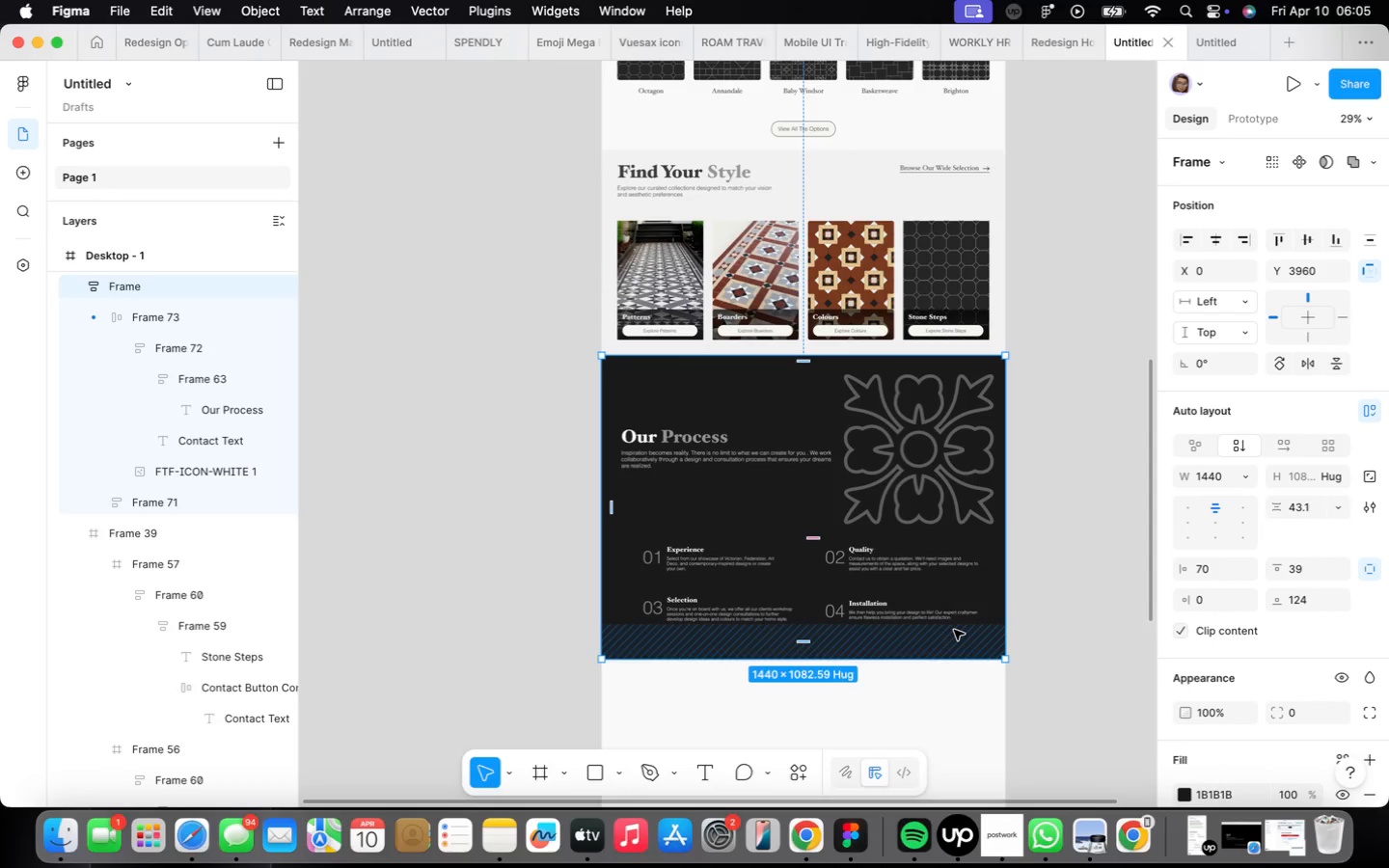 
key(Meta+Z)
 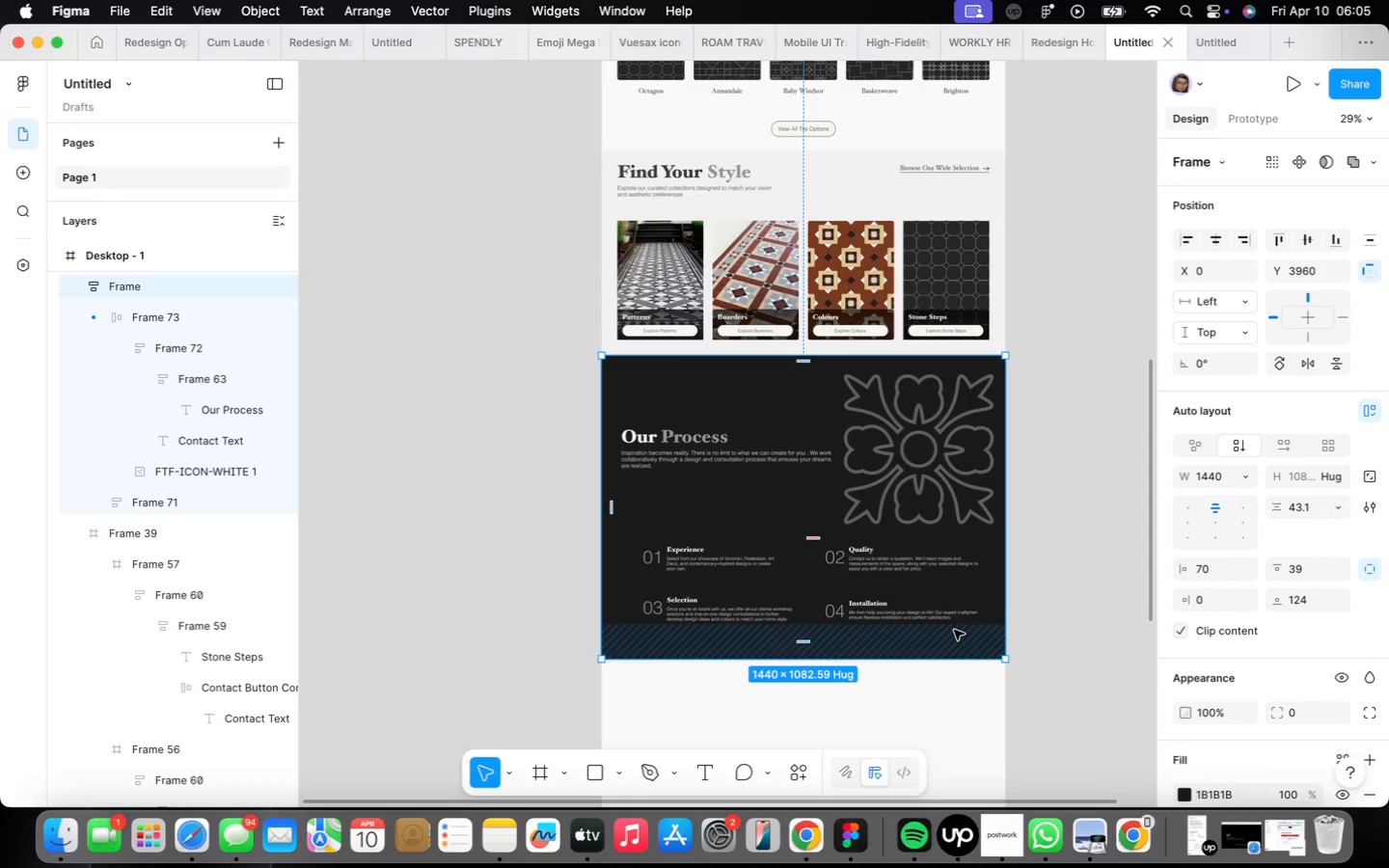 
key(Meta+CommandLeft)
 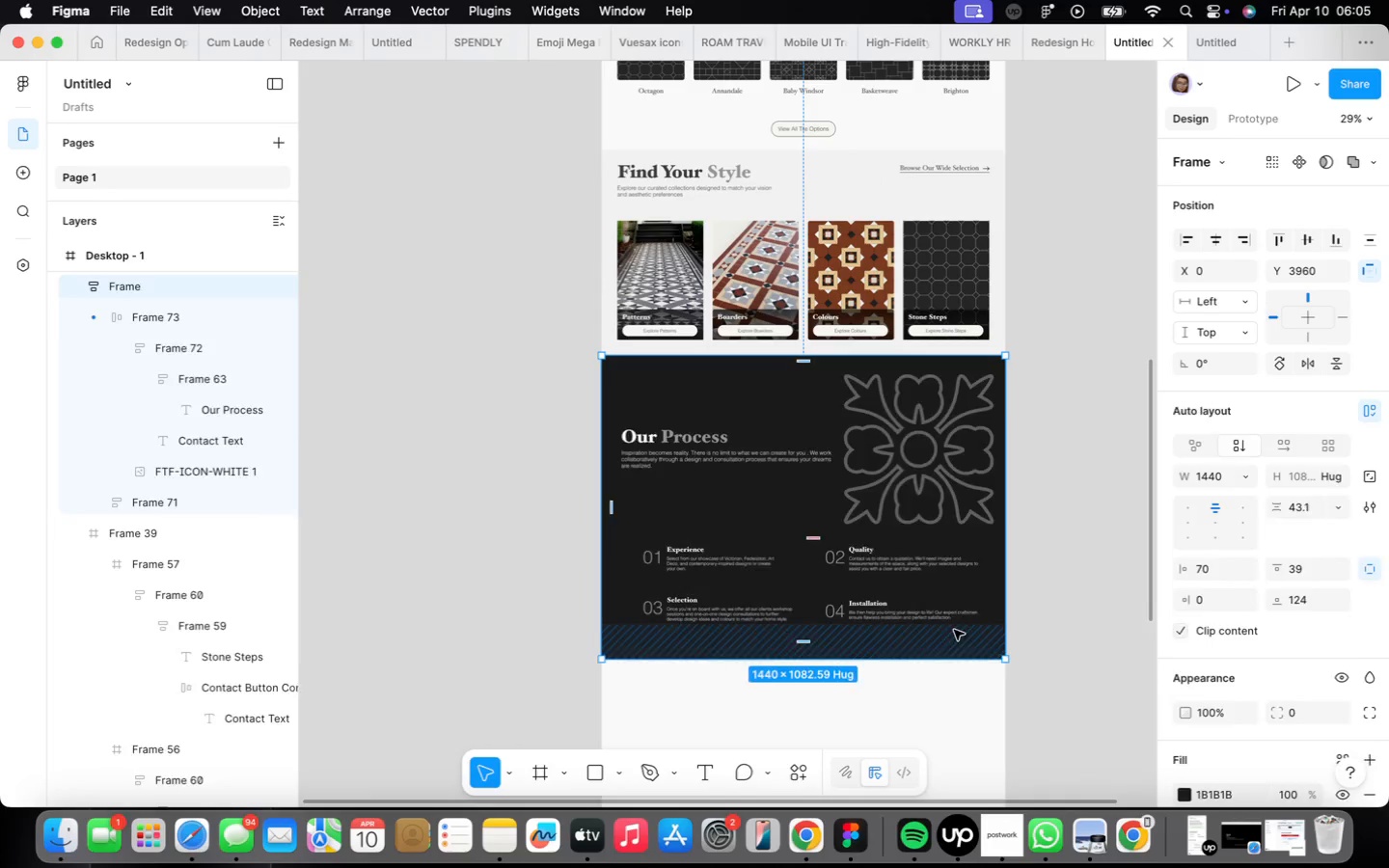 
key(Meta+Z)
 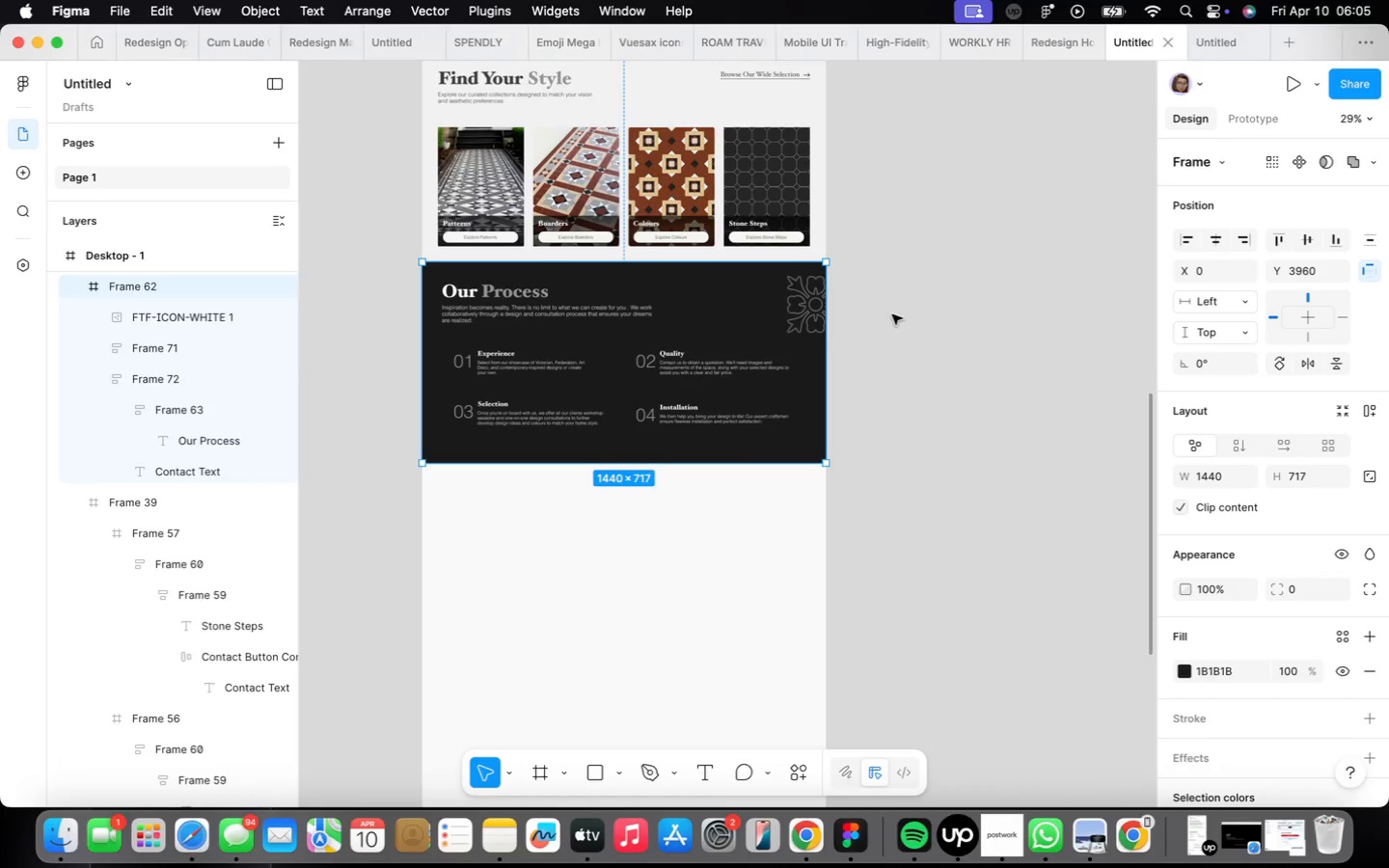 
left_click([925, 329])
 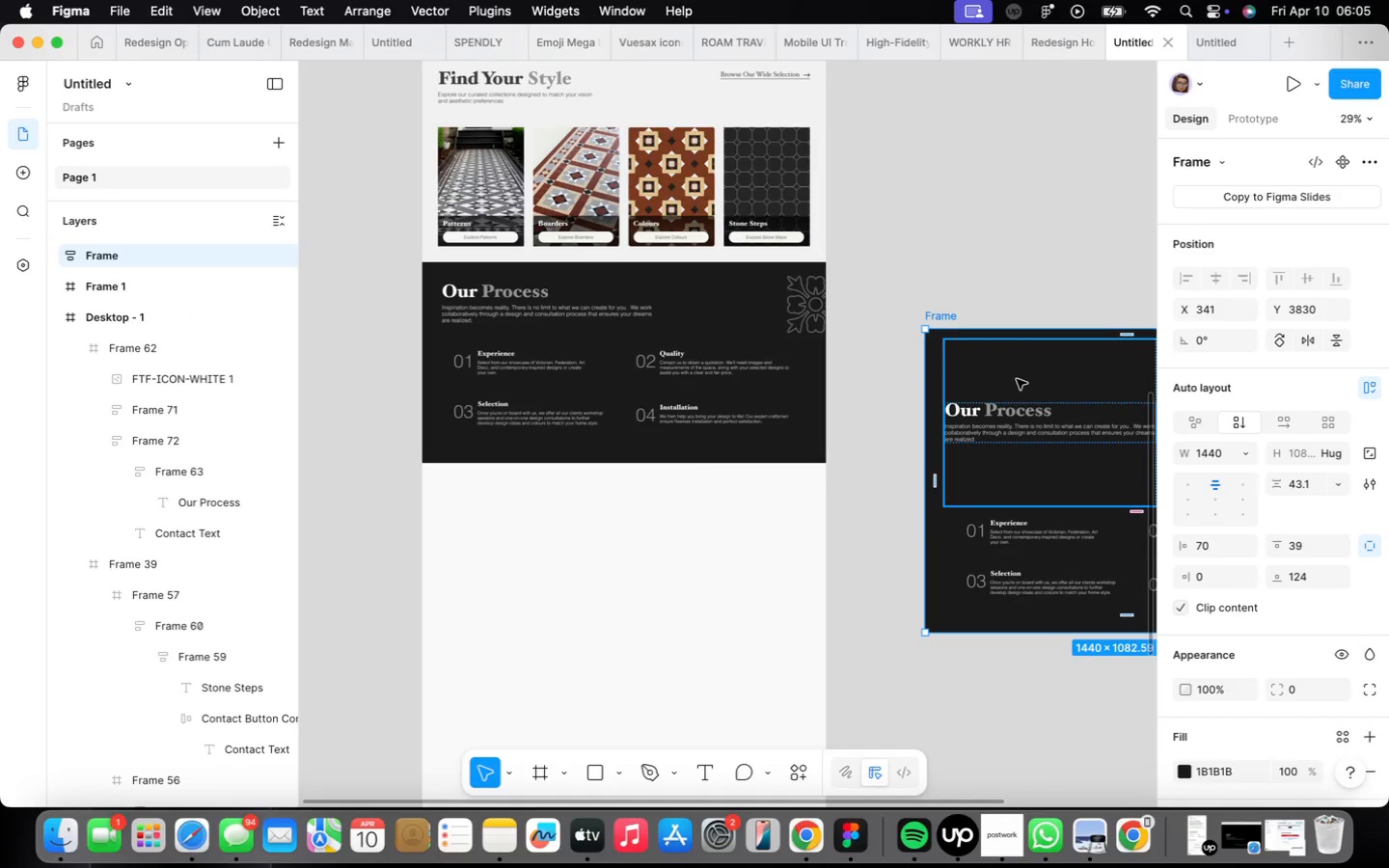 
left_click_drag(start_coordinate=[1047, 416], to_coordinate=[1048, 433])
 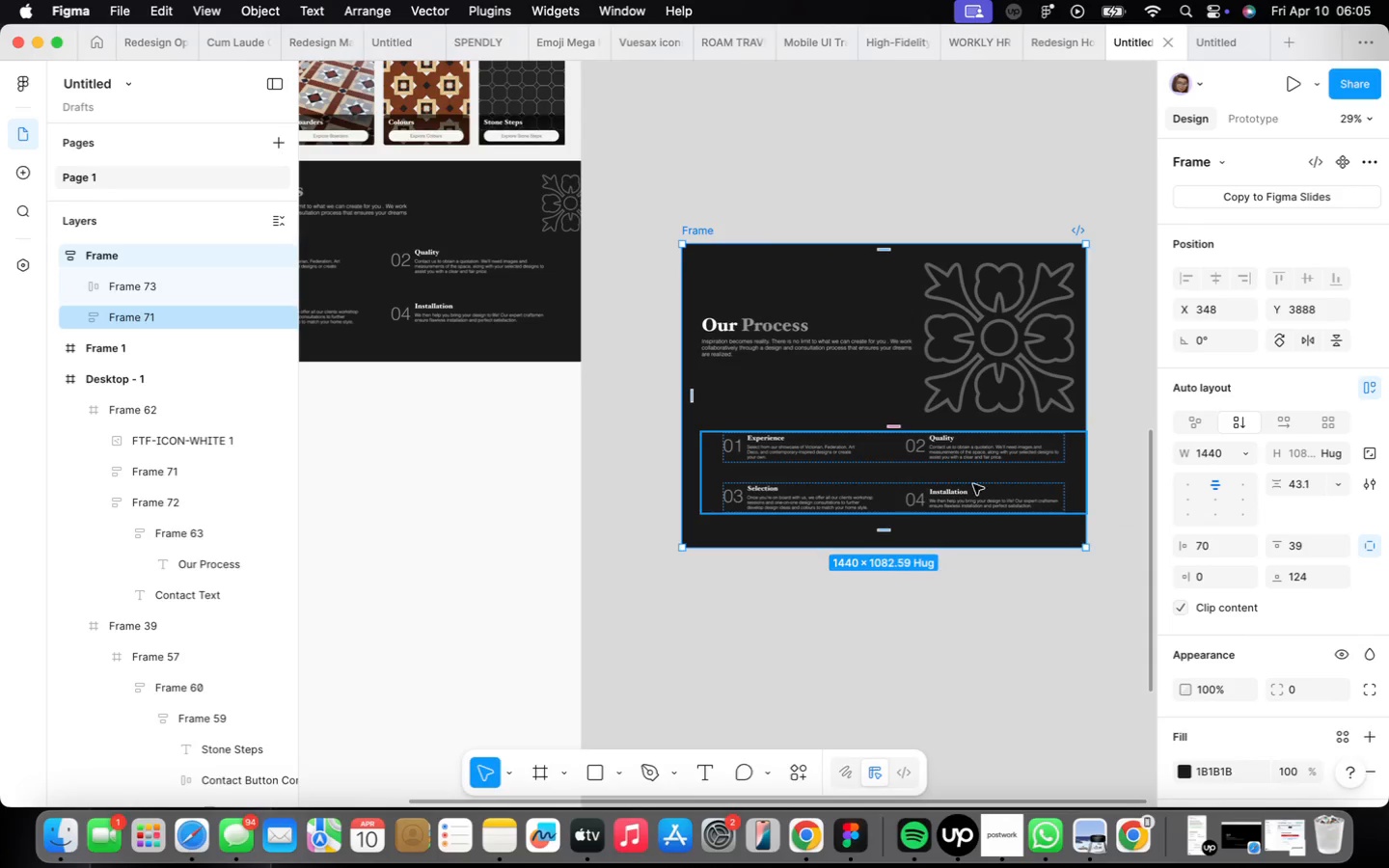 
left_click([980, 632])
 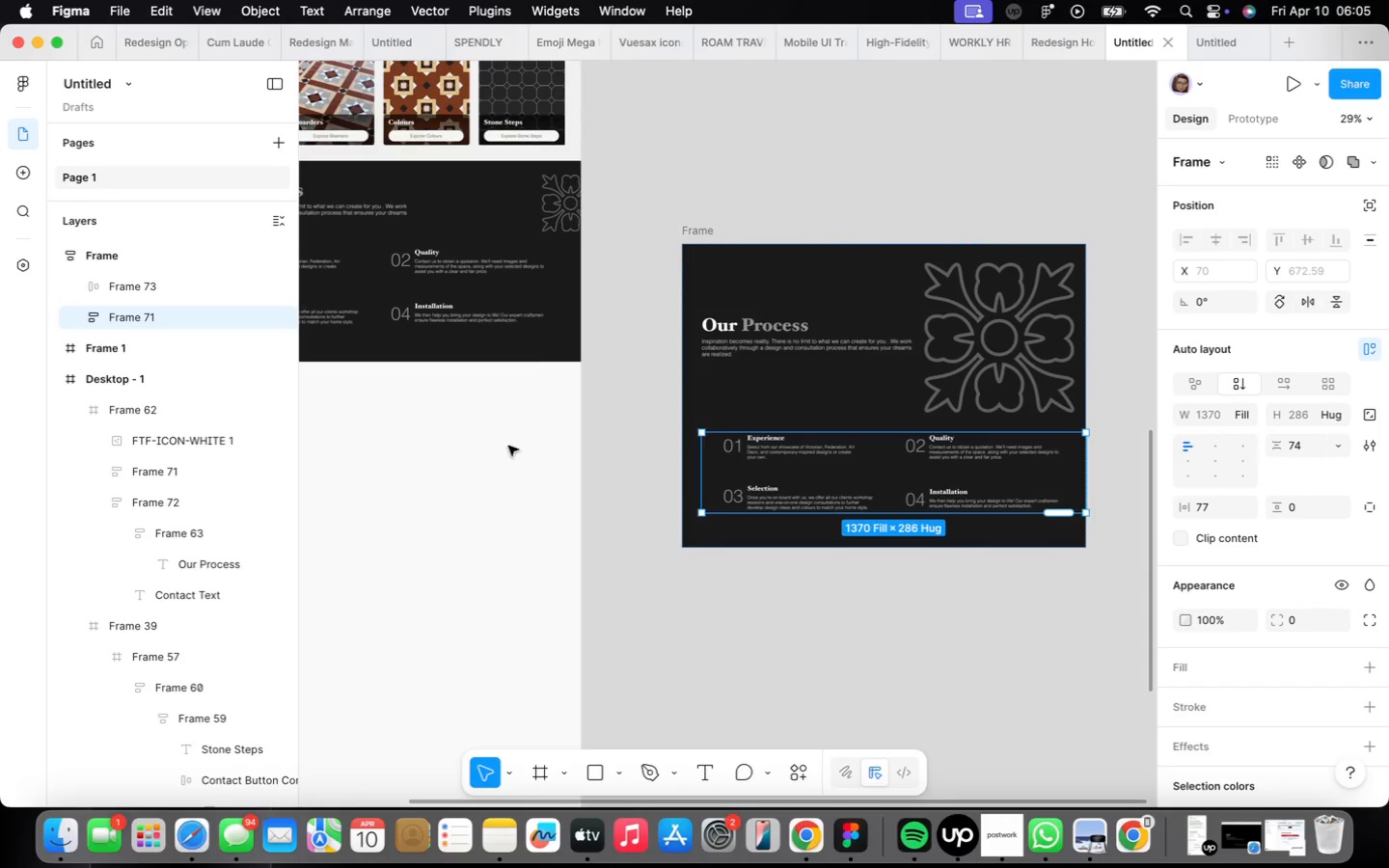 
wait(5.22)
 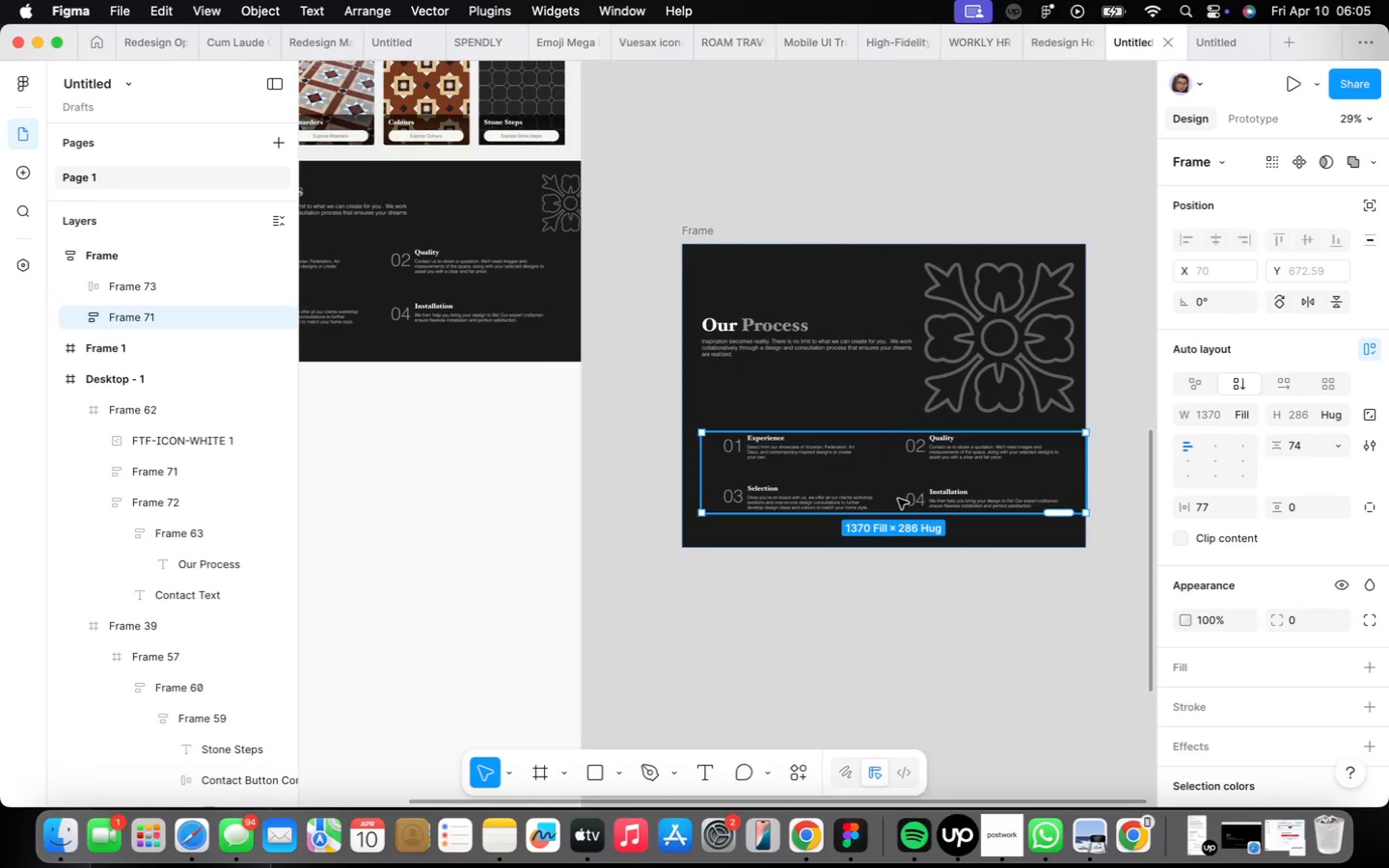 
left_click([794, 691])
 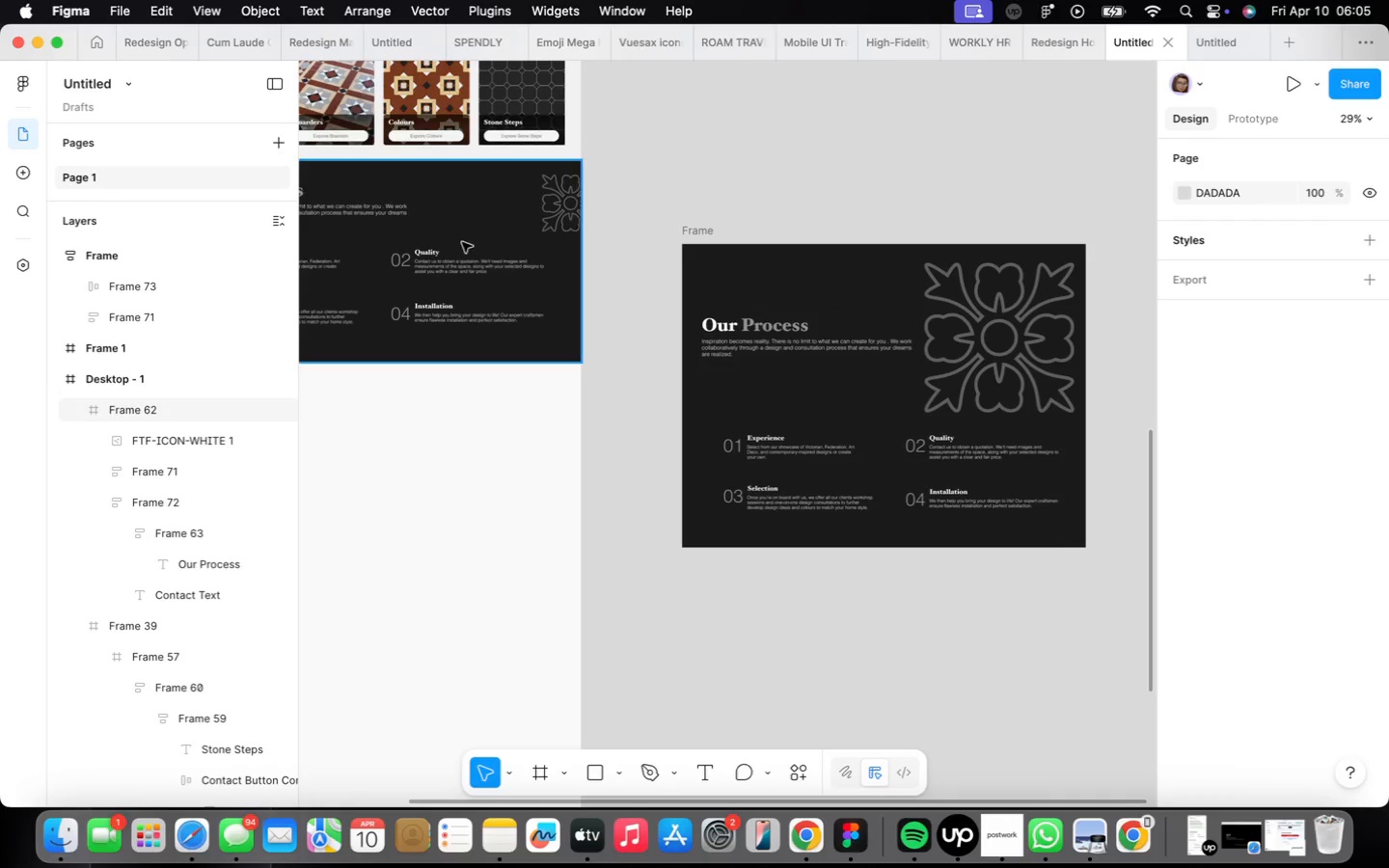 
scroll: coordinate [694, 373], scroll_direction: down, amount: 1.0
 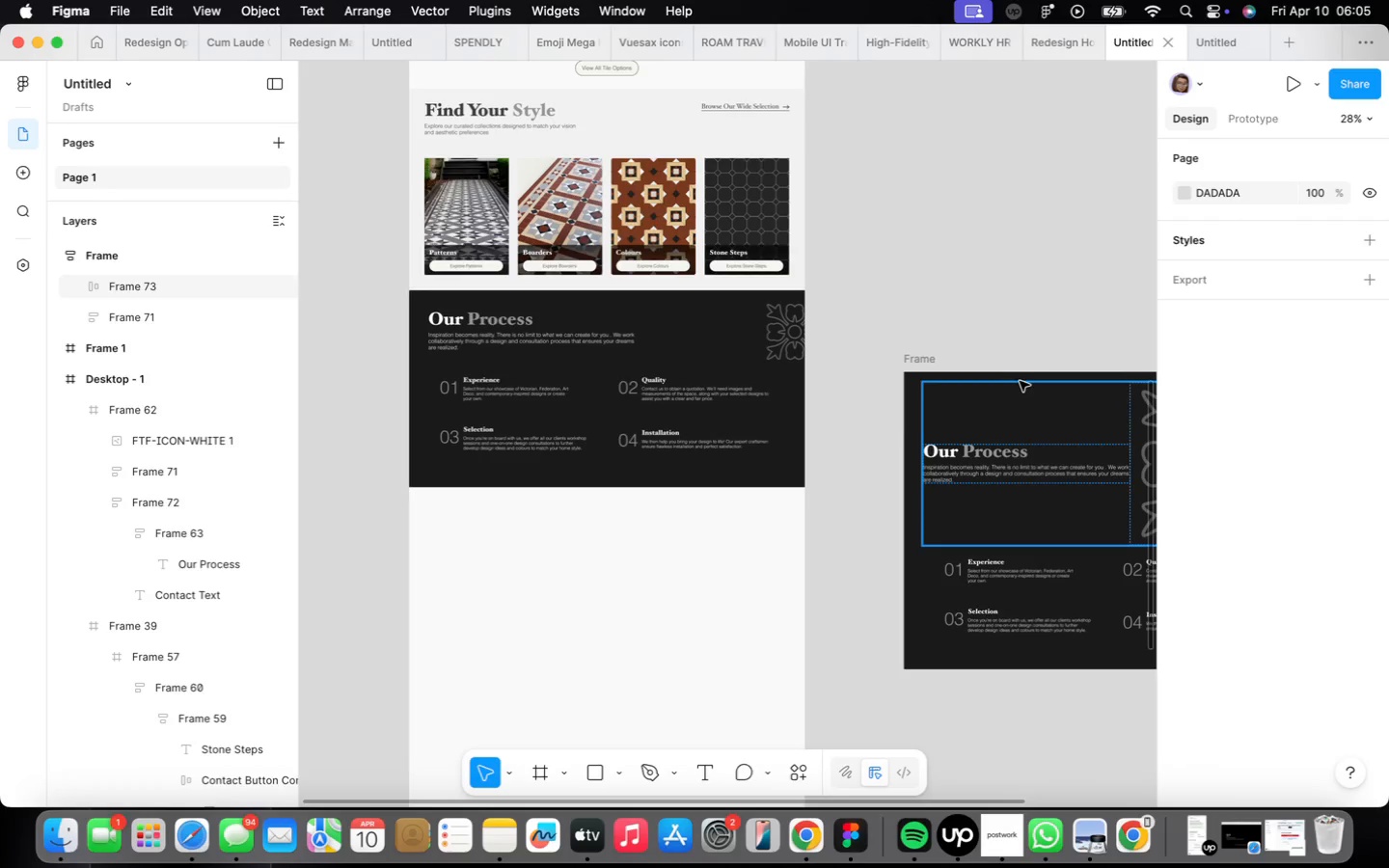 
left_click([755, 365])
 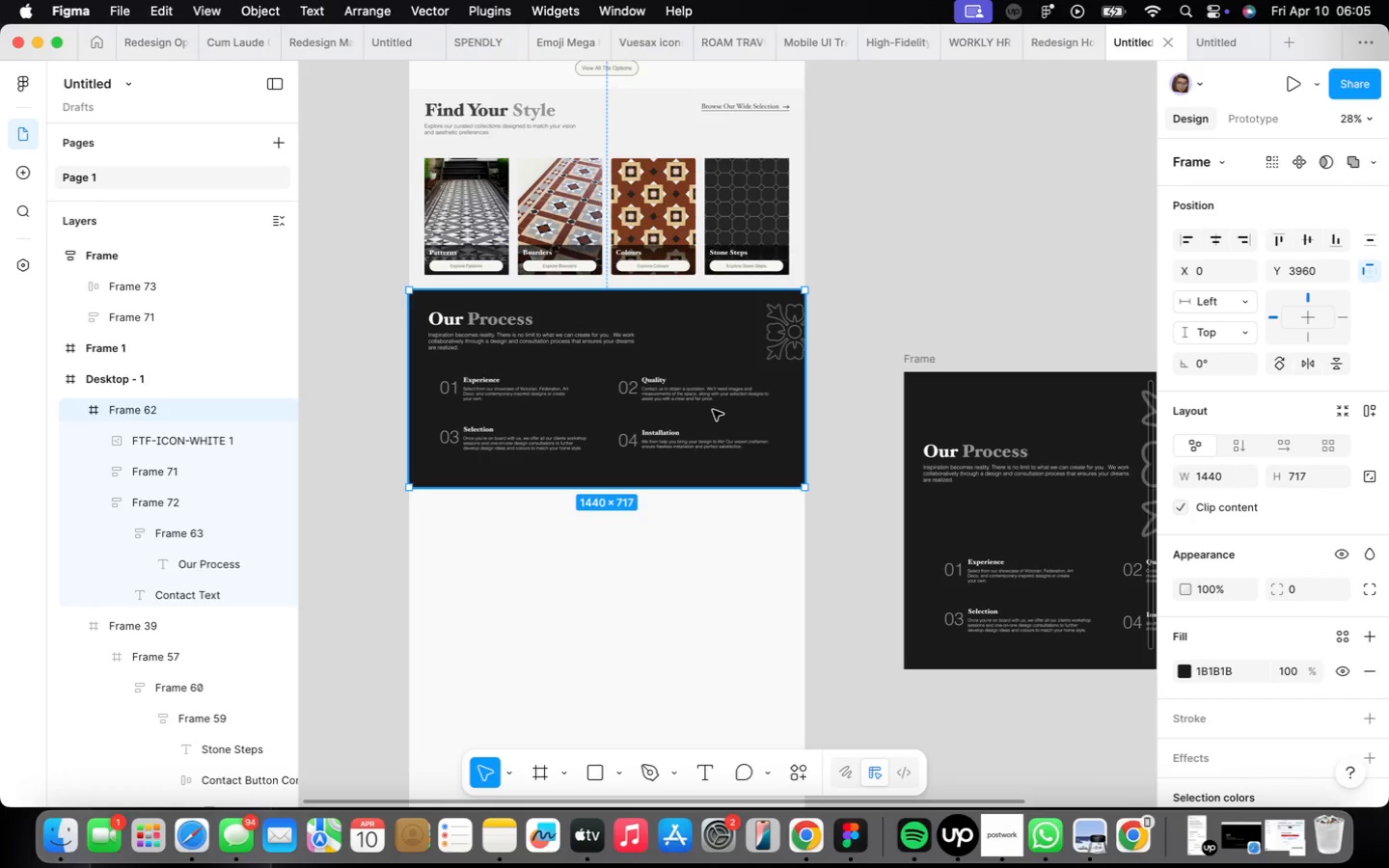 
scroll: coordinate [634, 413], scroll_direction: down, amount: 6.0
 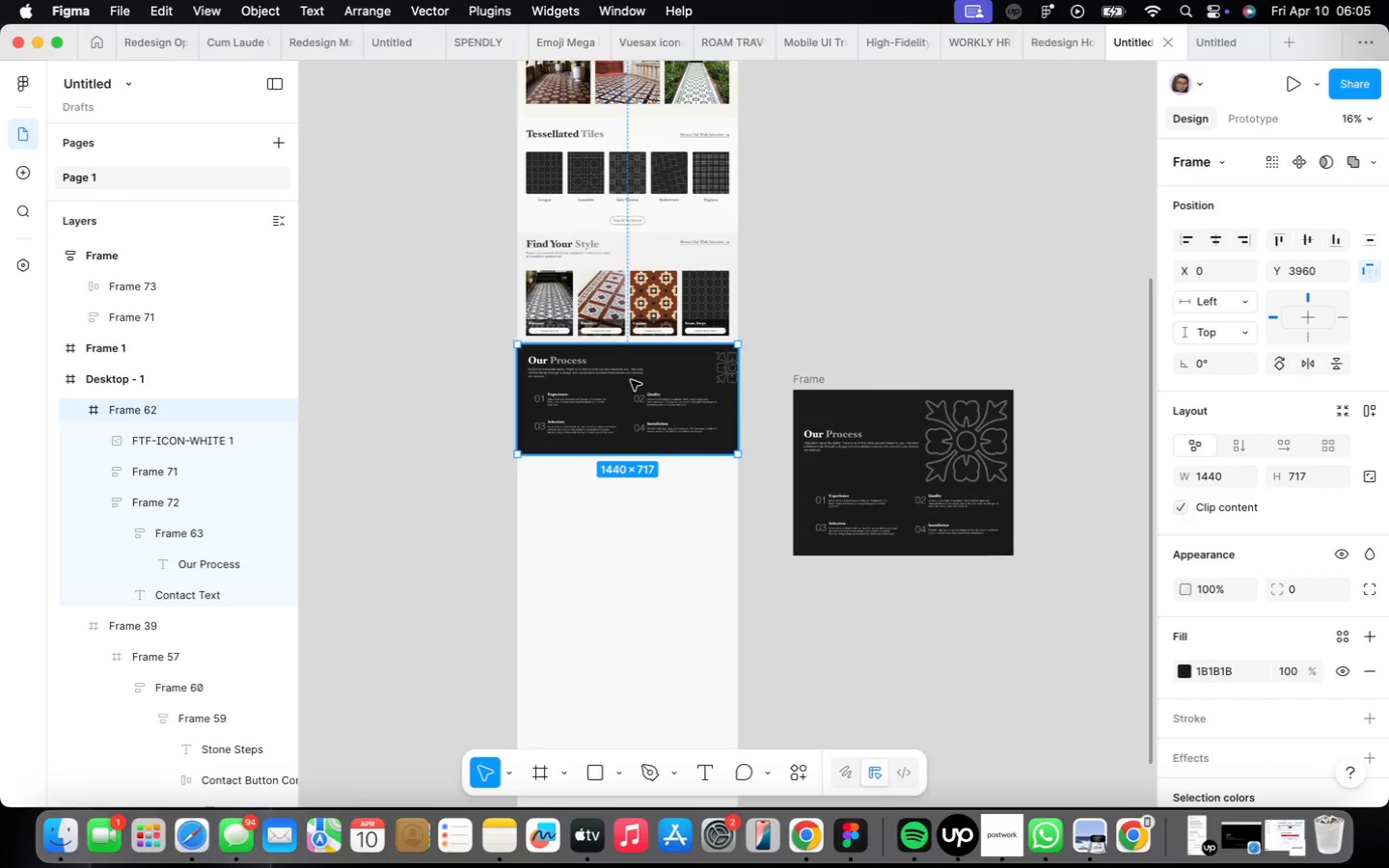 
hold_key(key=OptionLeft, duration=1.19)
left_click_drag(start_coordinate=[631, 380], to_coordinate=[360, 384])
 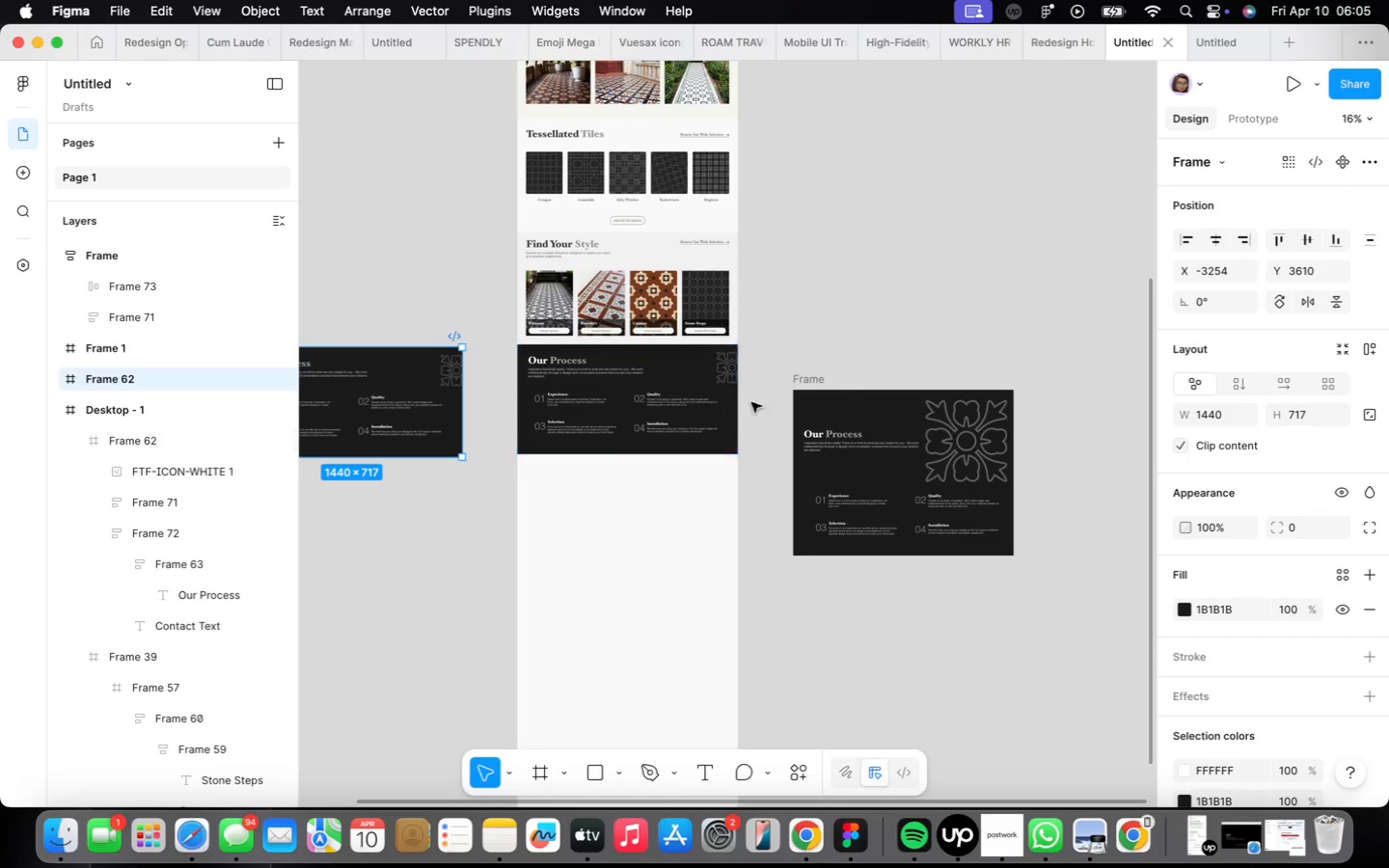 
mouse_move([815, 353])
 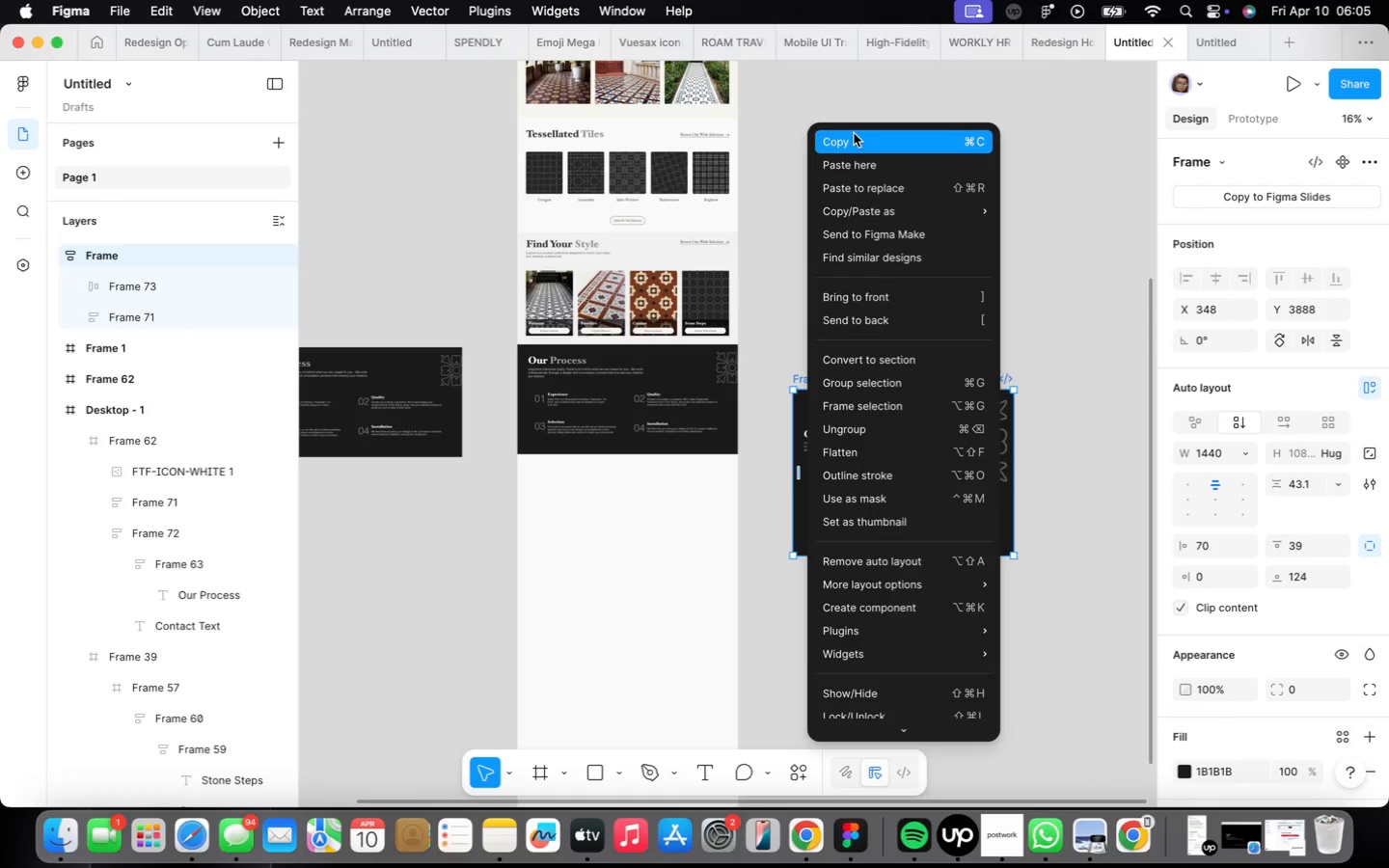 
left_click([854, 132])
 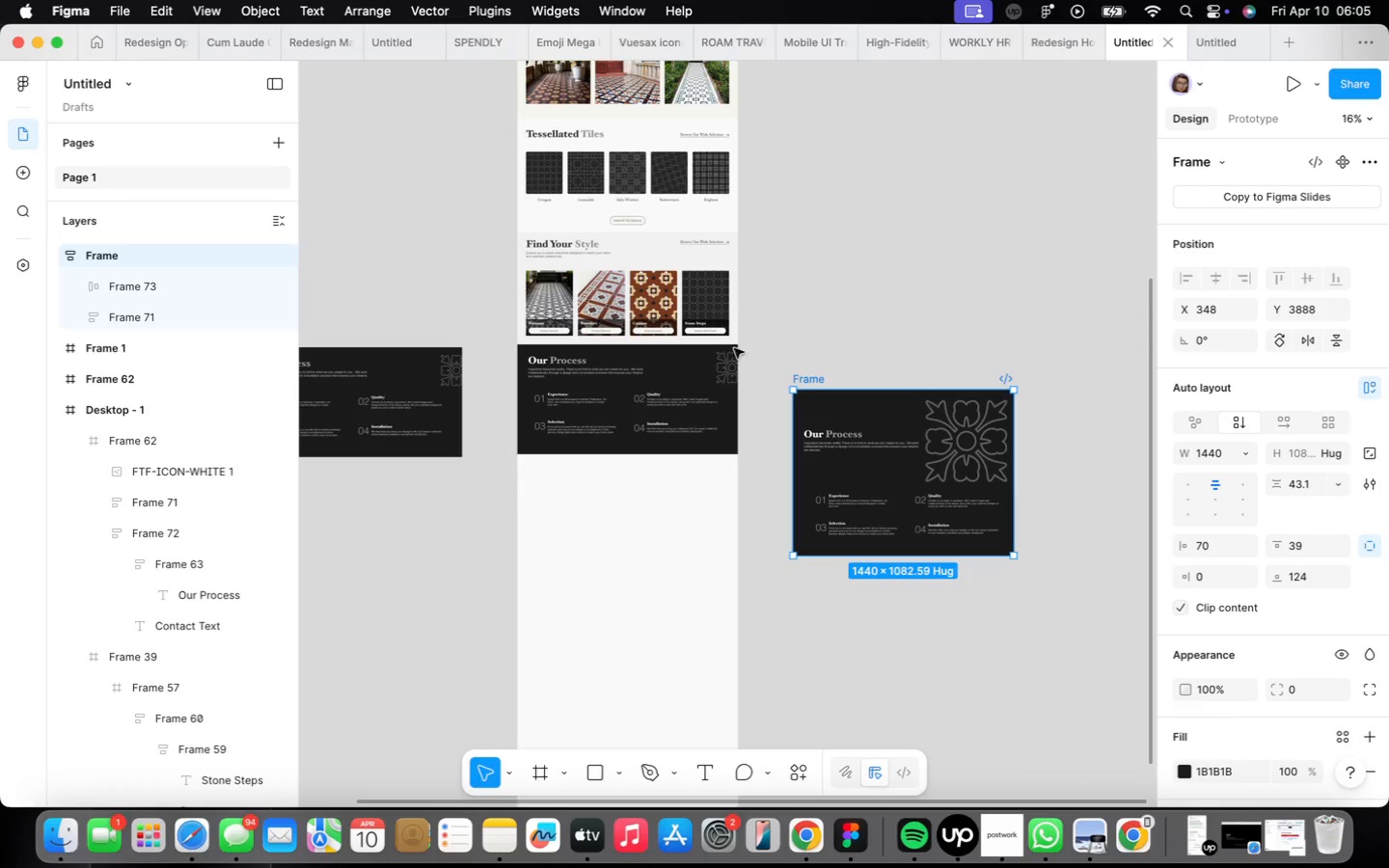 
left_click([670, 381])
 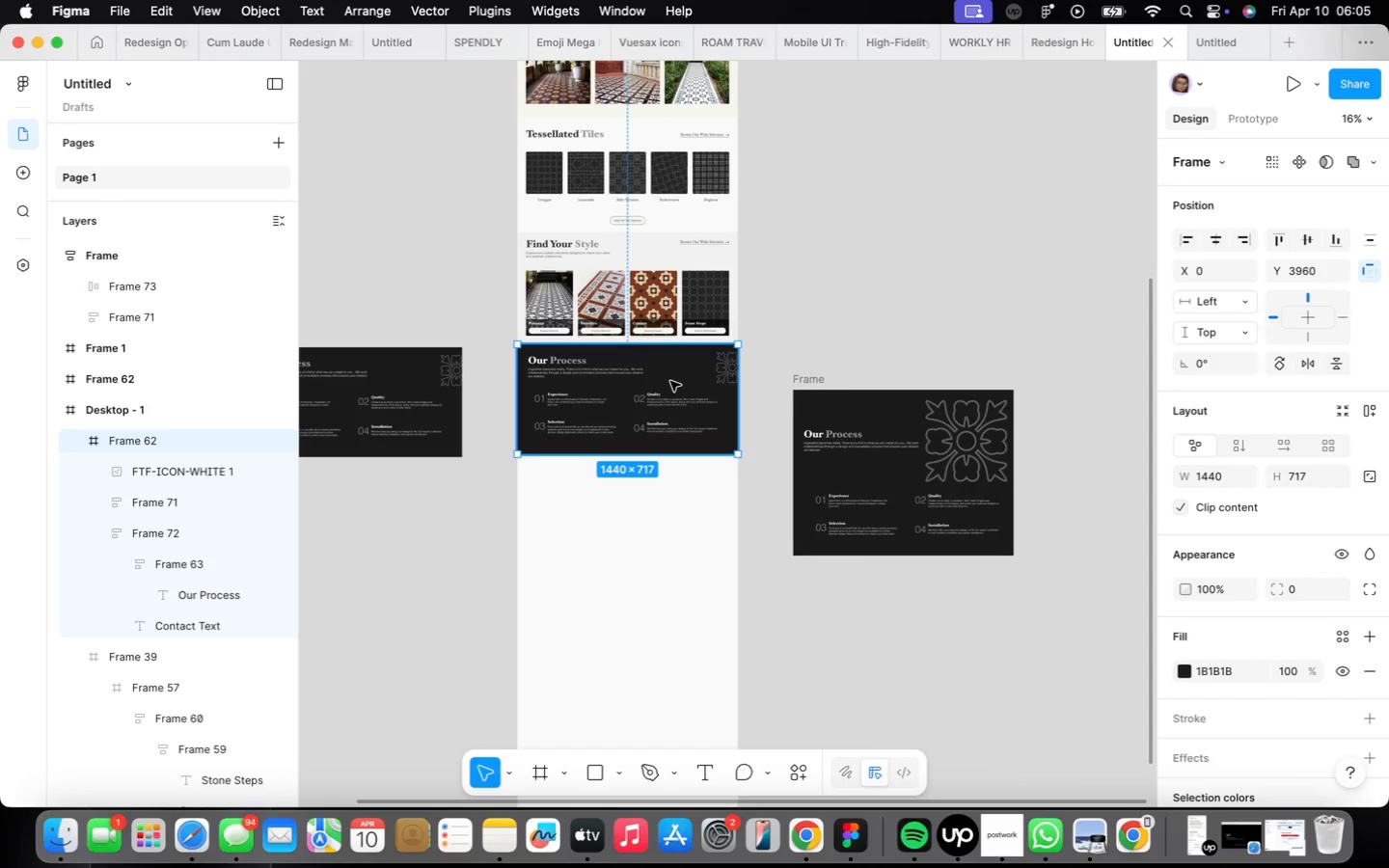 
right_click([670, 381])
 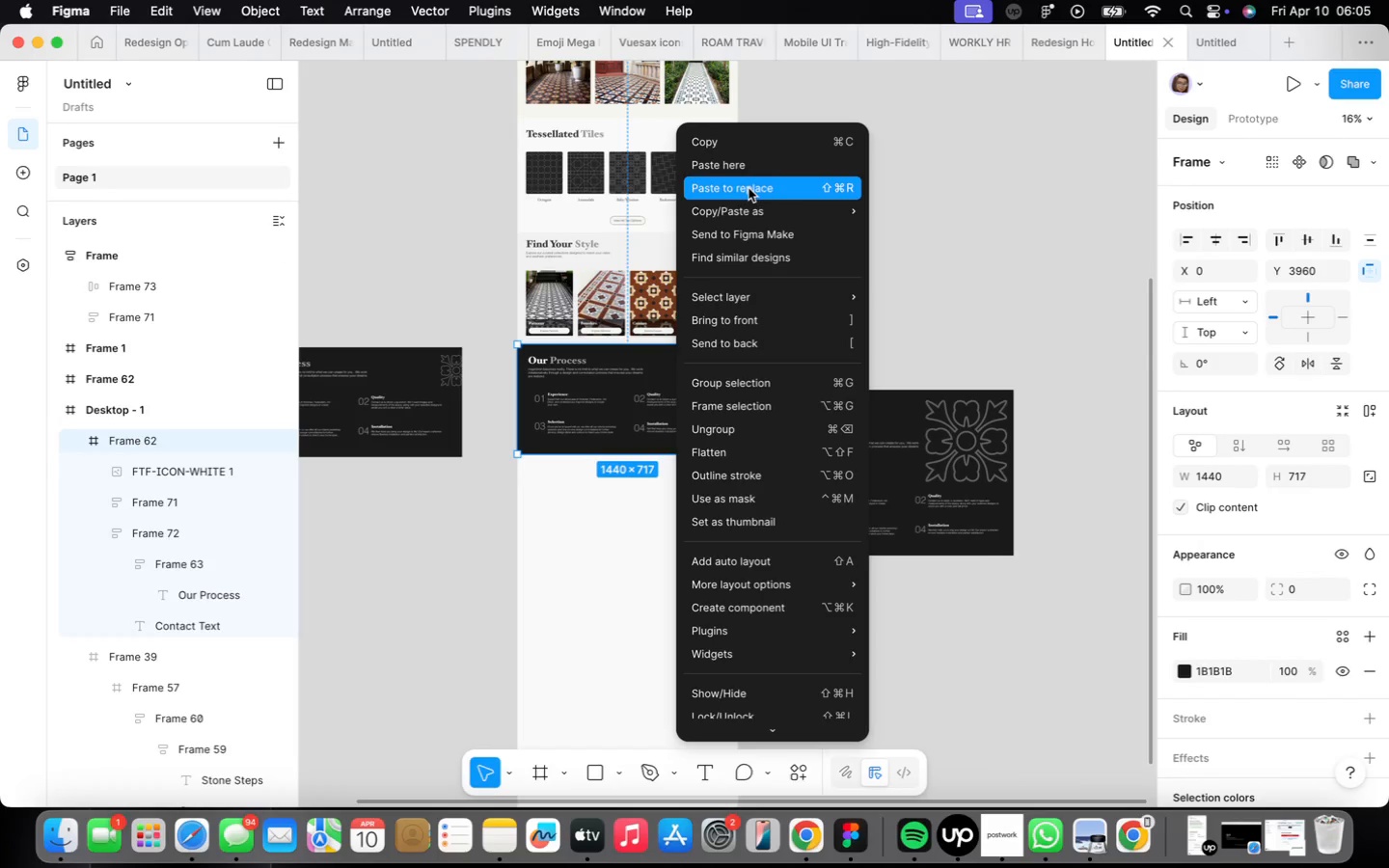 
left_click([749, 188])
 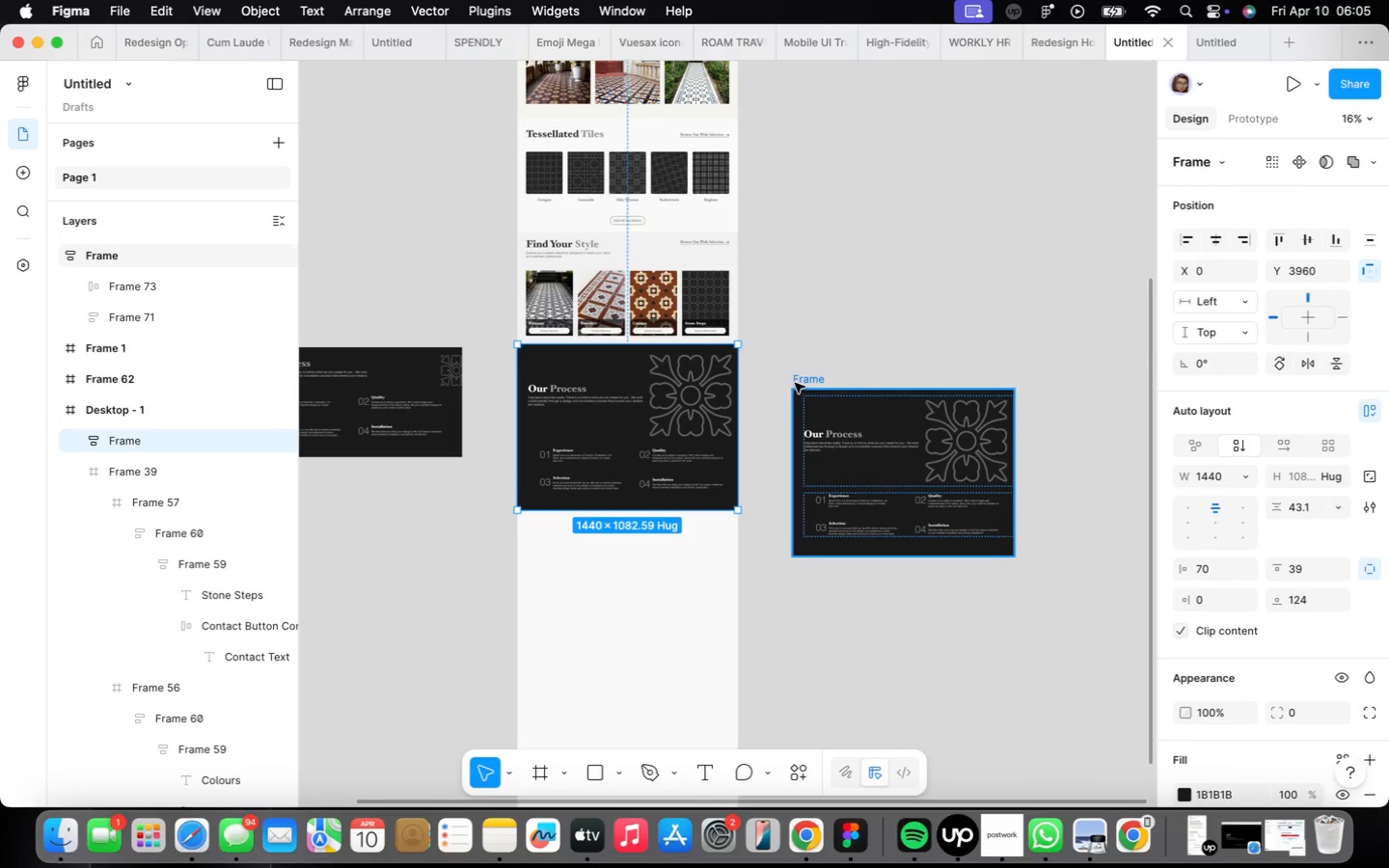 
left_click([800, 385])
 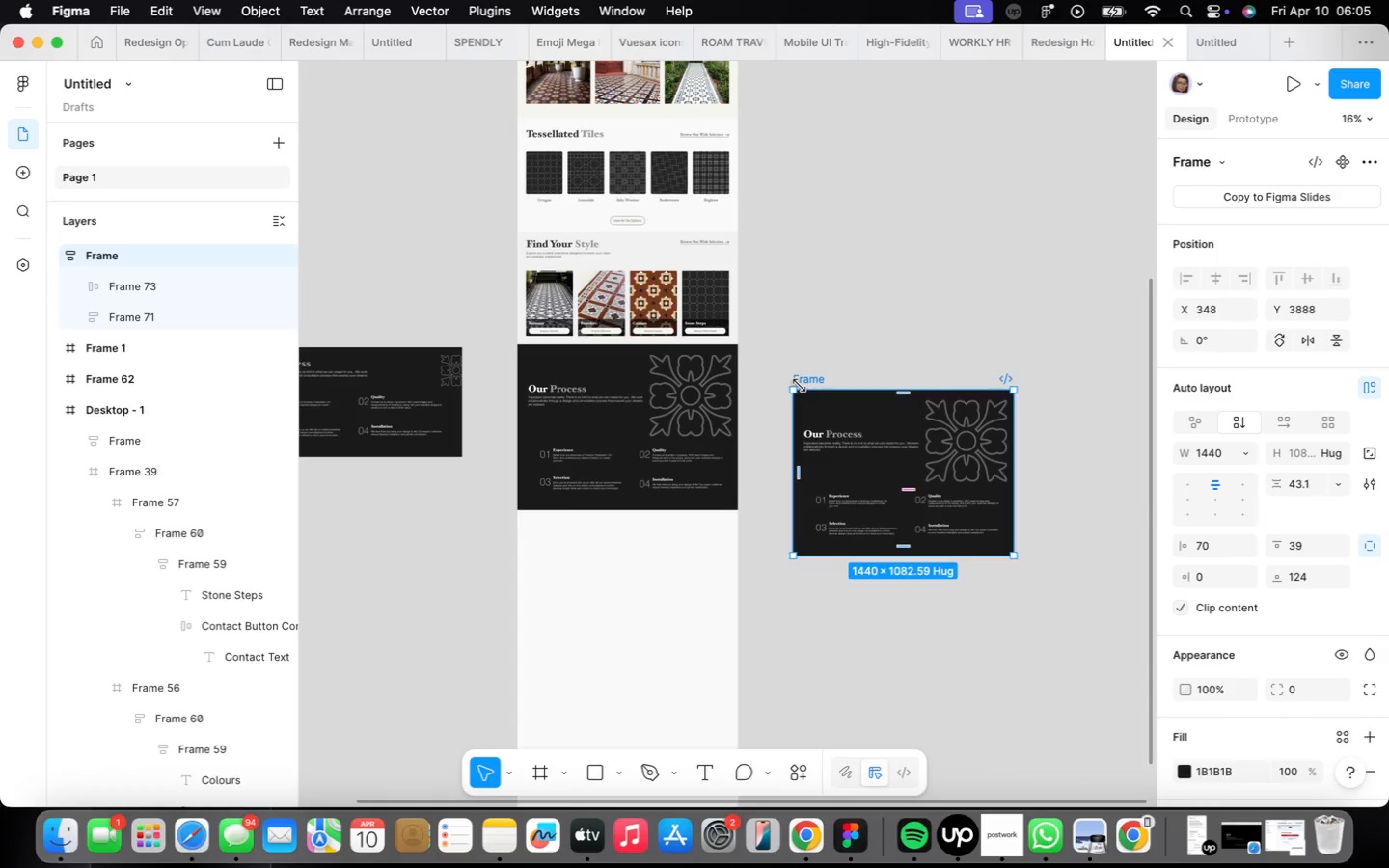 
key(Backspace)
 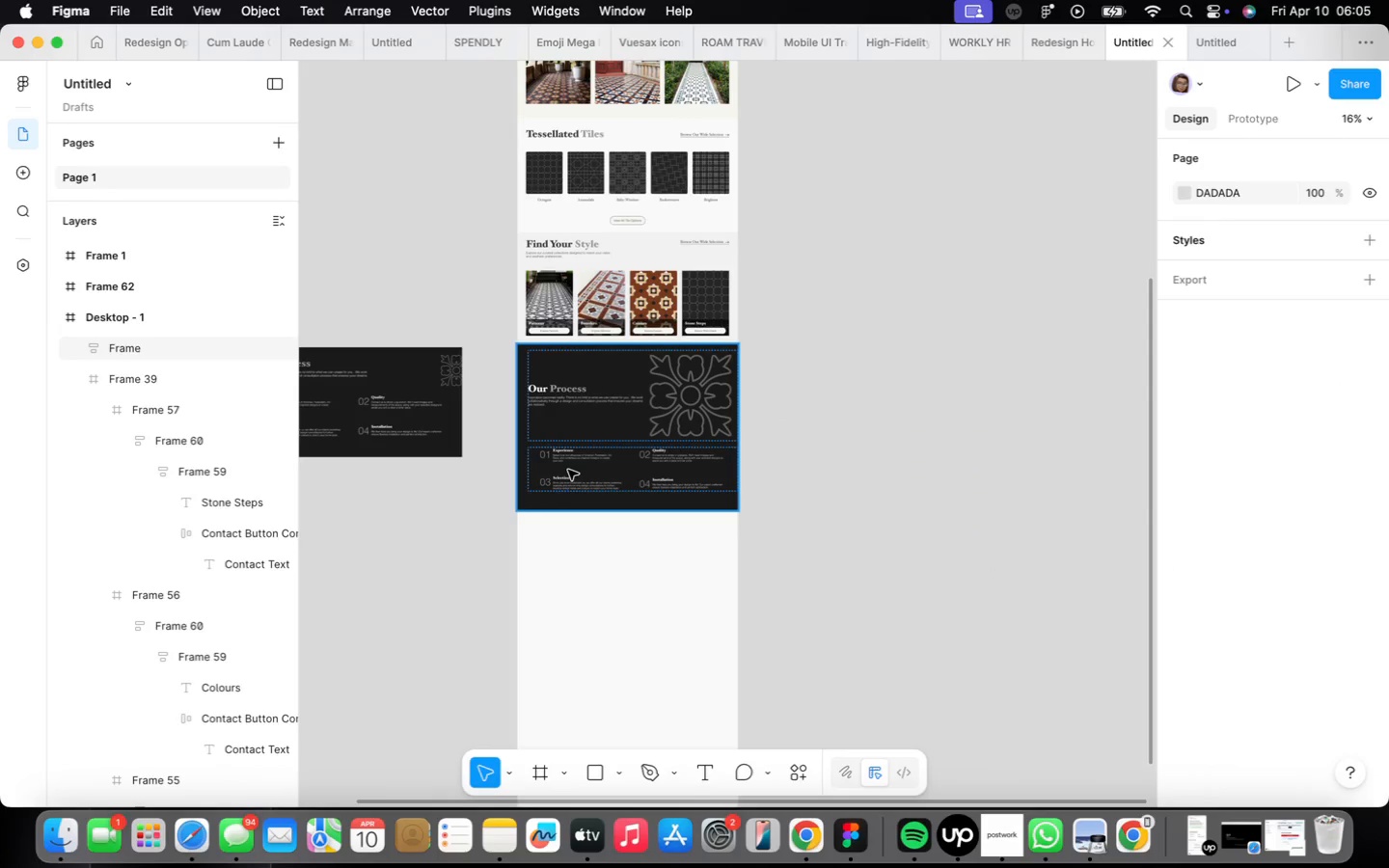 
scroll: coordinate [569, 451], scroll_direction: up, amount: 14.0
 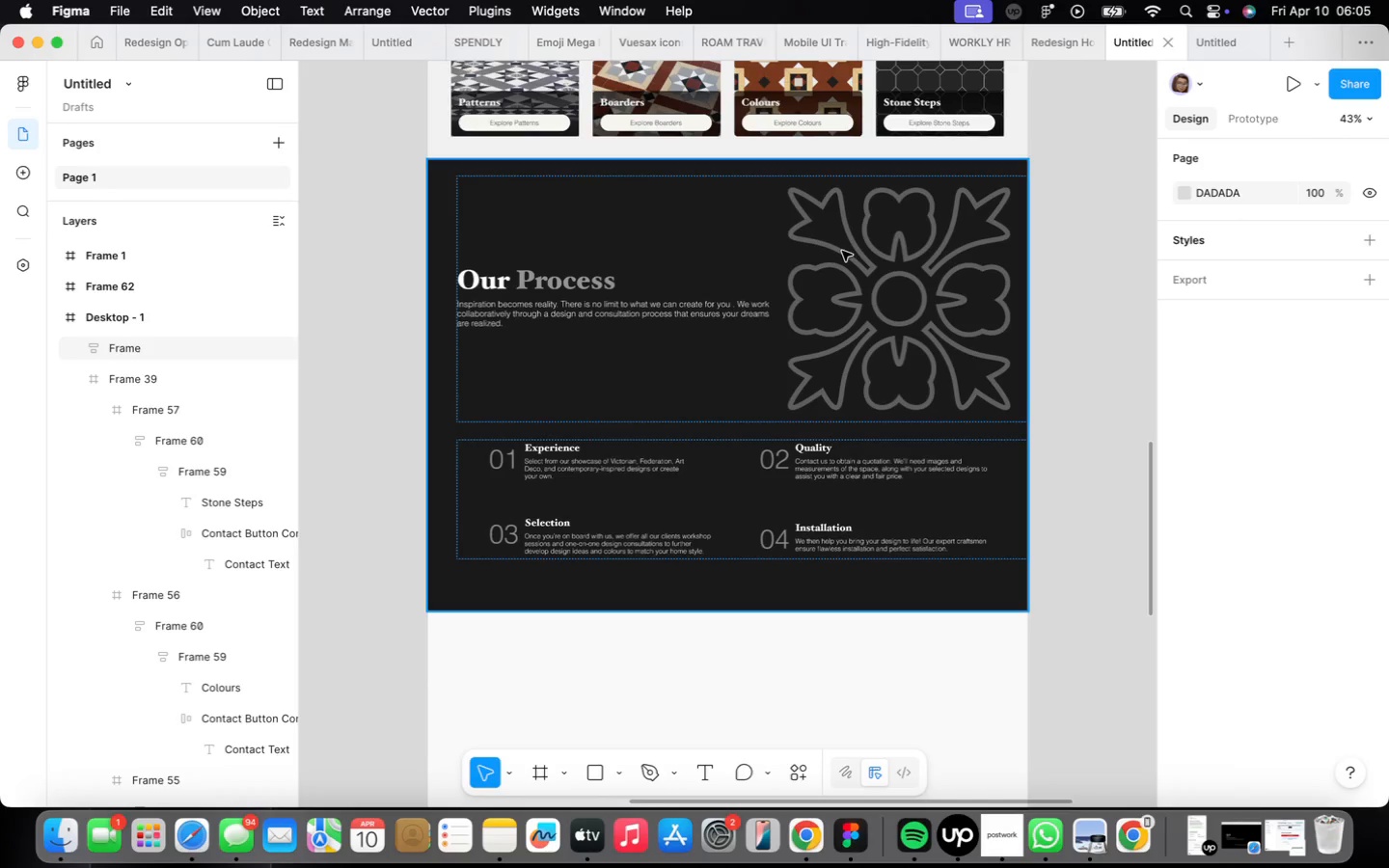 
double_click([842, 251])
 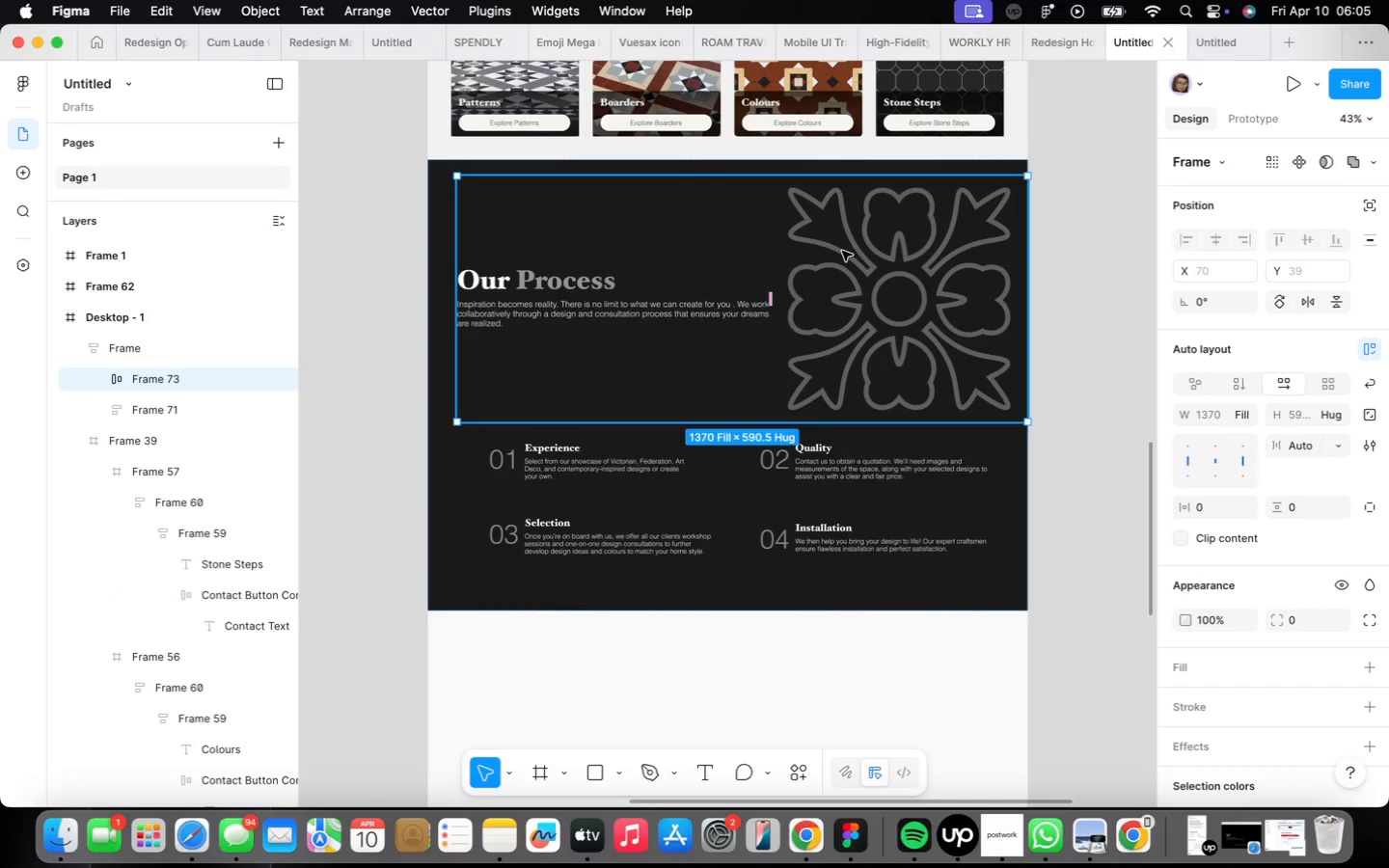 
double_click([842, 251])
 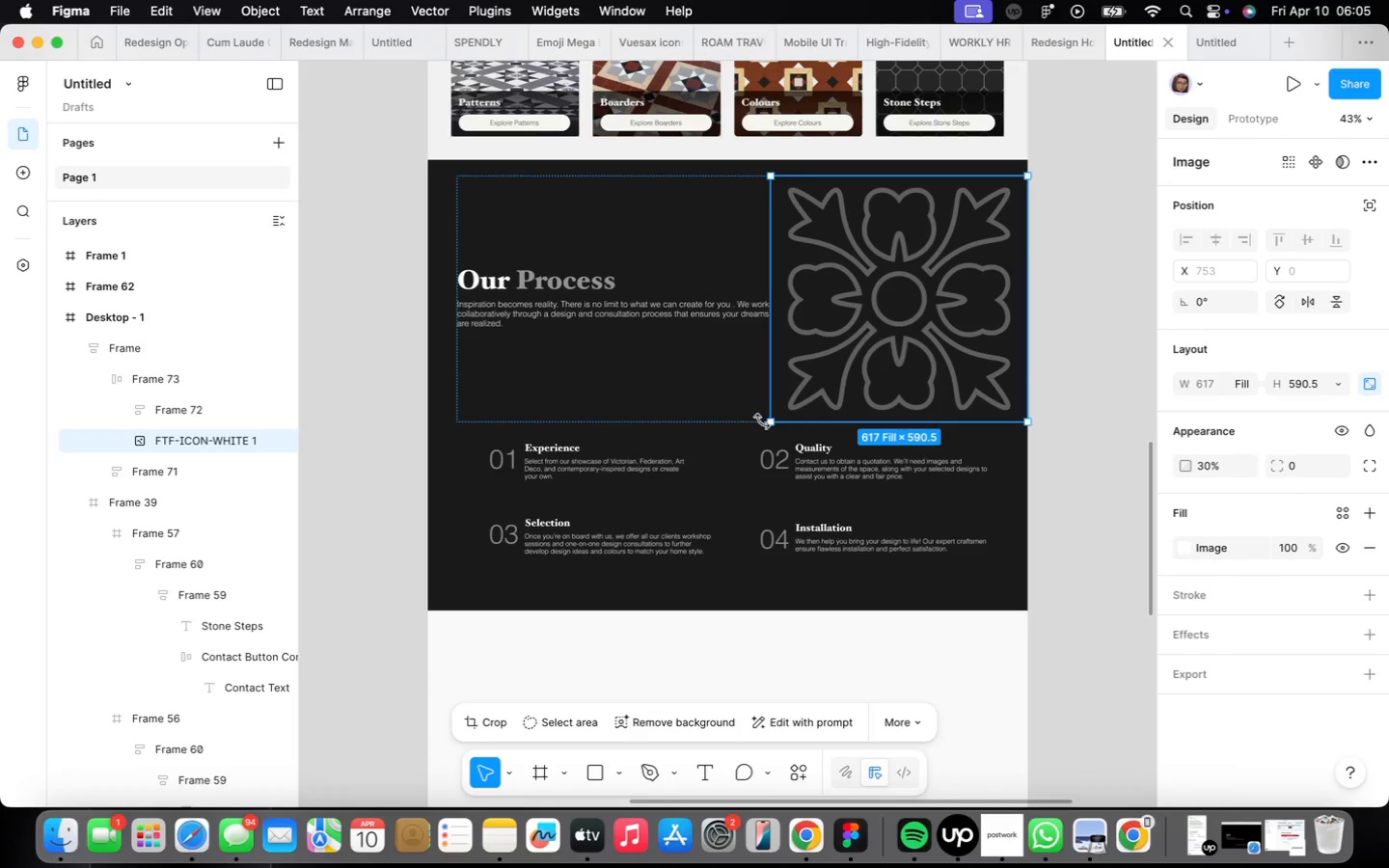 
left_click_drag(start_coordinate=[772, 425], to_coordinate=[1045, 339])
 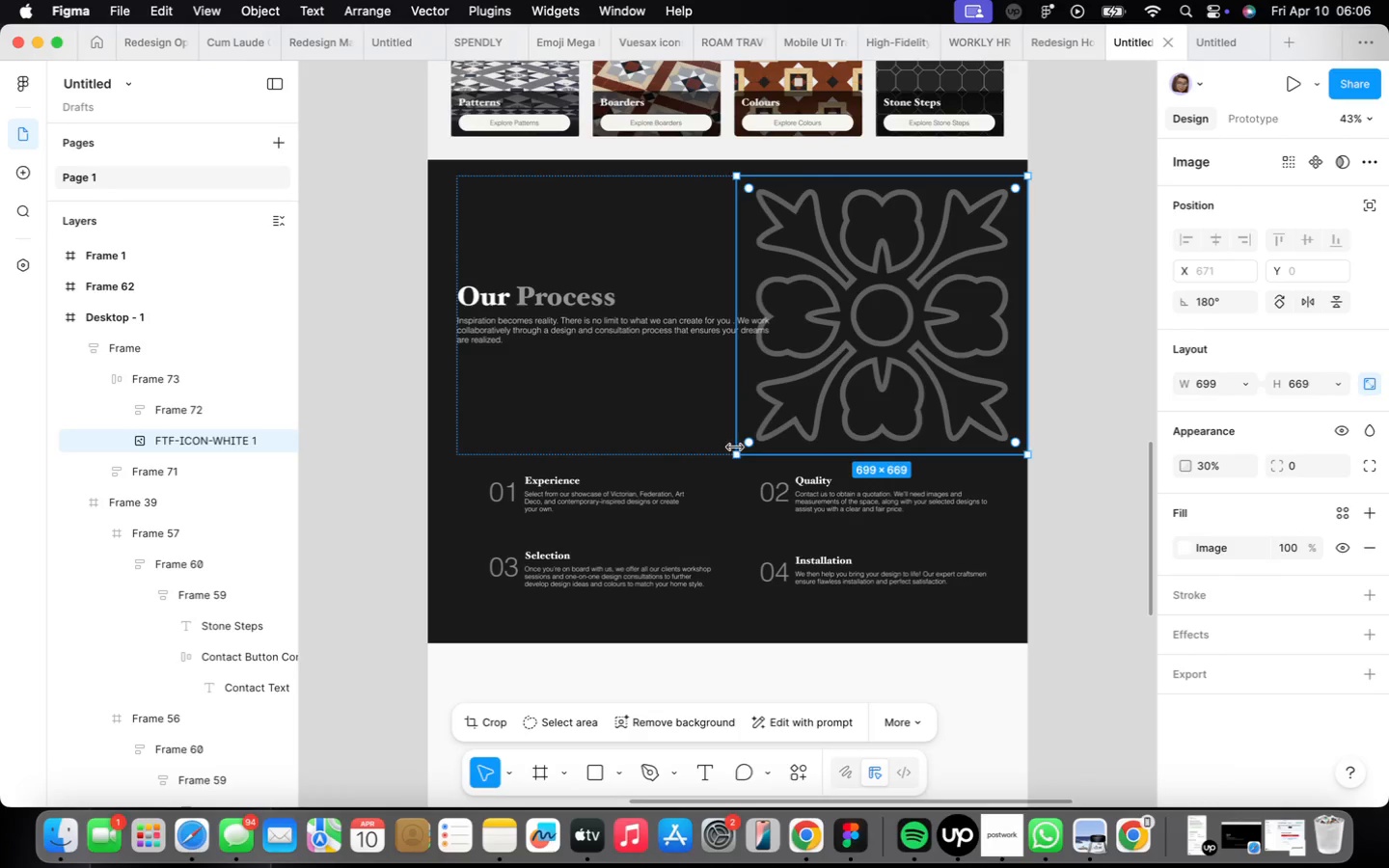 
left_click_drag(start_coordinate=[743, 450], to_coordinate=[932, 306])
 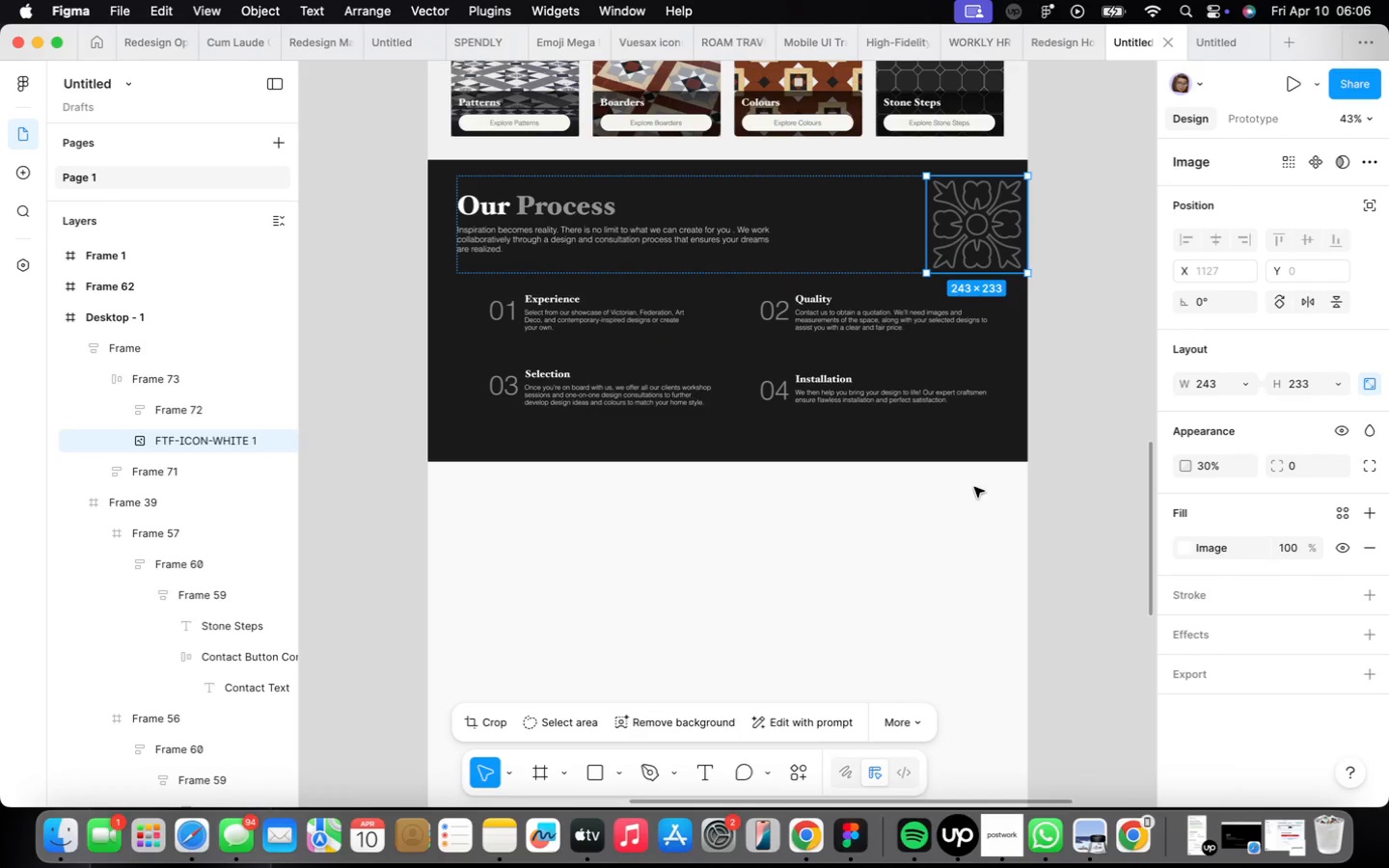 
left_click([963, 537])
 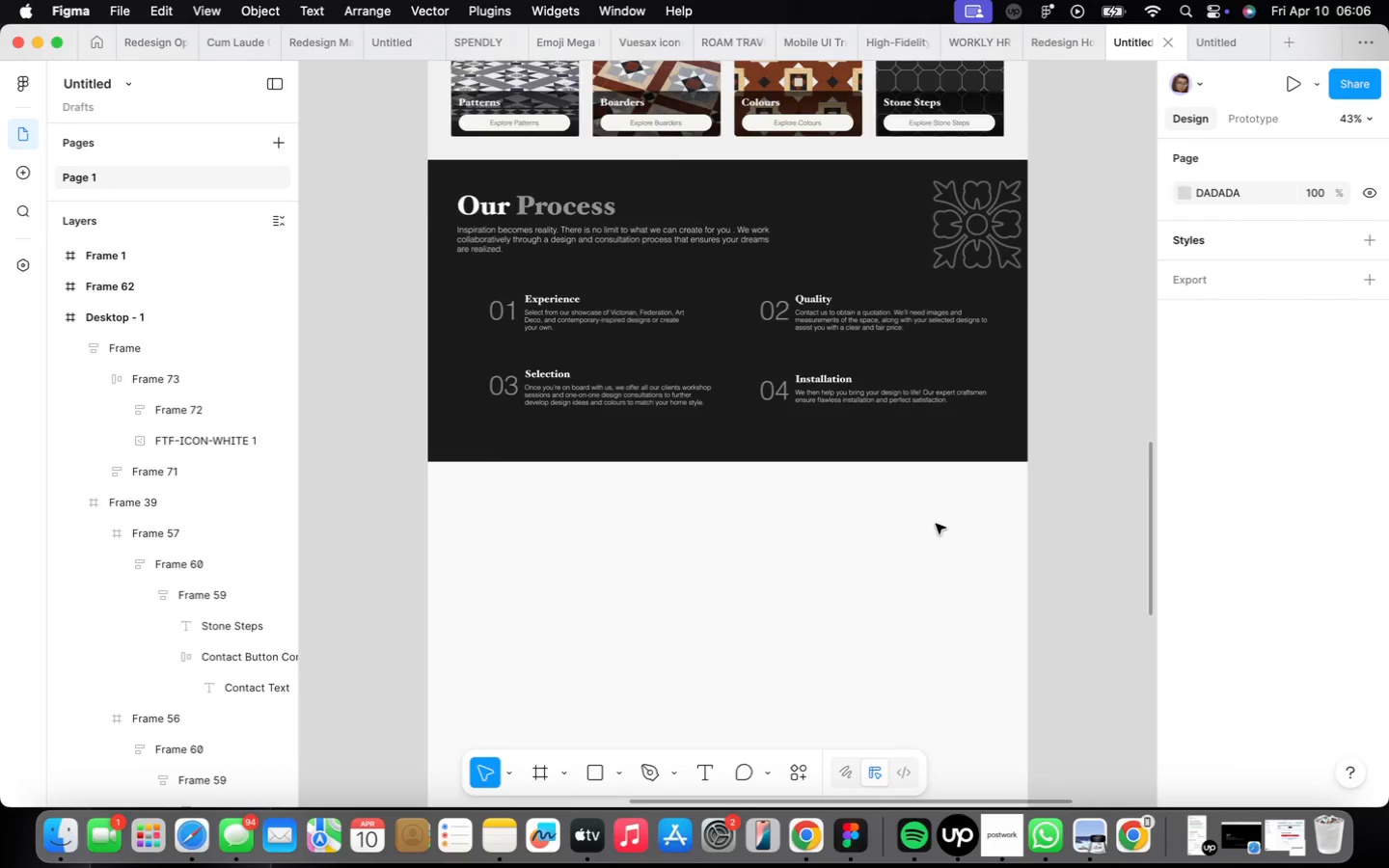 
scroll: coordinate [908, 504], scroll_direction: down, amount: 5.0
 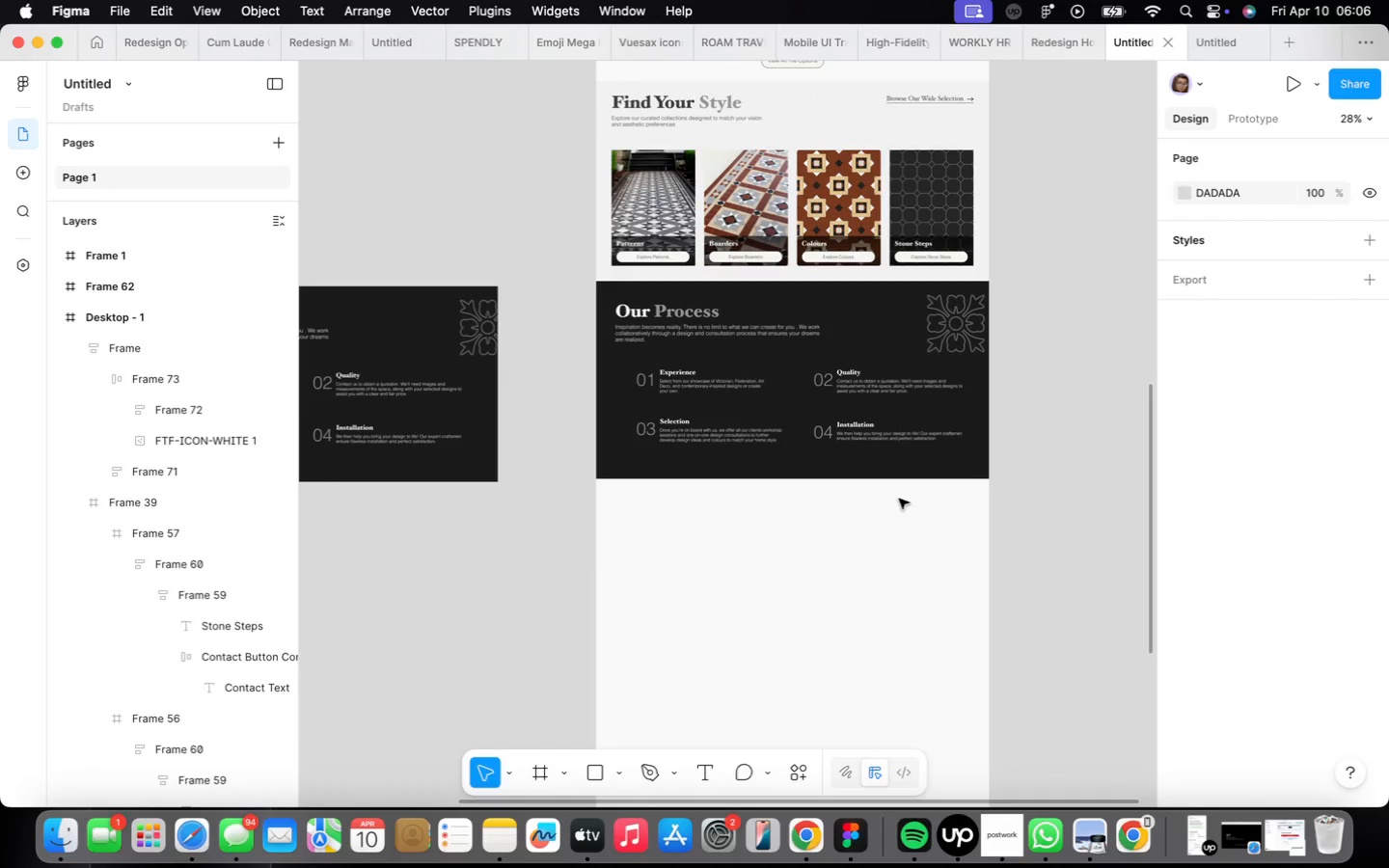 
key(Meta+CommandLeft)
 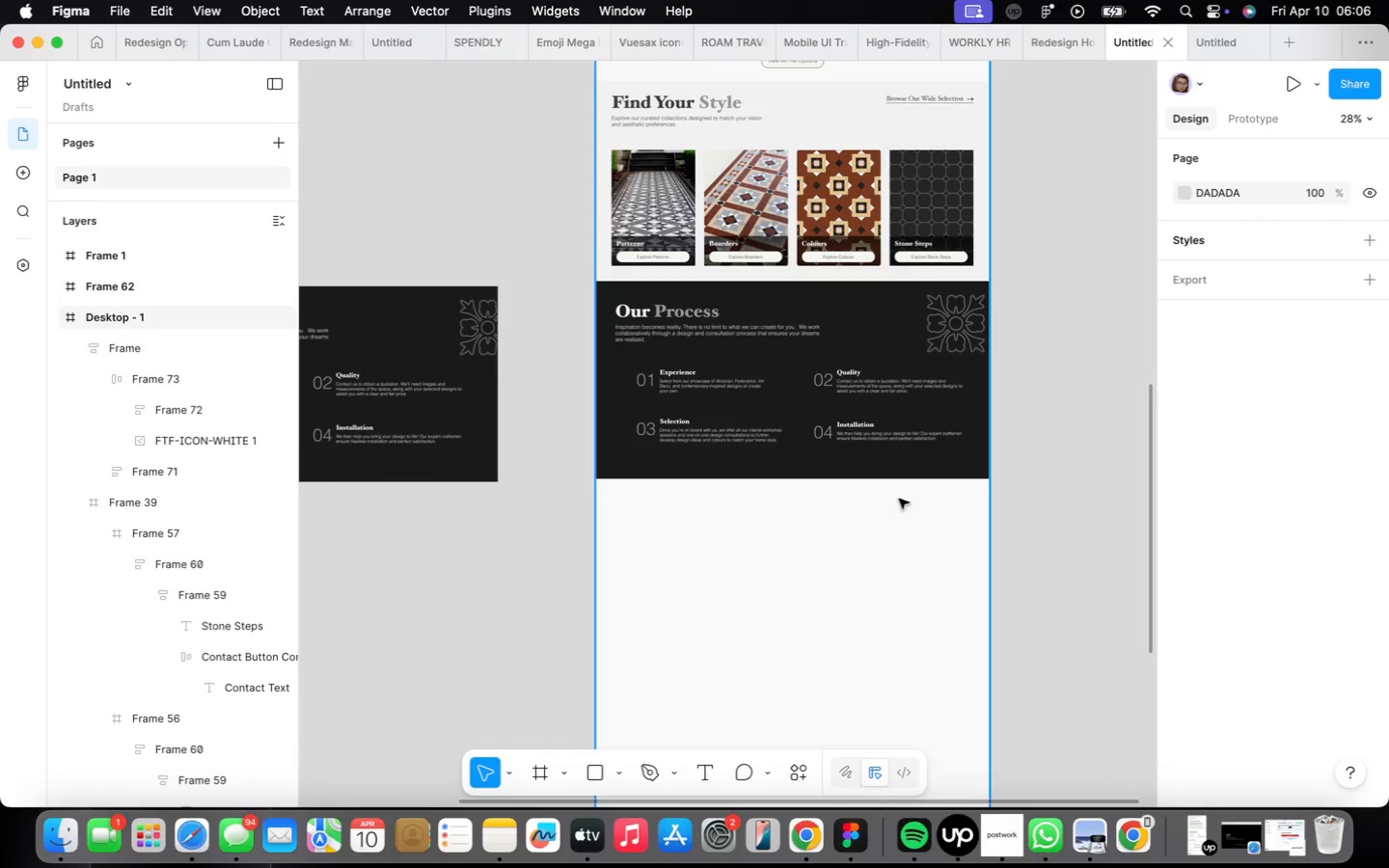 
key(Meta+Z)
 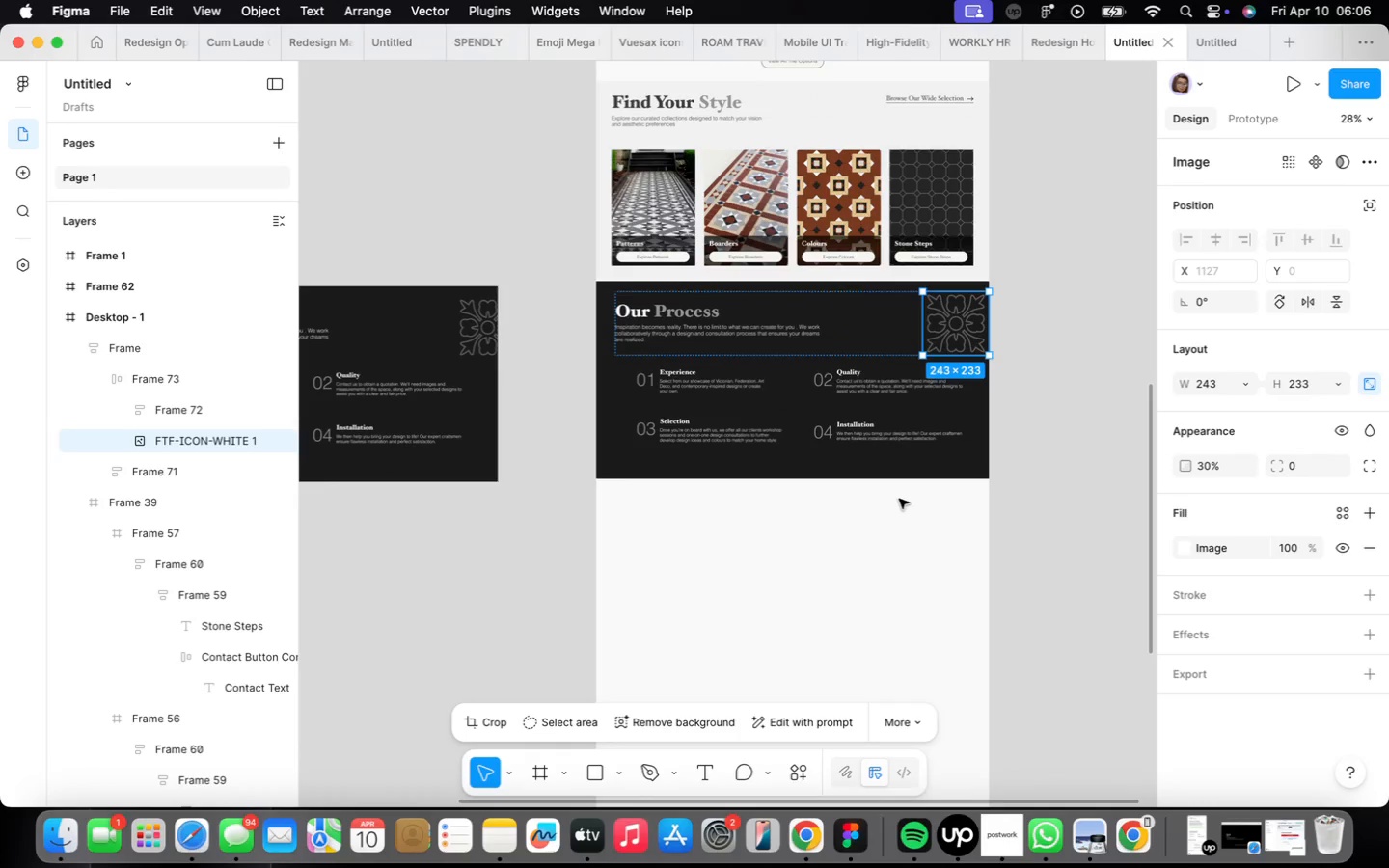 
key(Meta+CommandLeft)
 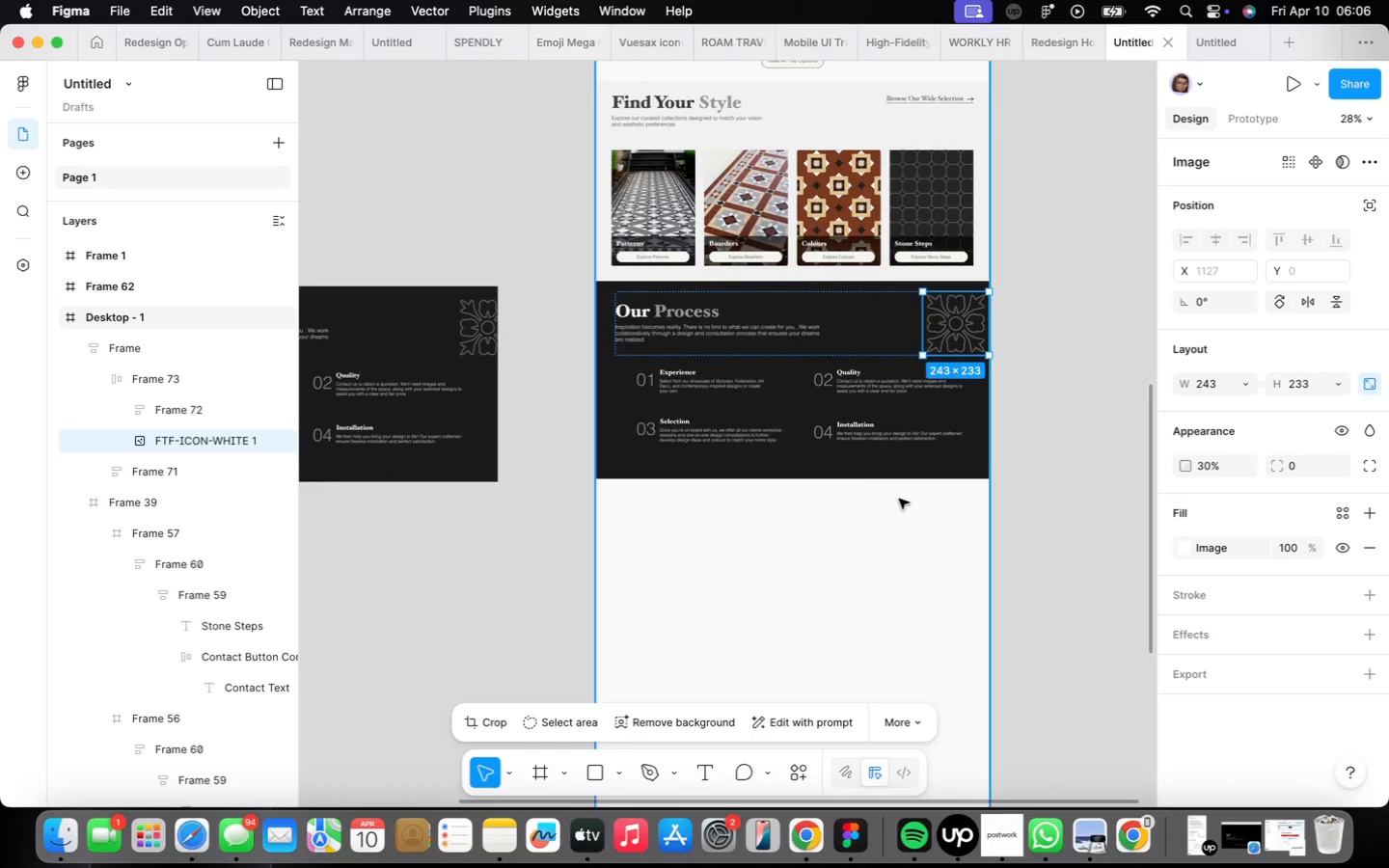 
key(Meta+Z)
 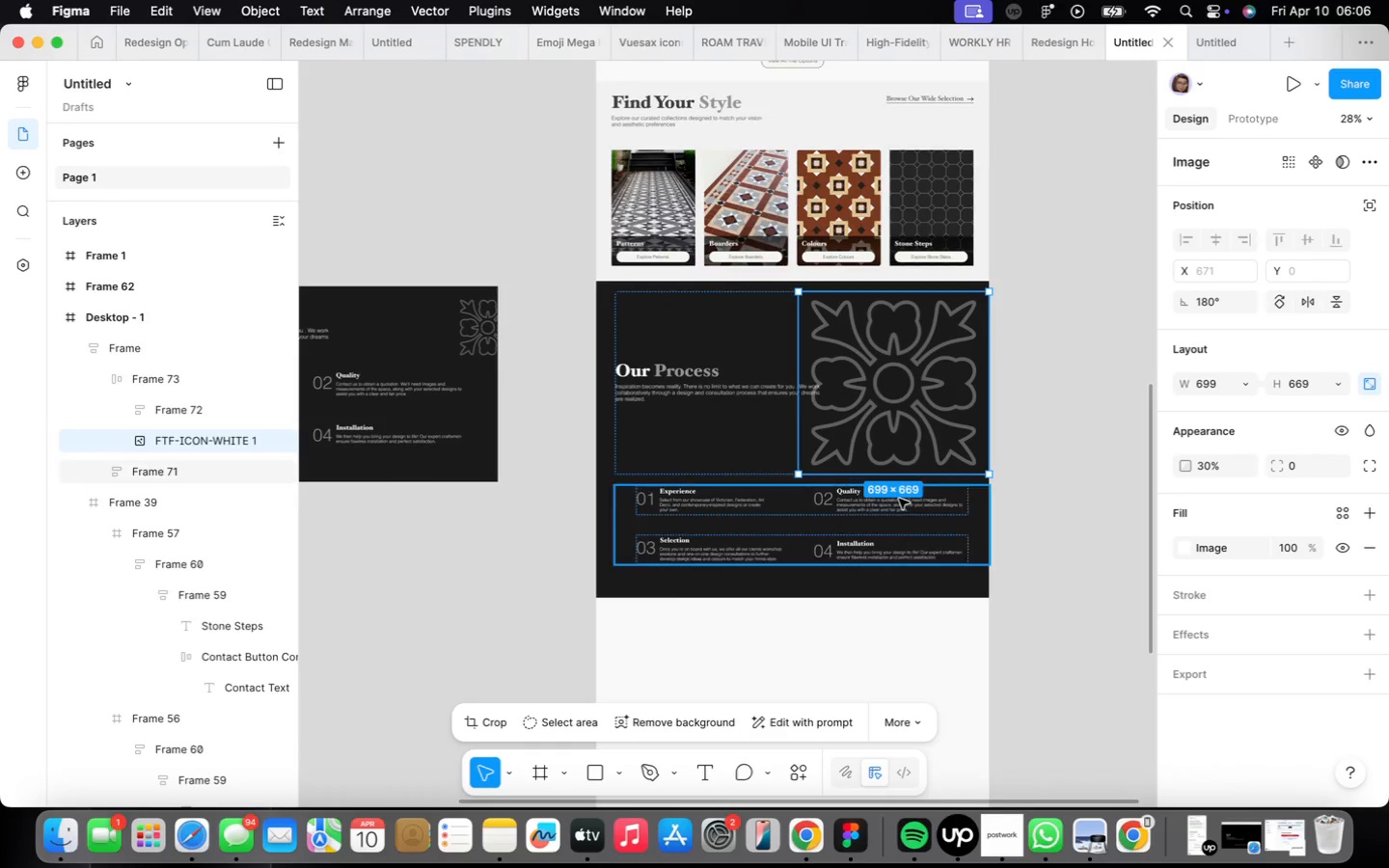 
key(Meta+CommandLeft)
 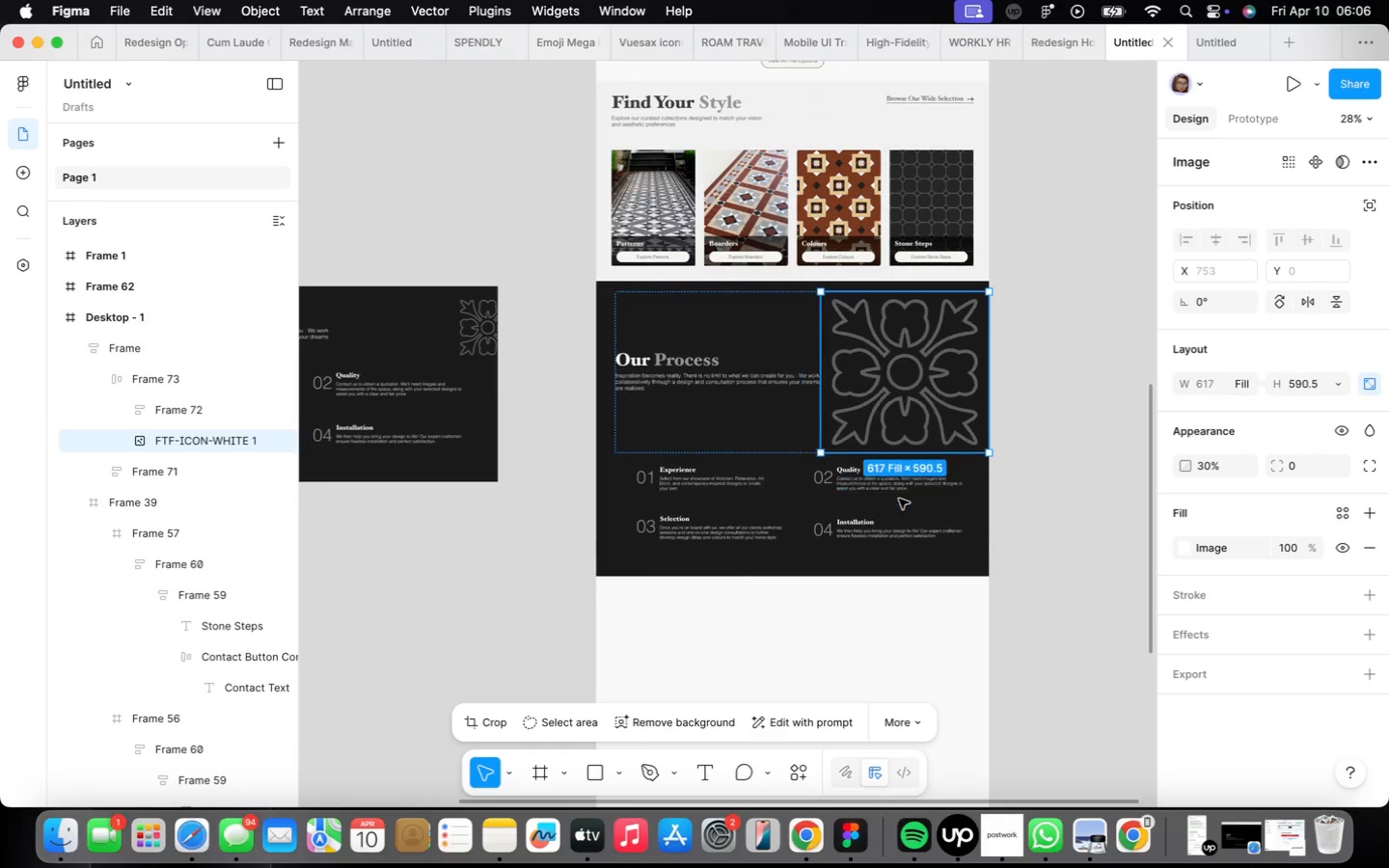 
key(Meta+Z)
 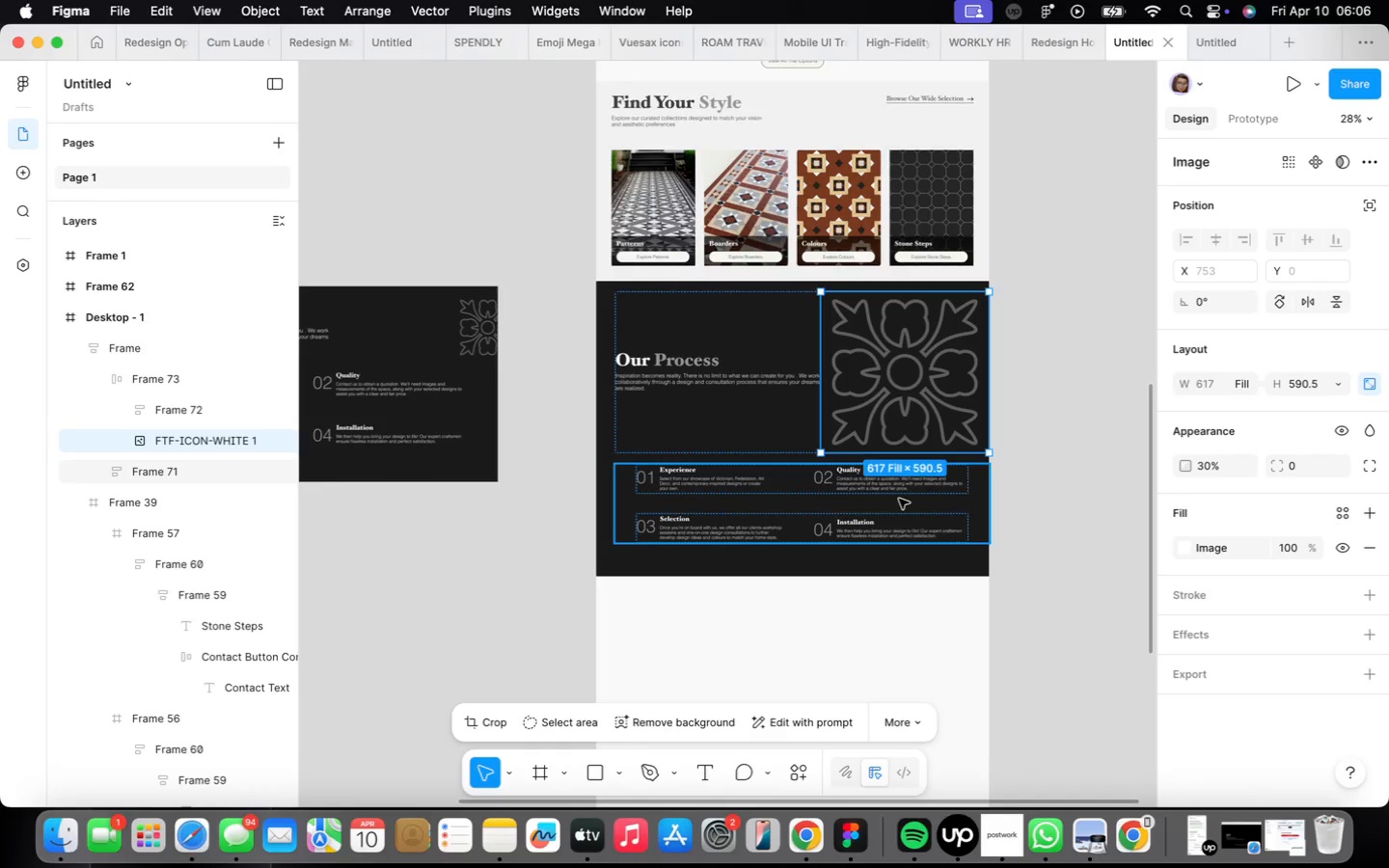 
key(Meta+CommandLeft)
 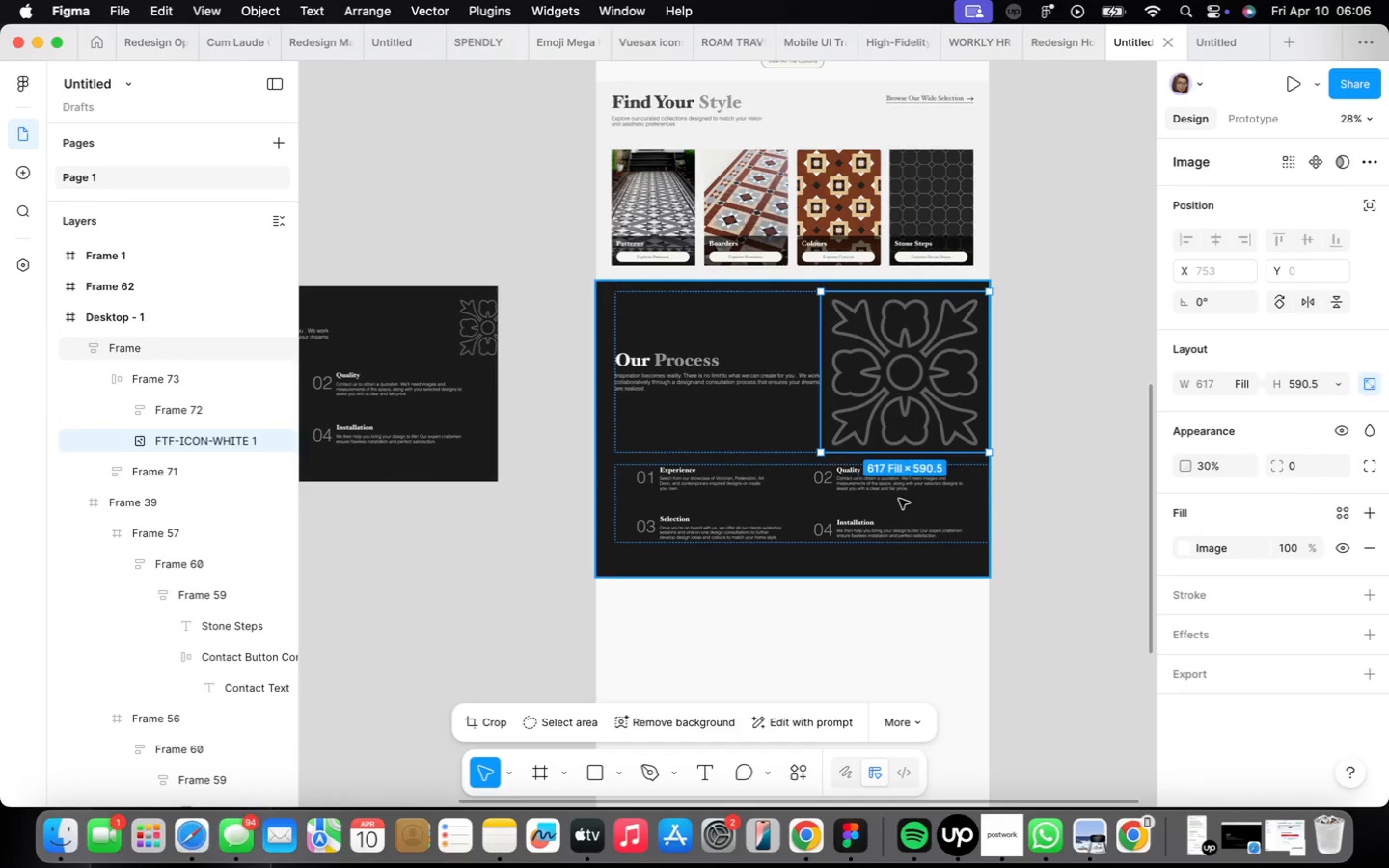 
key(Meta+Z)
 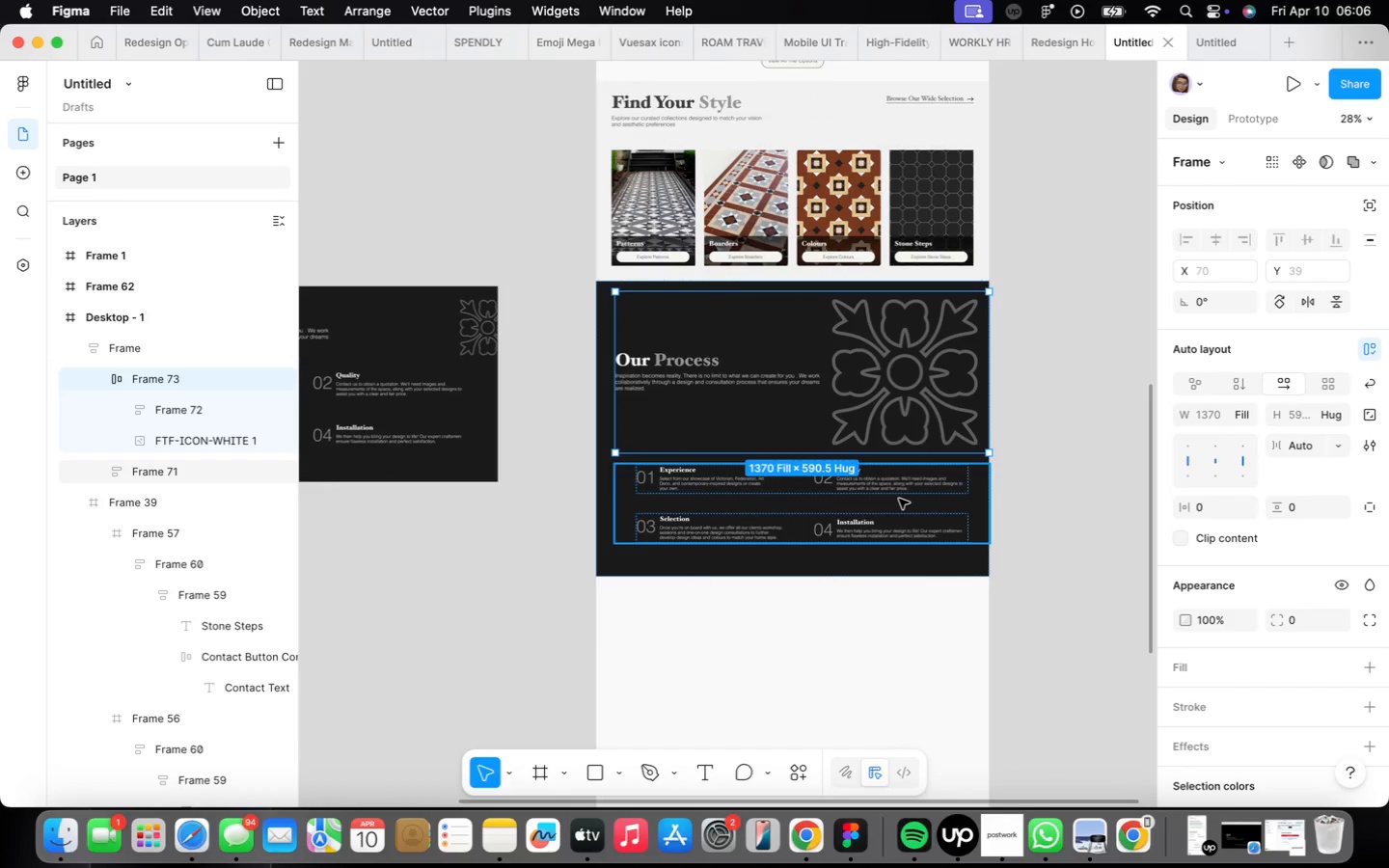 
key(Meta+CommandLeft)
 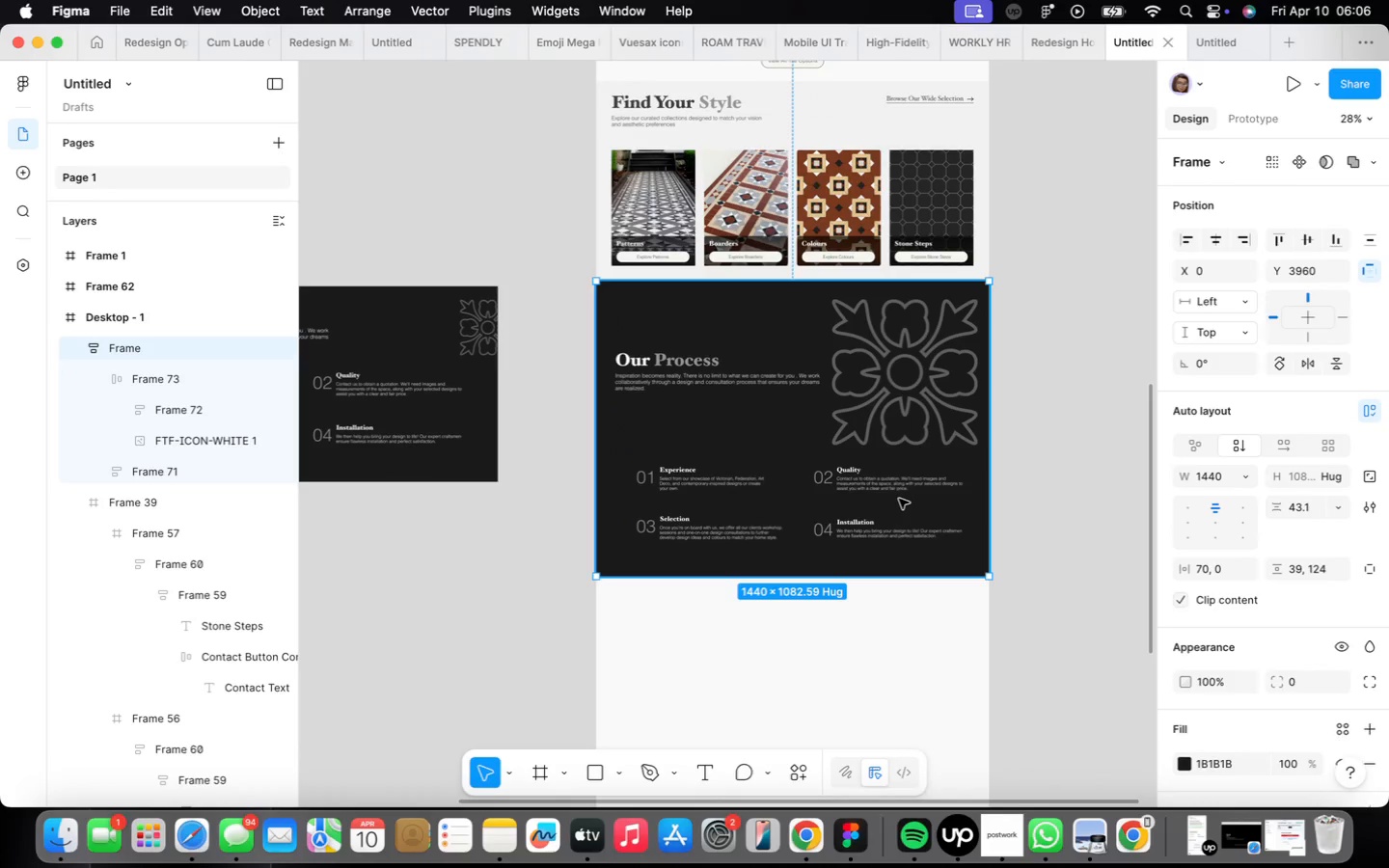 
key(Meta+Z)
 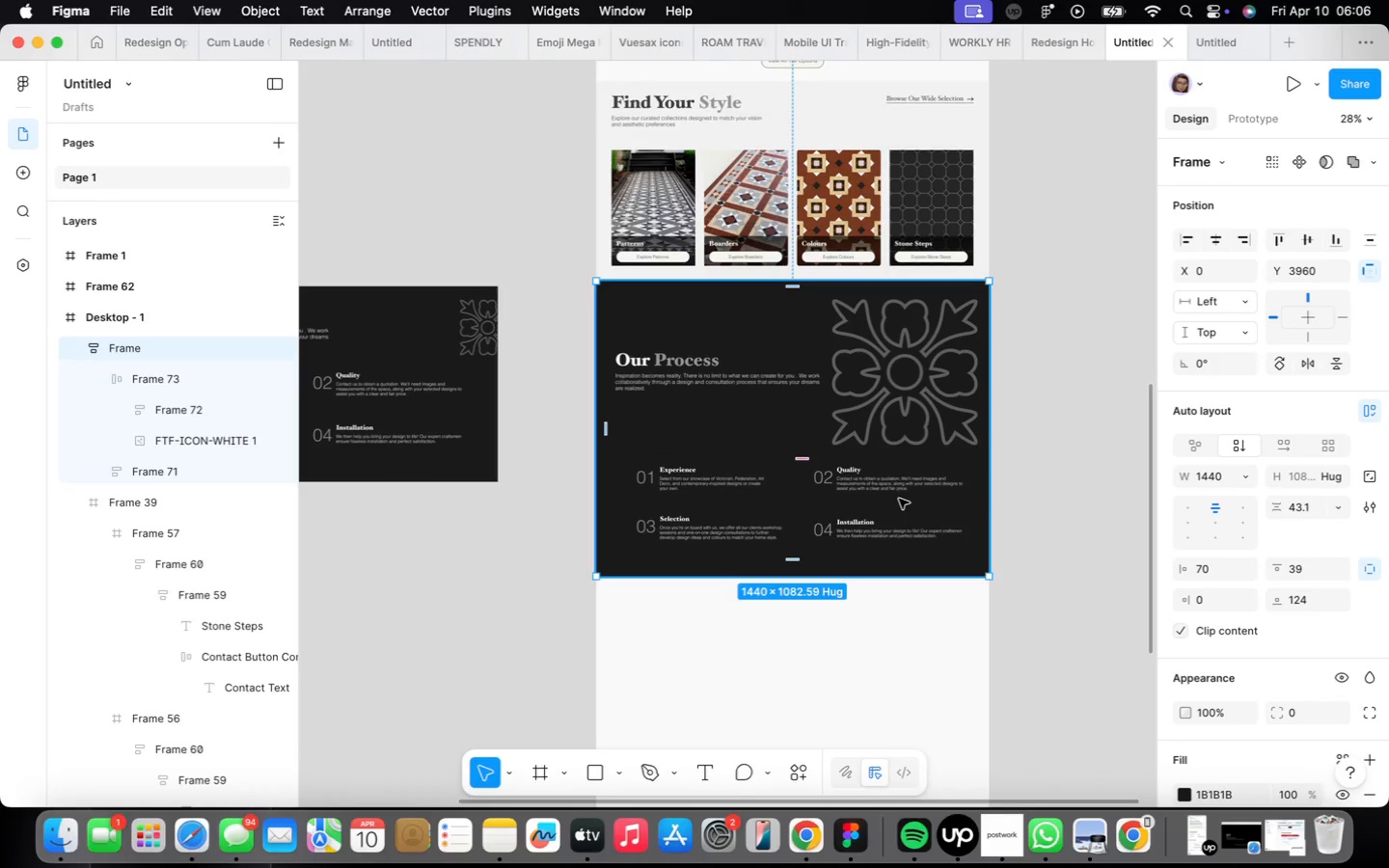 
key(Meta+Z)
 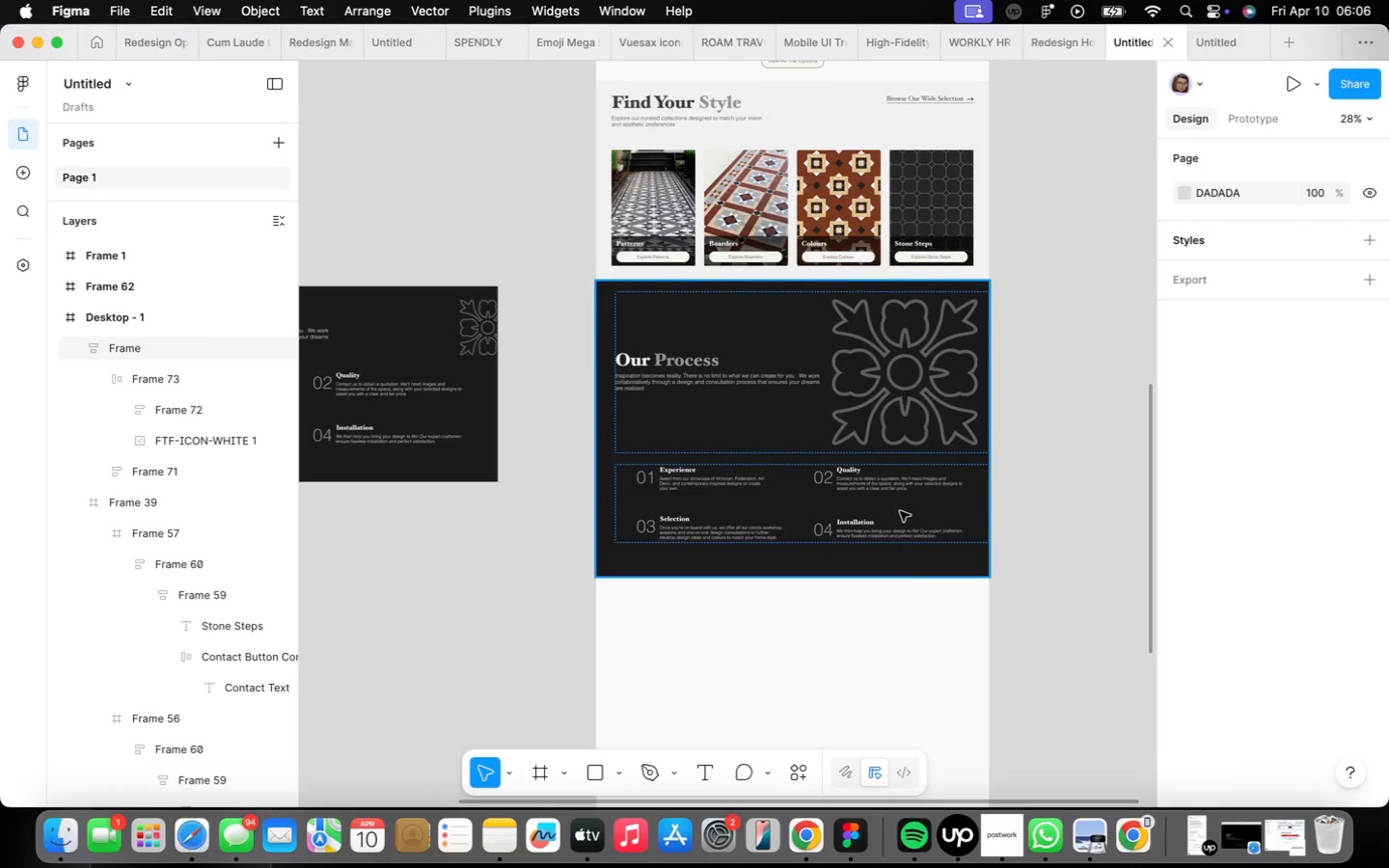 
left_click([905, 598])
 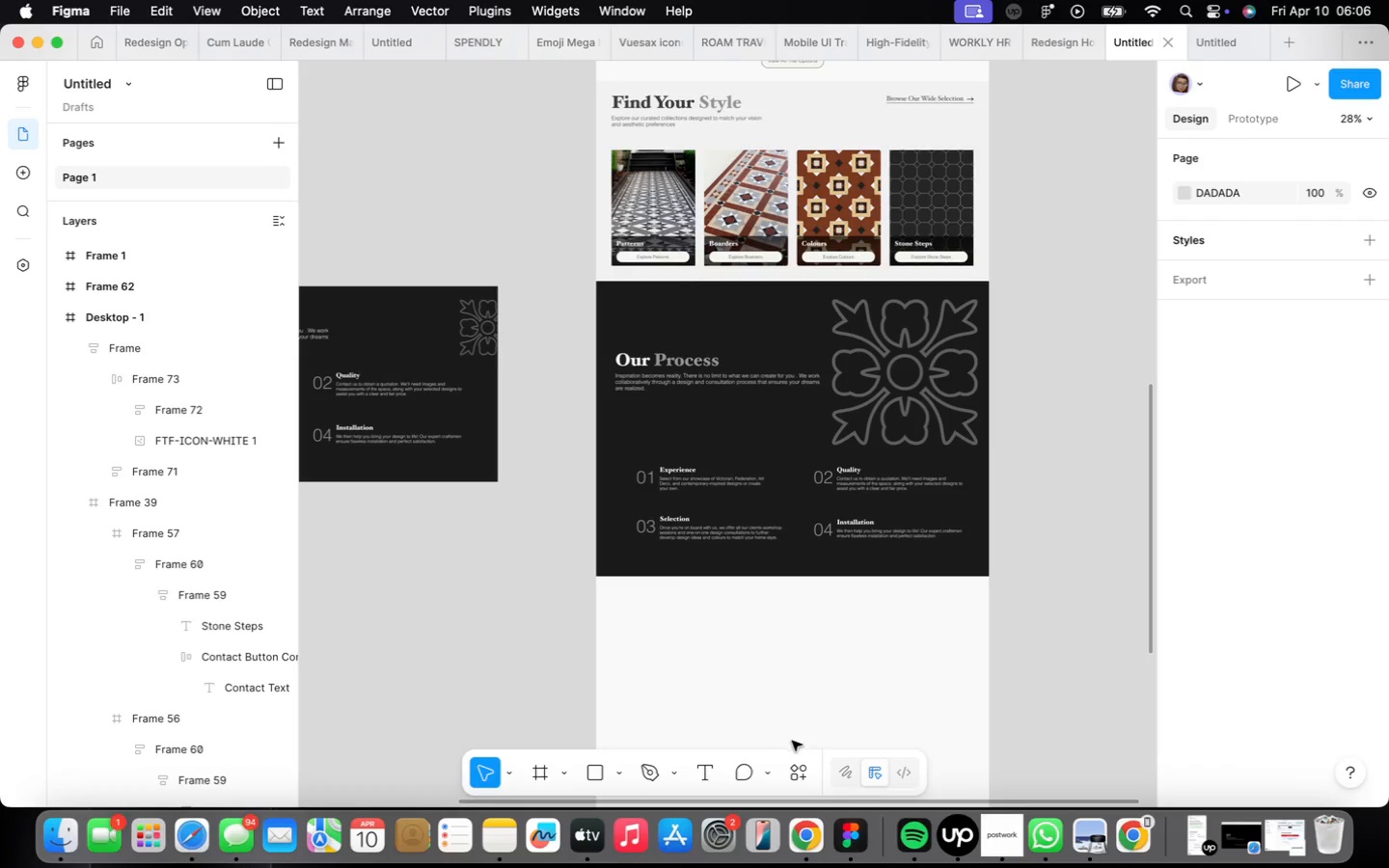 
scroll: coordinate [782, 629], scroll_direction: down, amount: 4.0
 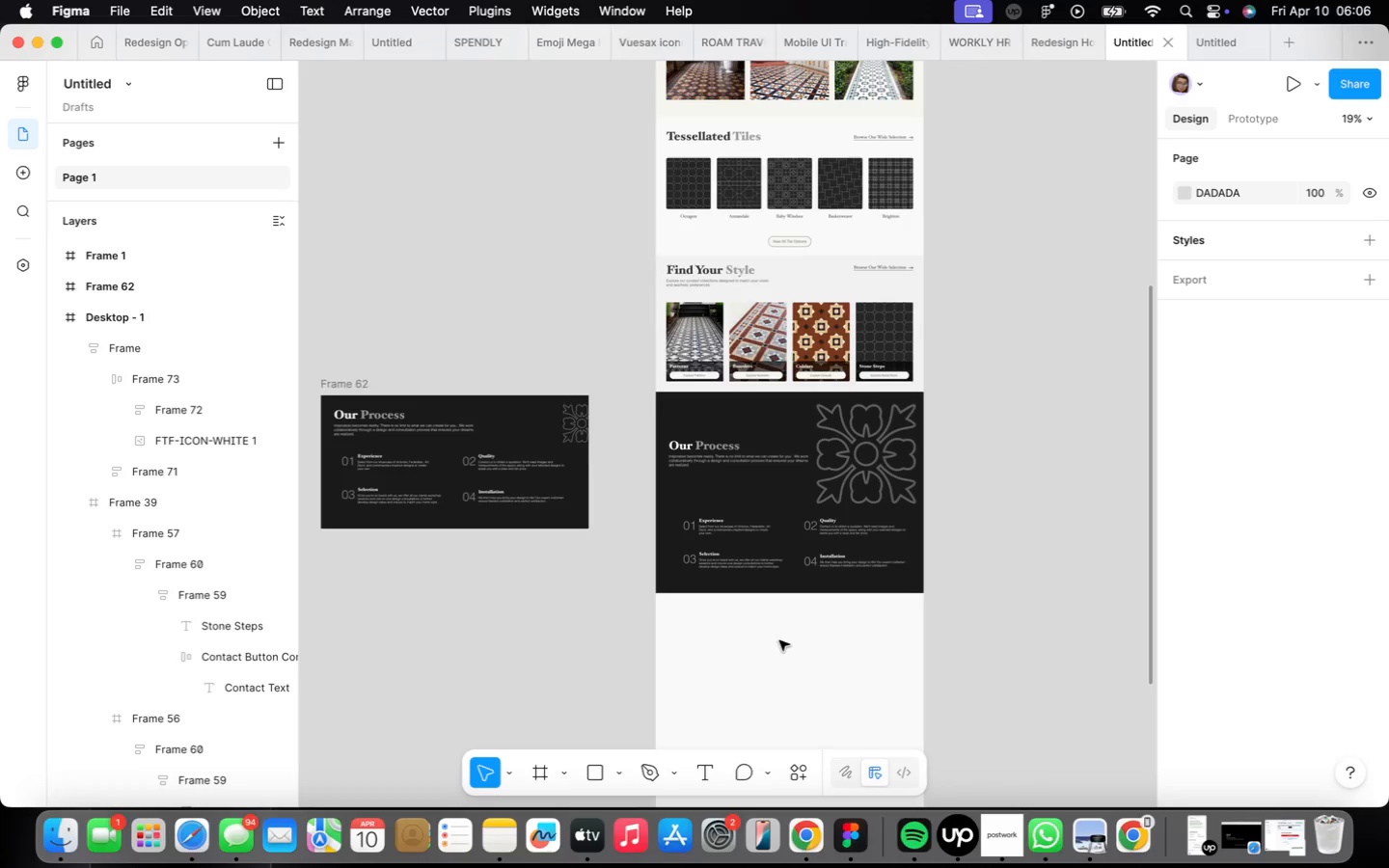 
wait(22.17)
 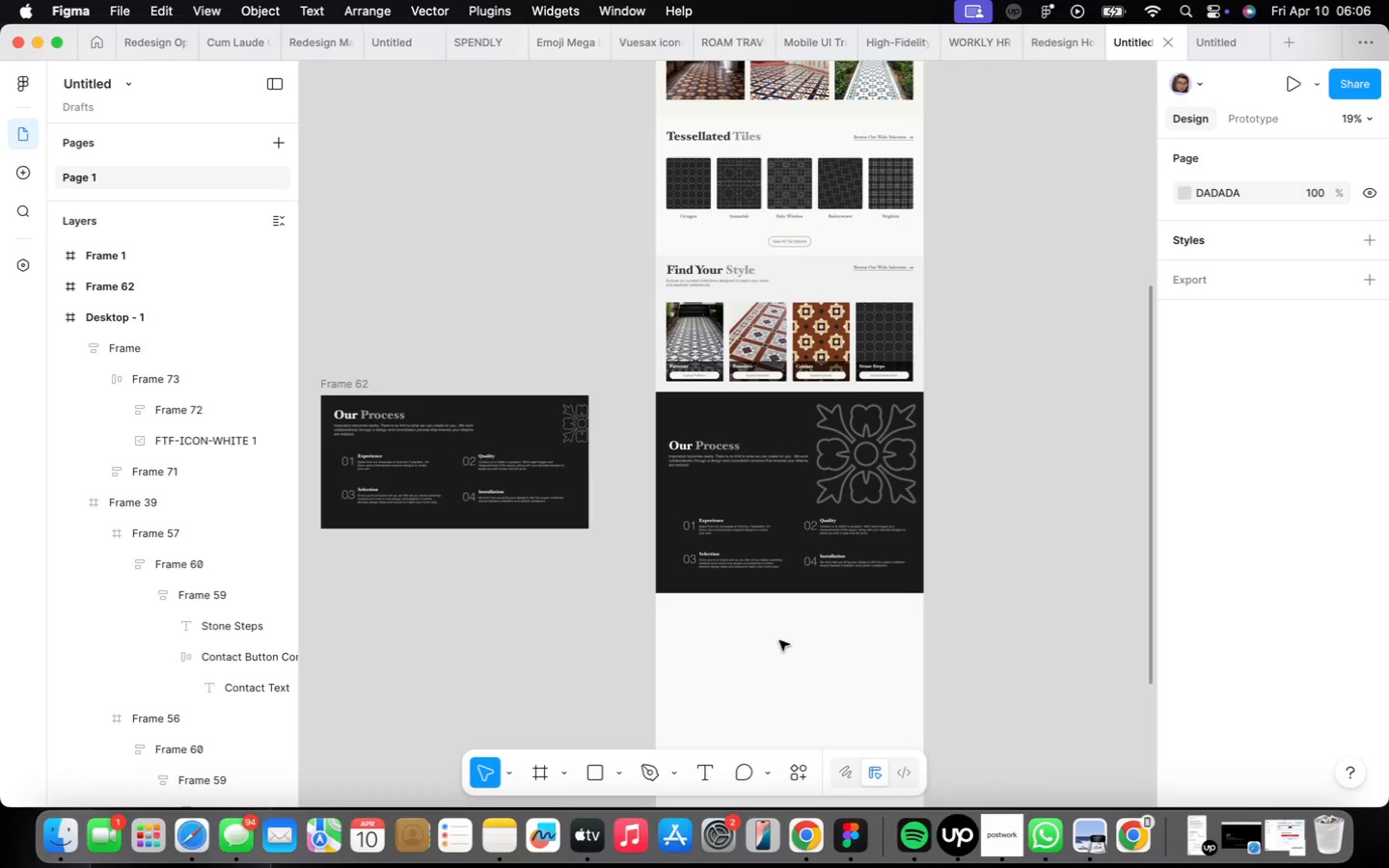 
left_click([787, 279])
 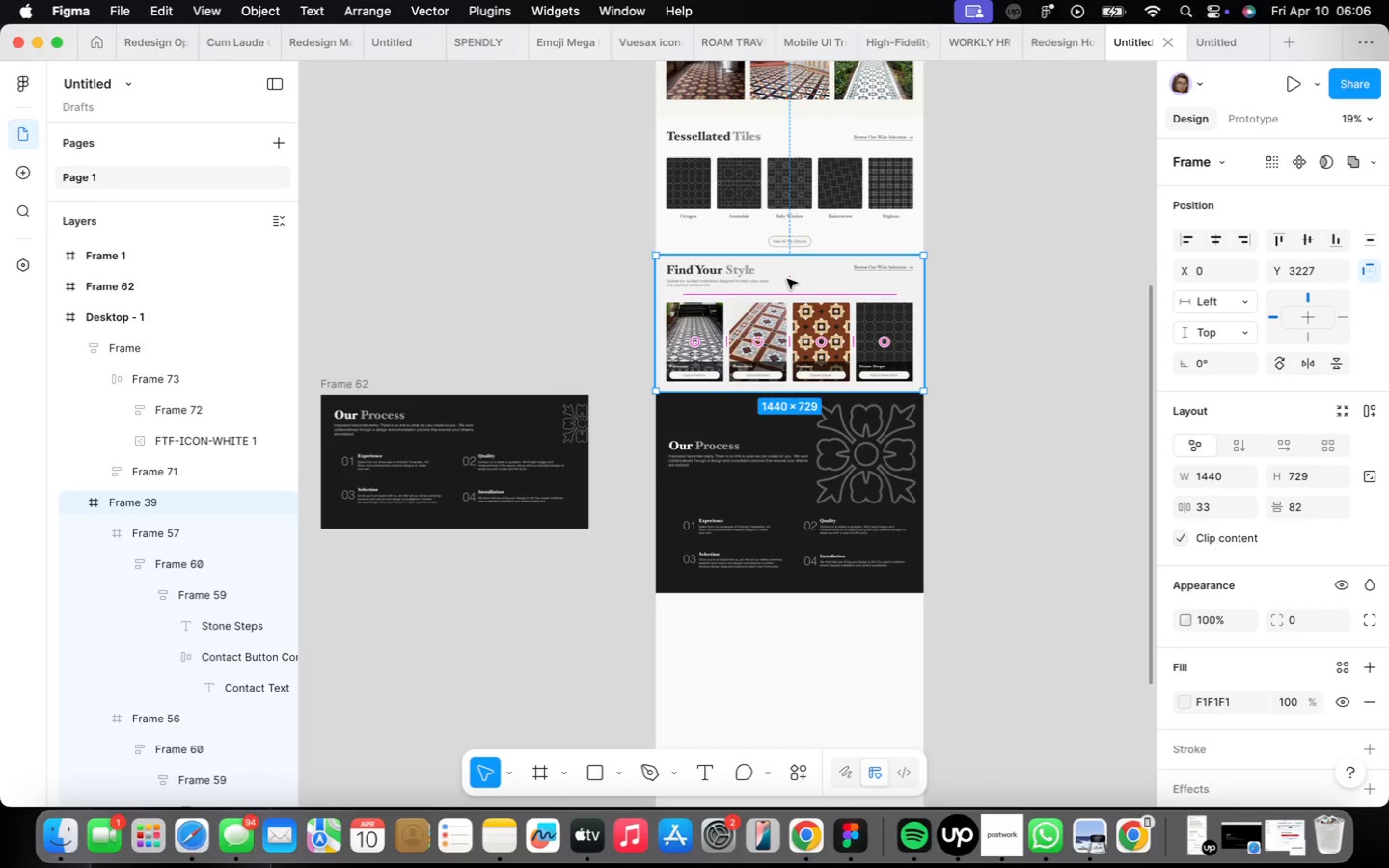 
hold_key(key=OptionLeft, duration=3.26)
left_click_drag(start_coordinate=[787, 279], to_coordinate=[788, 618])
 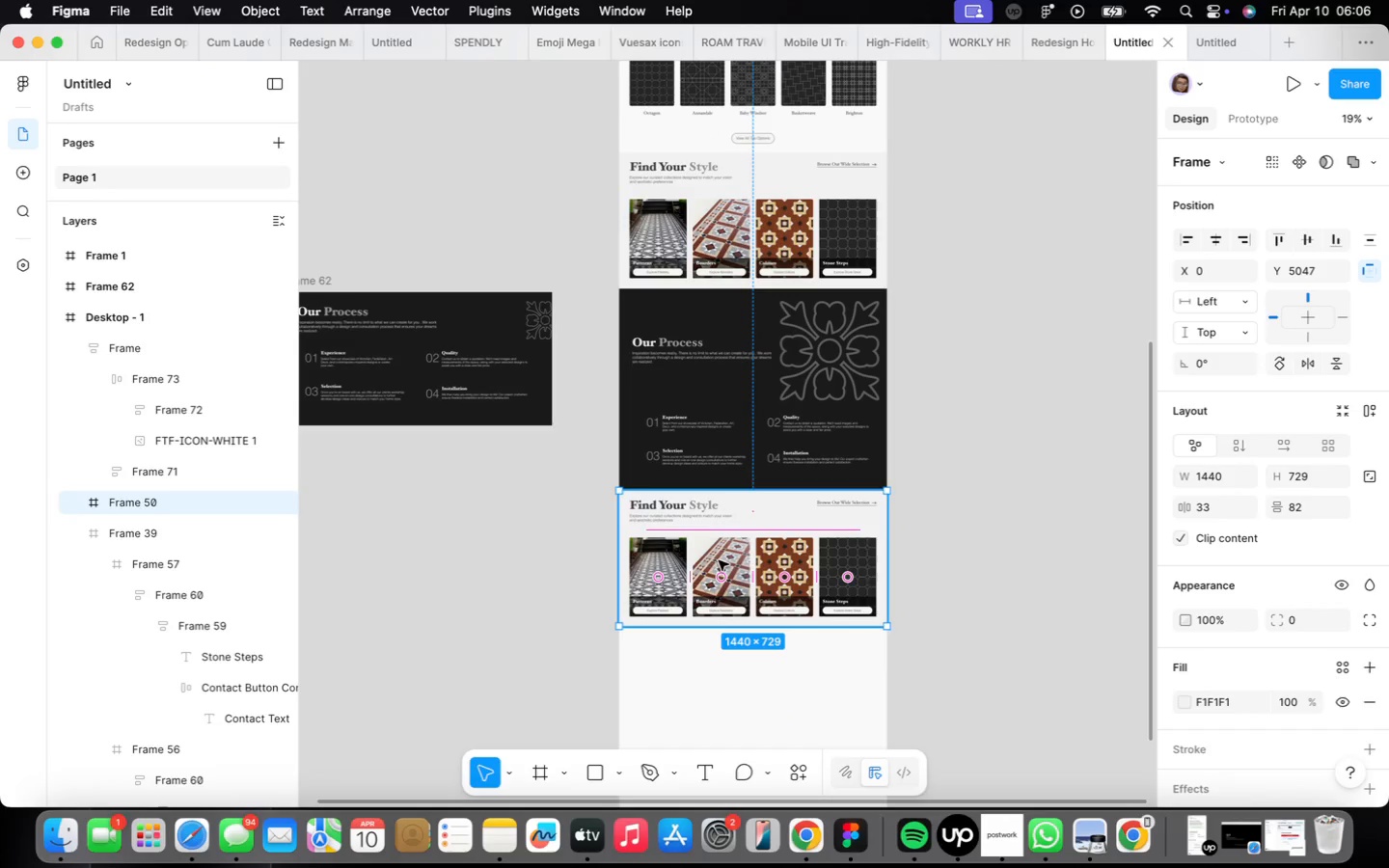 
scroll: coordinate [714, 551], scroll_direction: up, amount: 7.0
 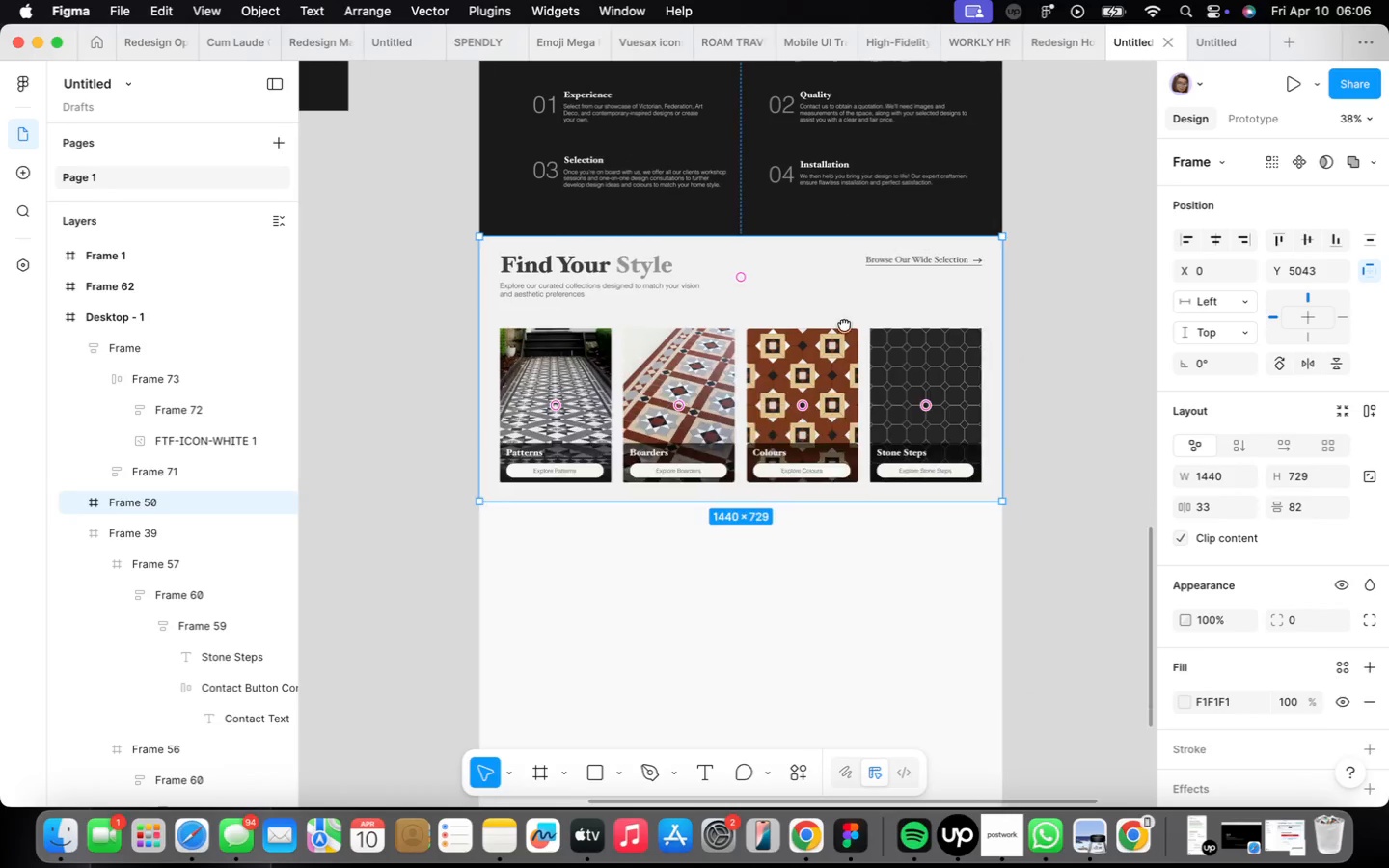 
double_click([912, 269])
 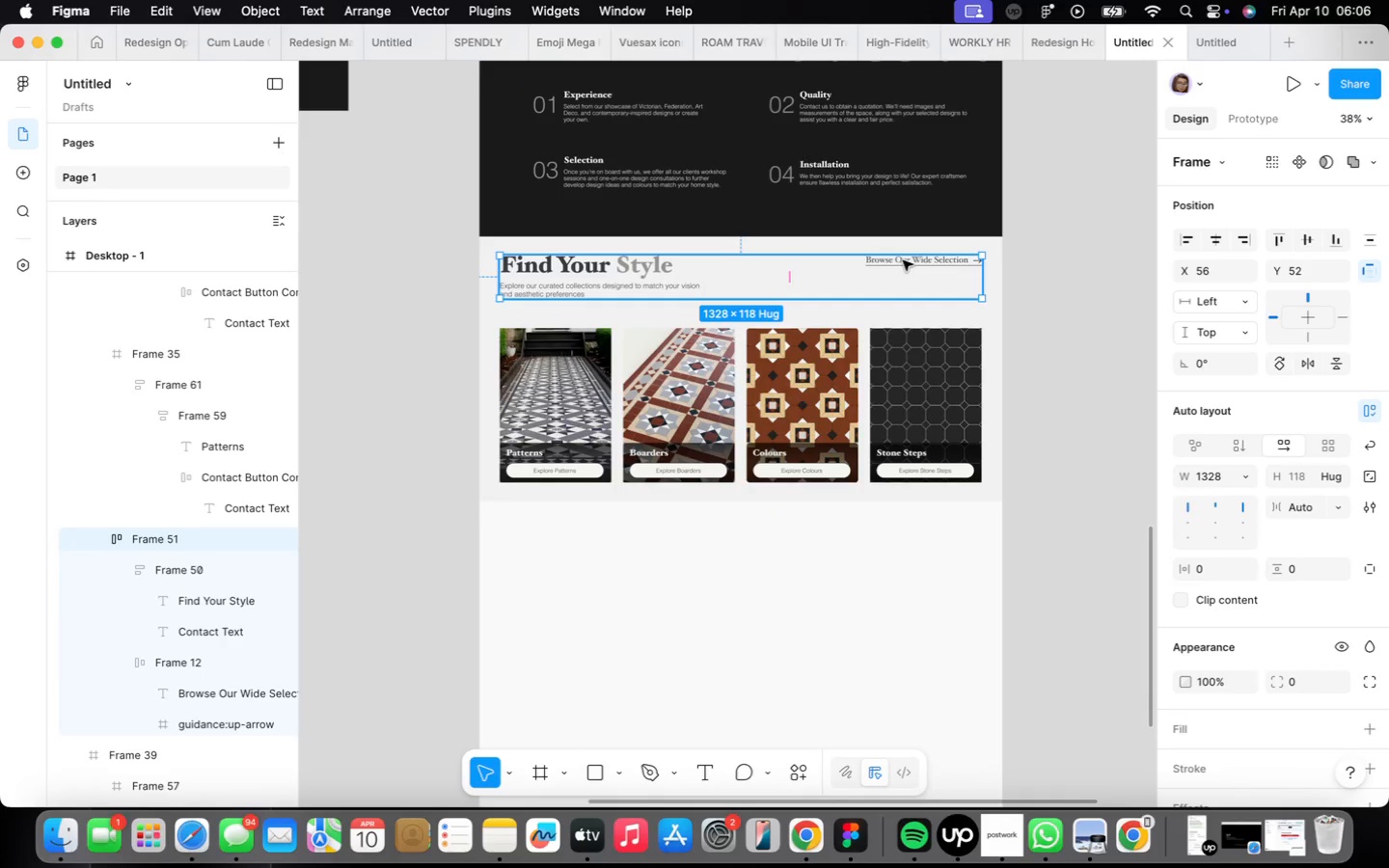 
right_click([903, 260])
 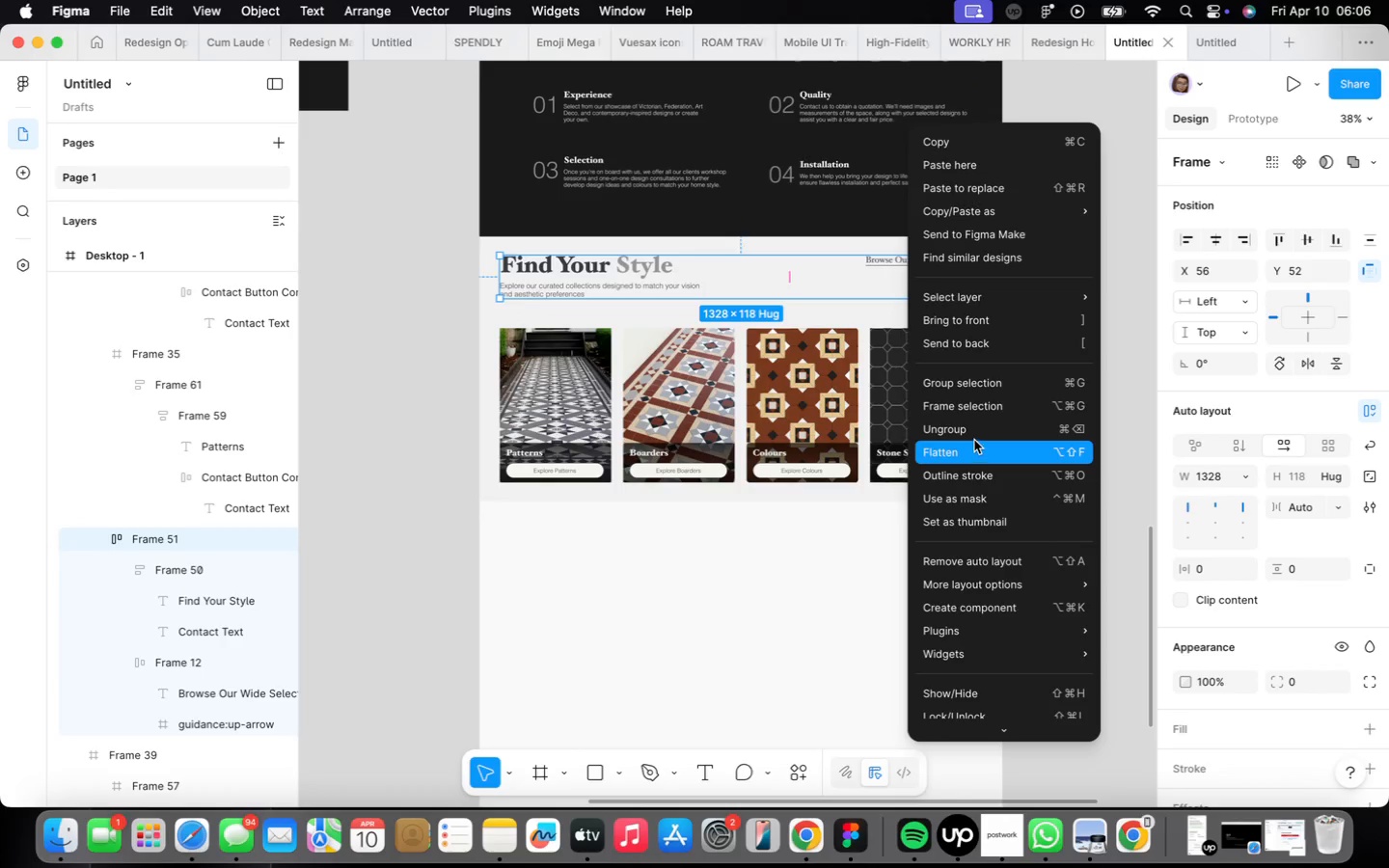 
left_click([969, 437])
 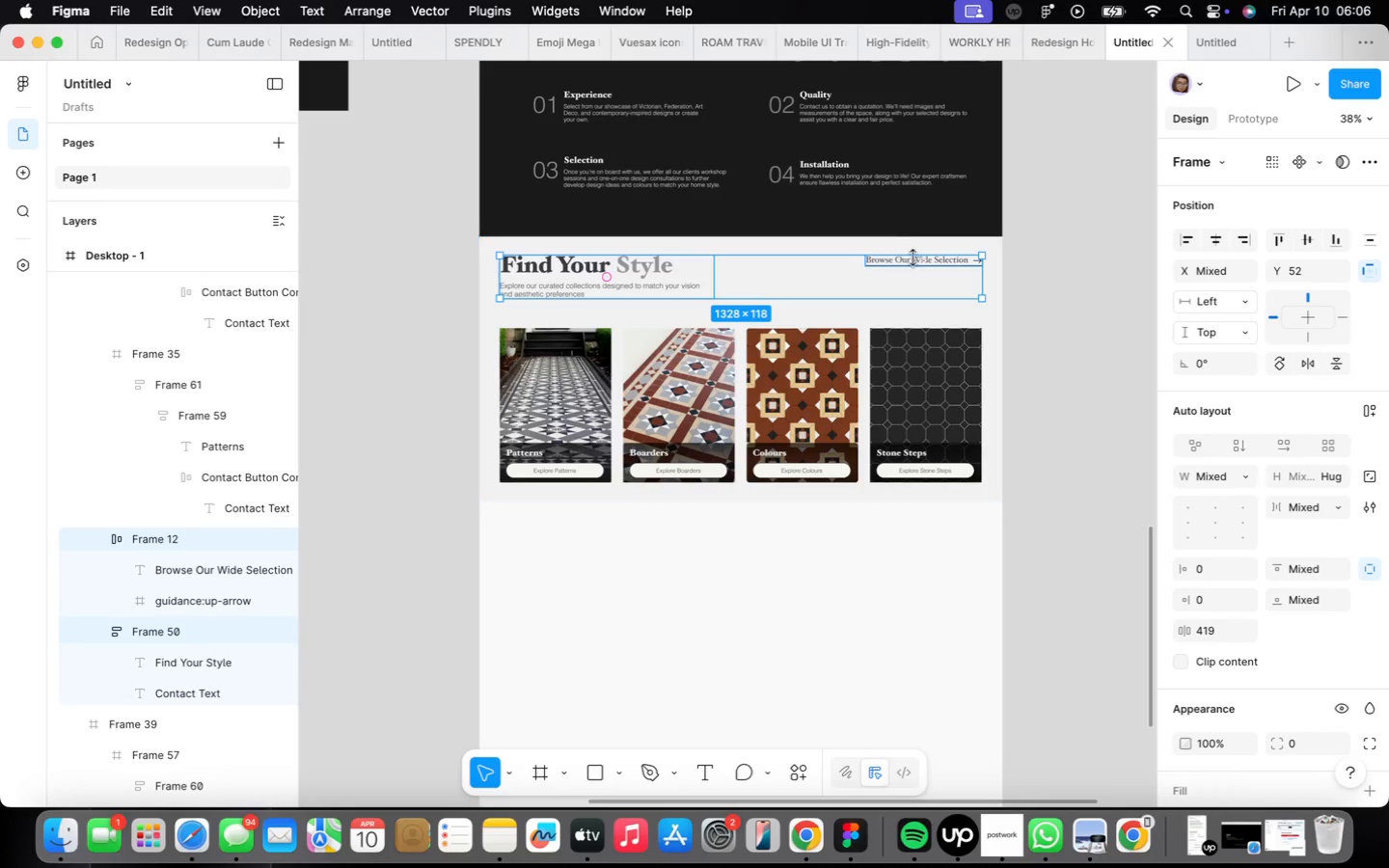 
left_click([916, 259])
 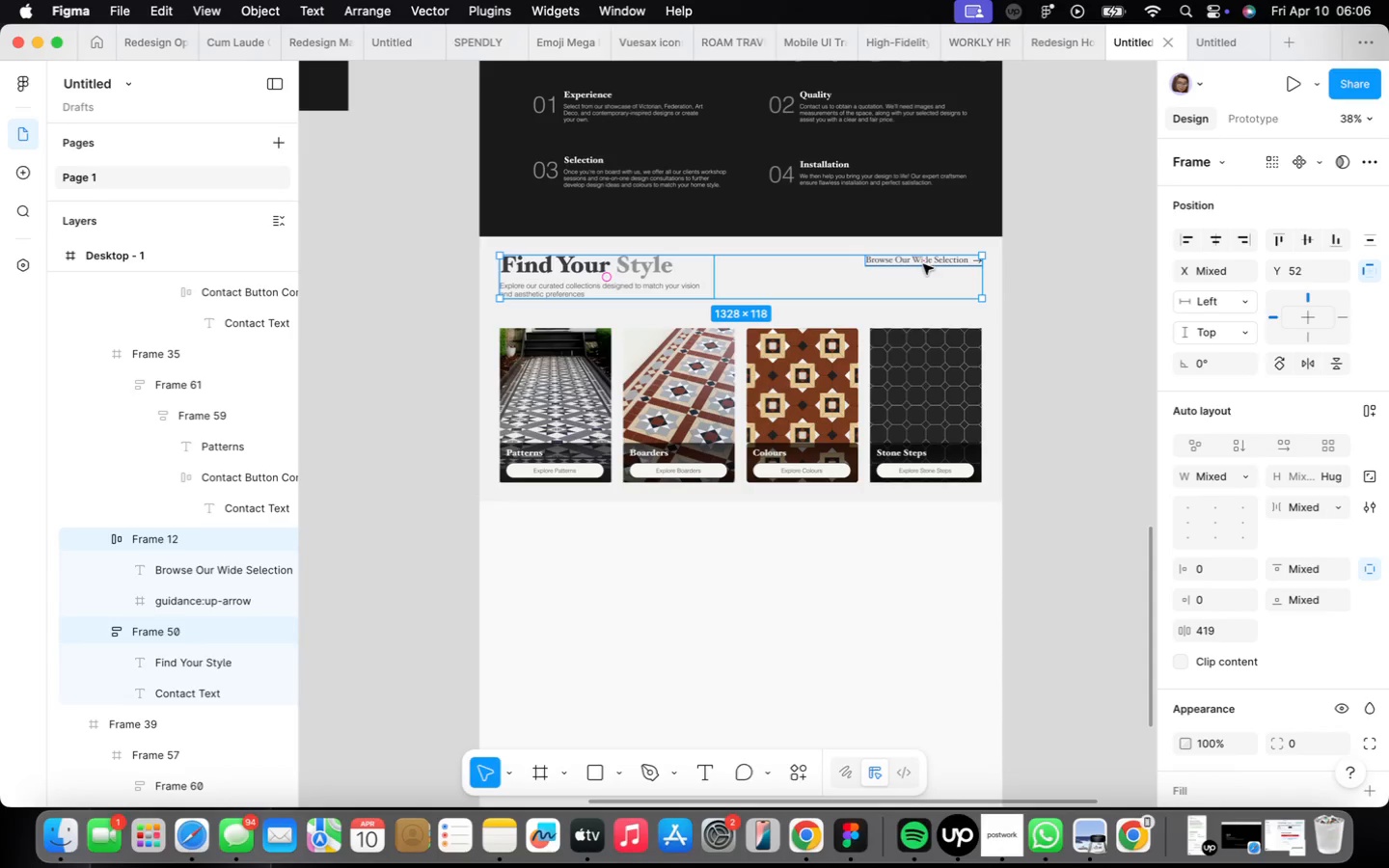 
left_click([924, 264])
 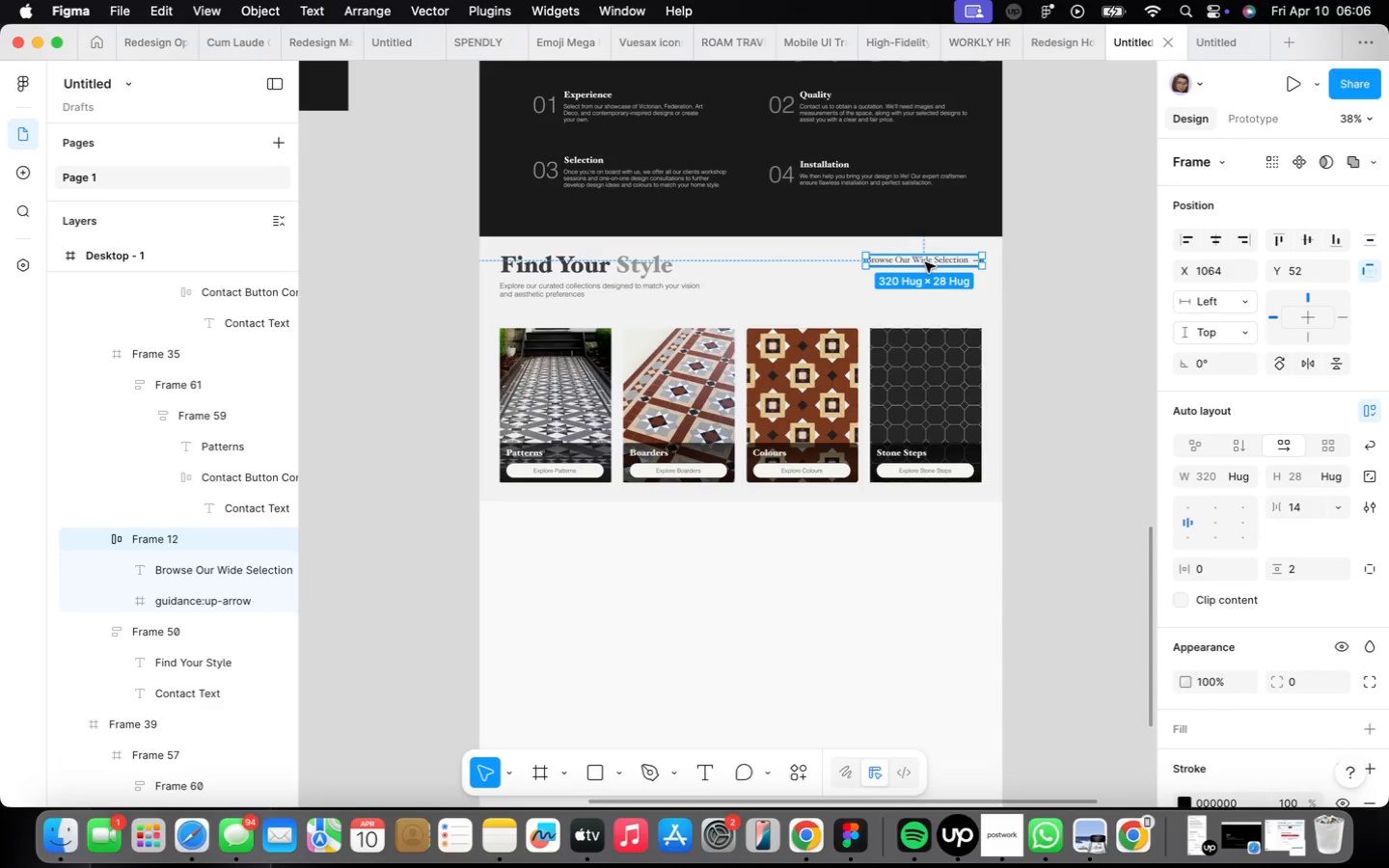 
key(Backspace)
 